 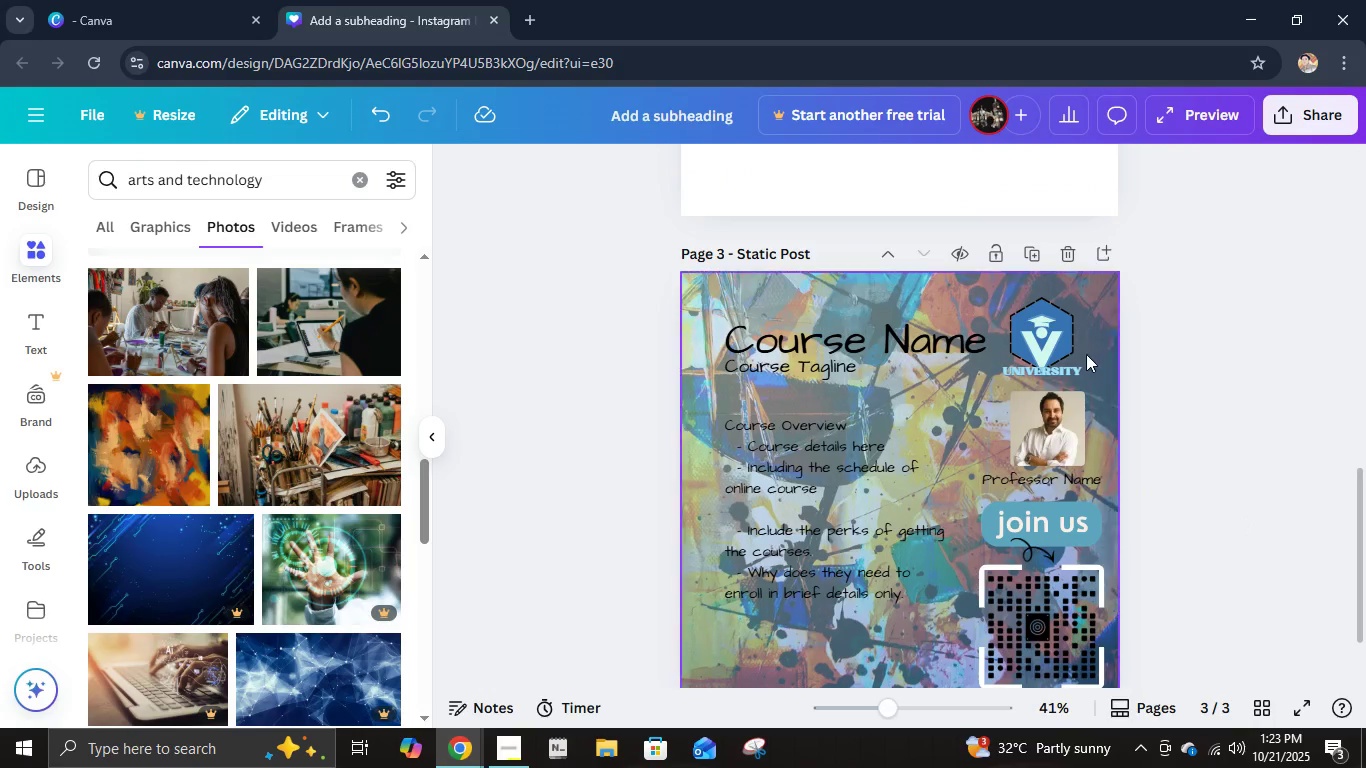 
left_click([1074, 347])
 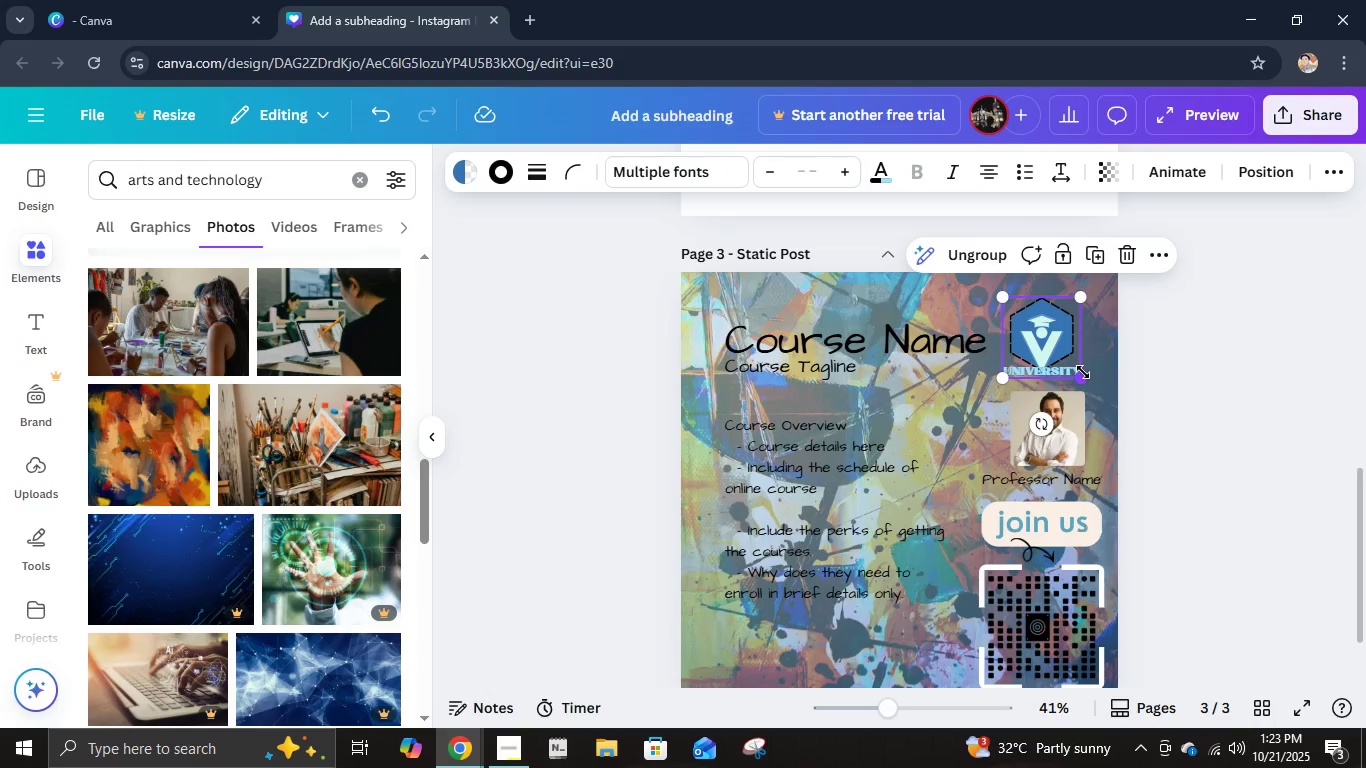 
left_click_drag(start_coordinate=[1083, 374], to_coordinate=[1092, 398])
 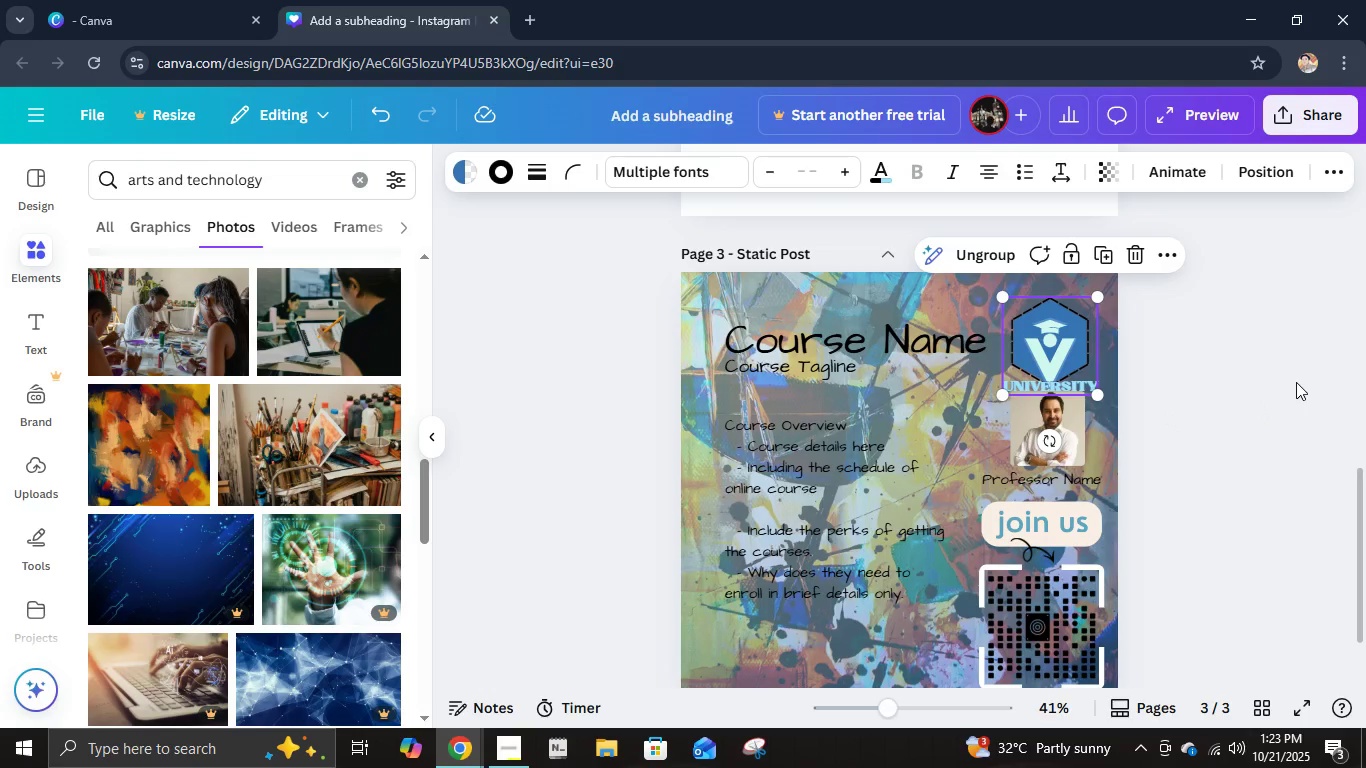 
left_click([1296, 382])
 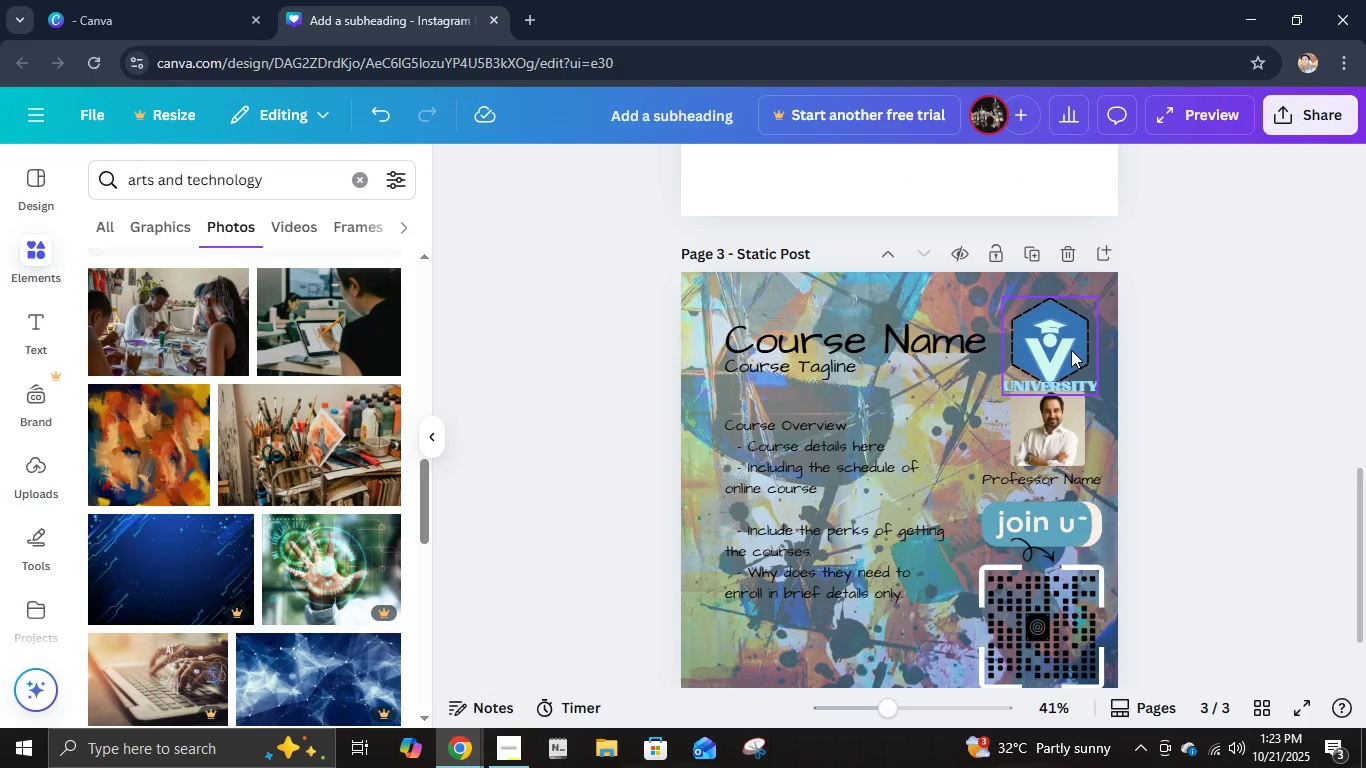 
left_click([1186, 375])
 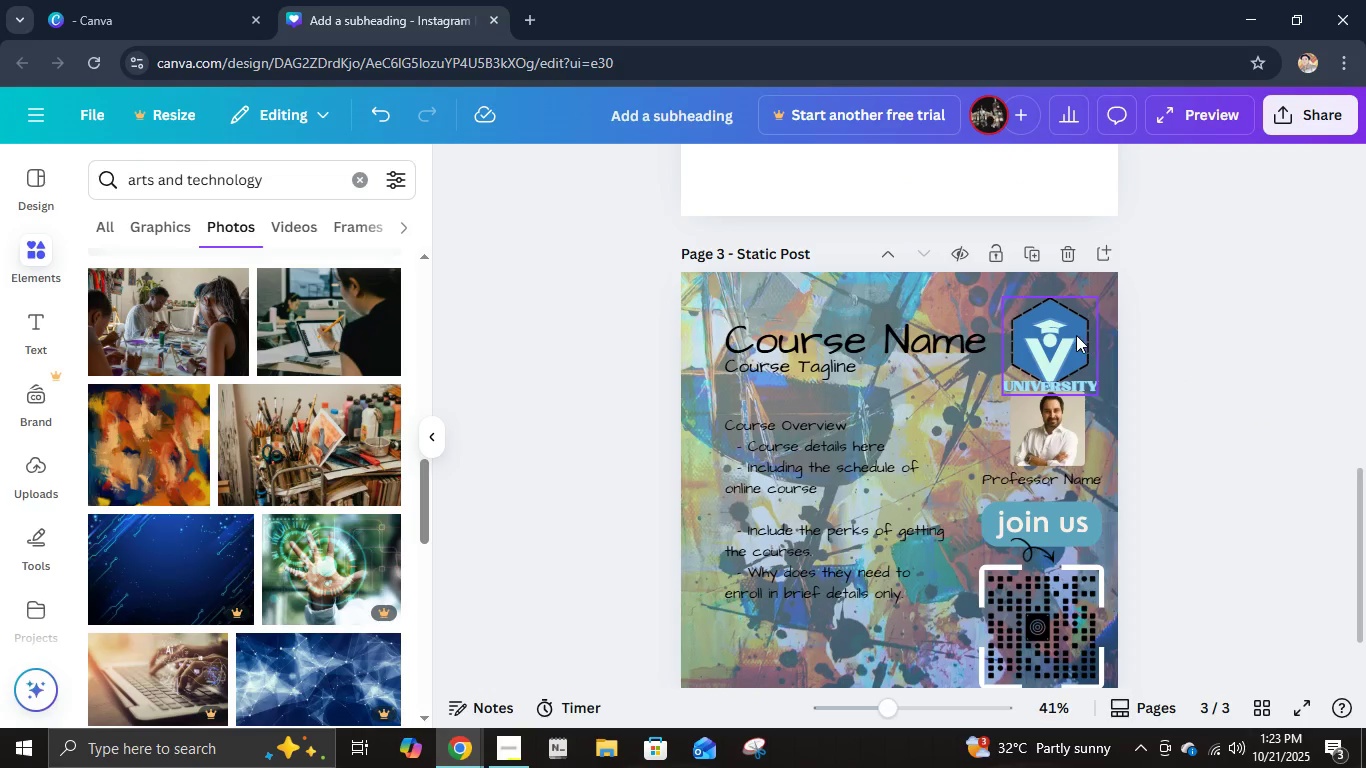 
double_click([1076, 335])
 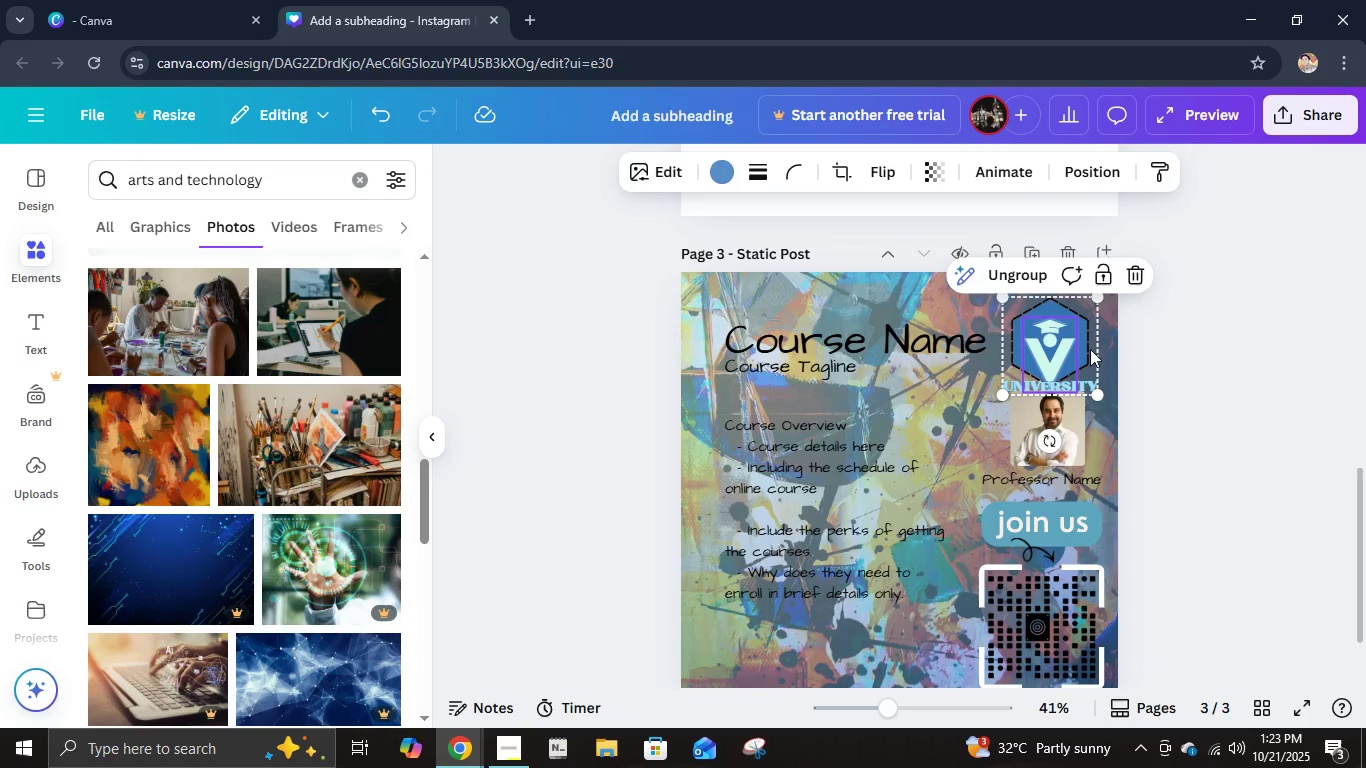 
left_click_drag(start_coordinate=[1090, 349], to_coordinate=[1082, 343])
 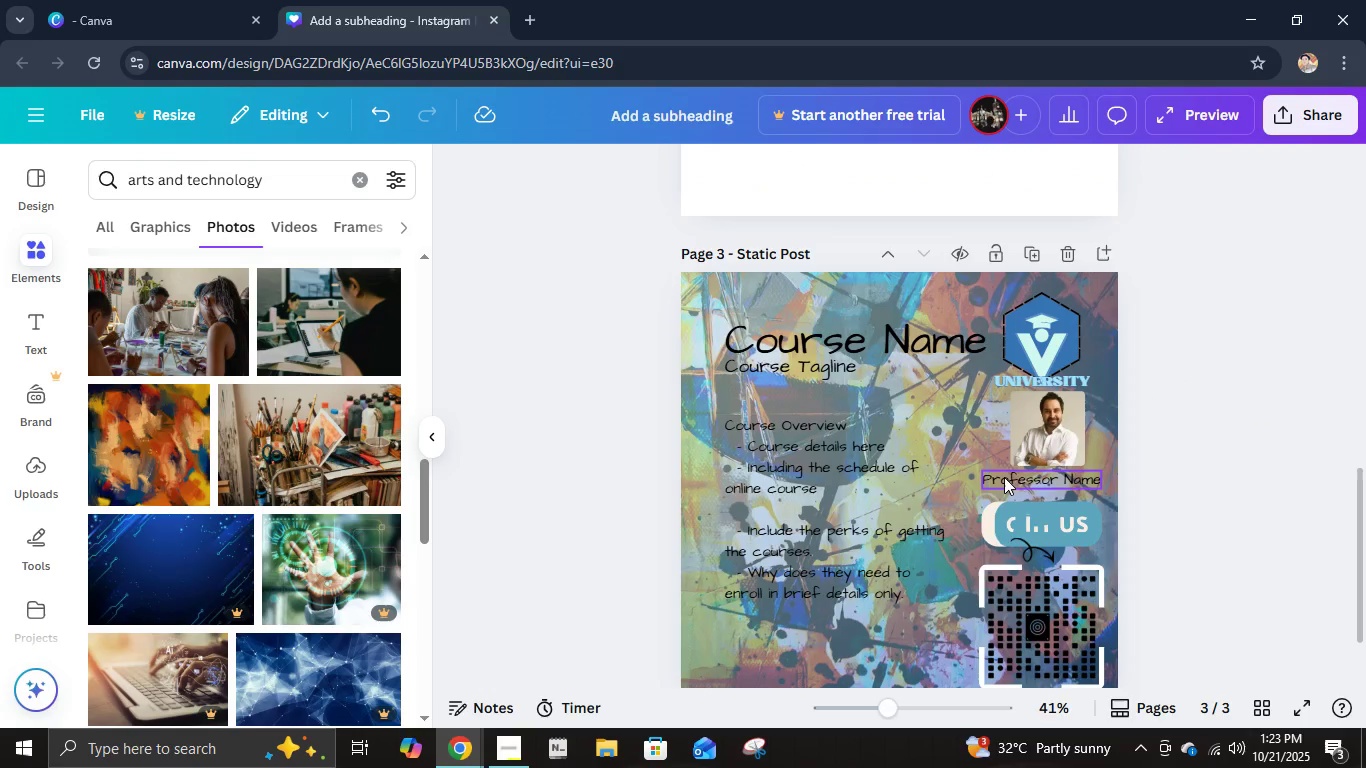 
left_click([1017, 511])
 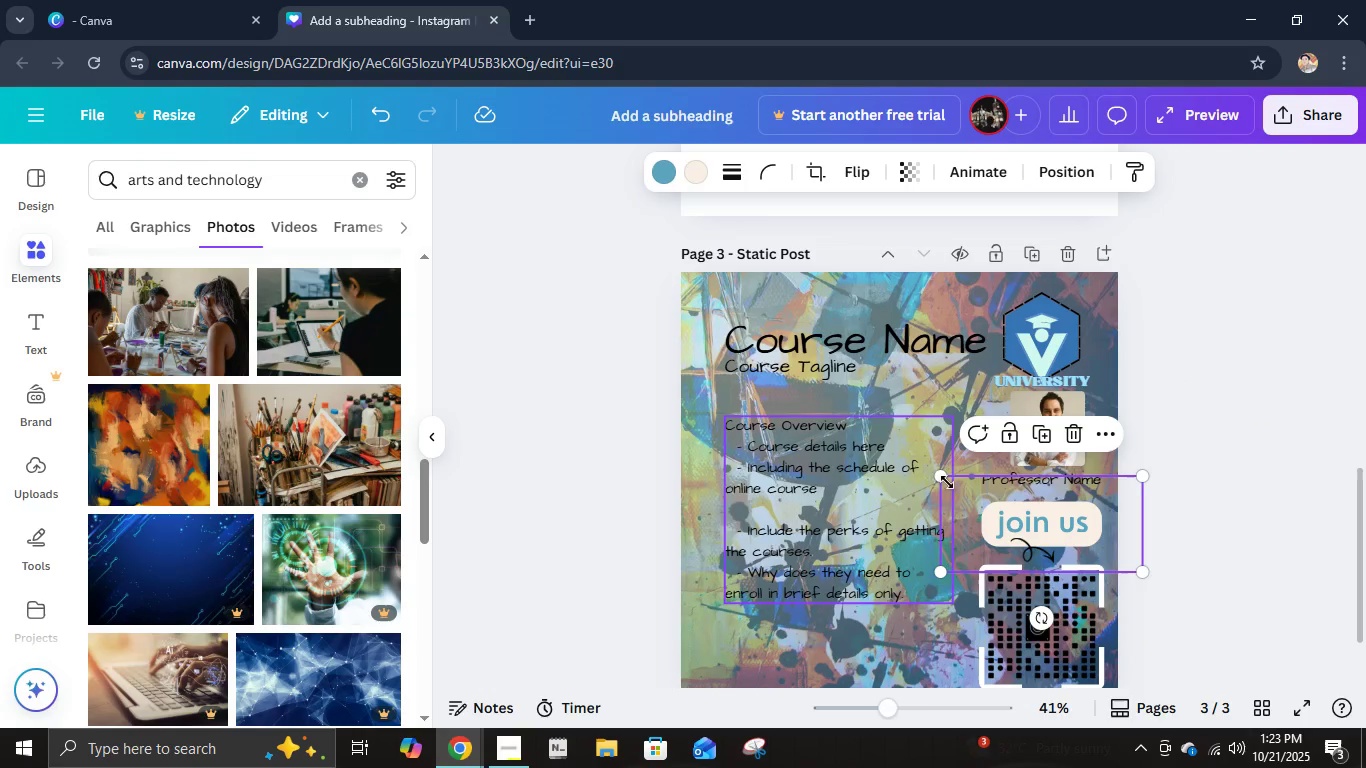 
left_click_drag(start_coordinate=[942, 471], to_coordinate=[967, 489])
 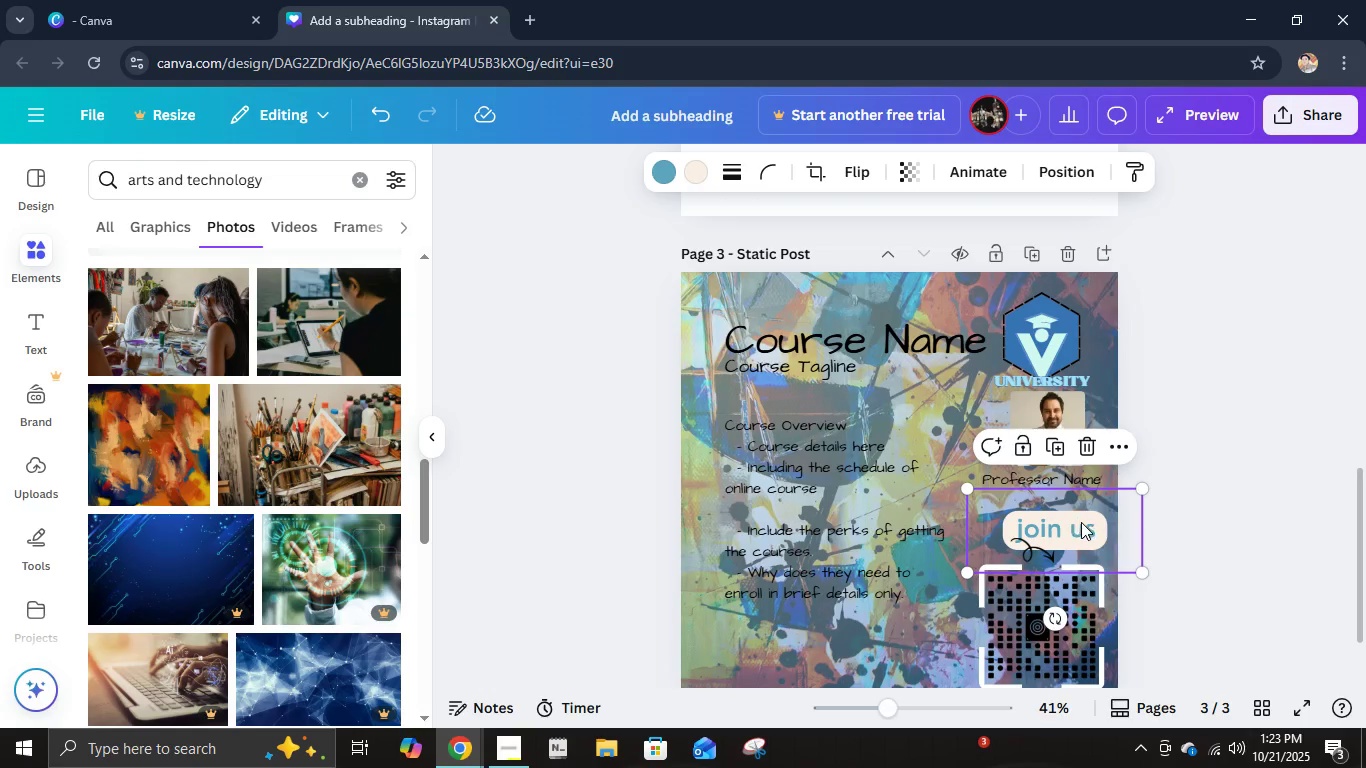 
left_click_drag(start_coordinate=[1081, 522], to_coordinate=[1060, 526])
 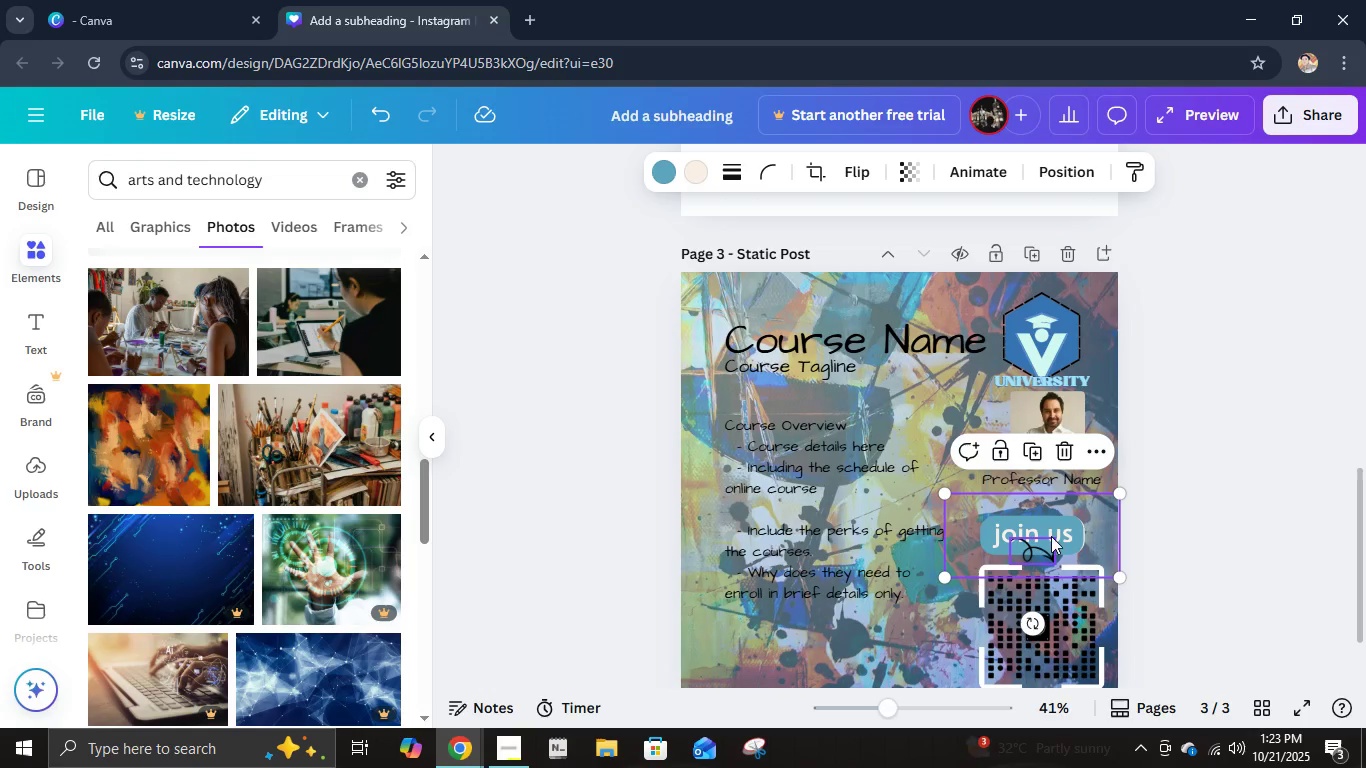 
left_click_drag(start_coordinate=[1082, 526], to_coordinate=[1078, 517])
 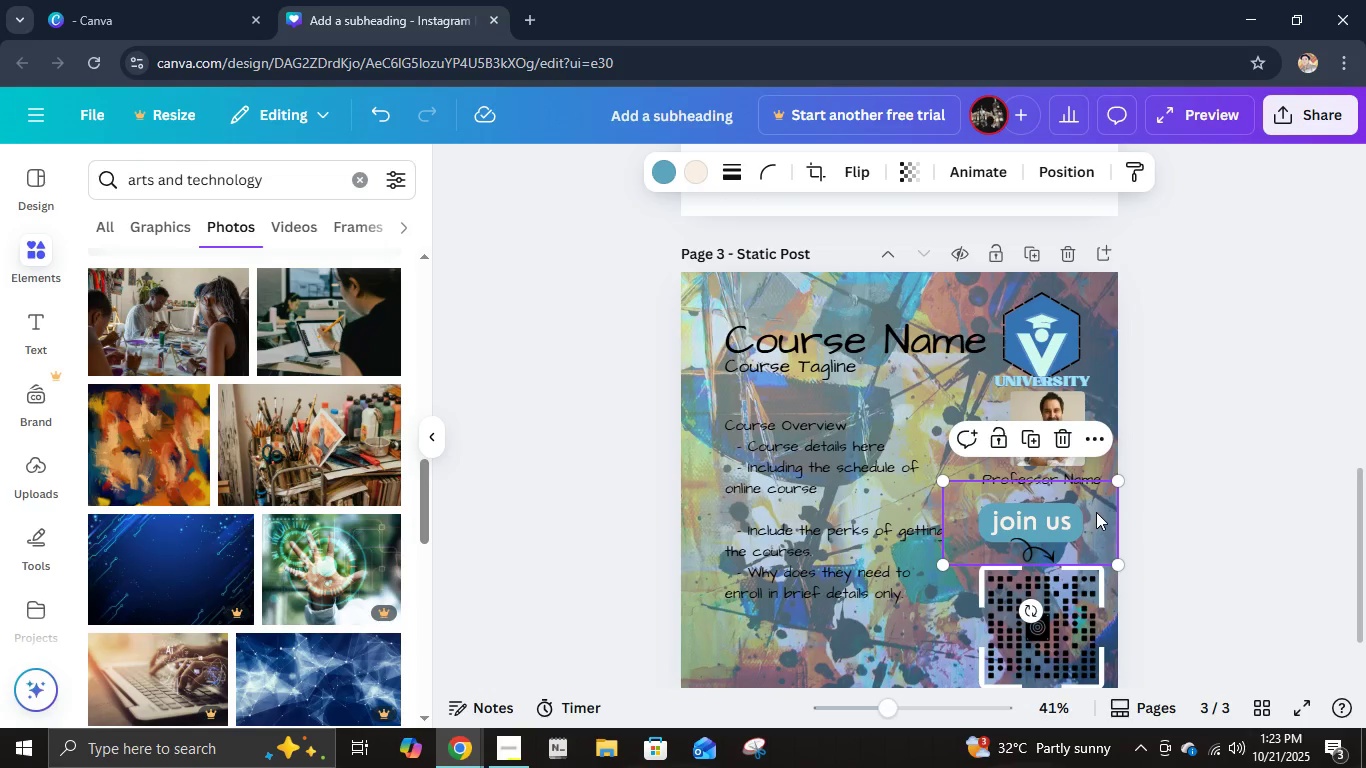 
key(Control+Z)
 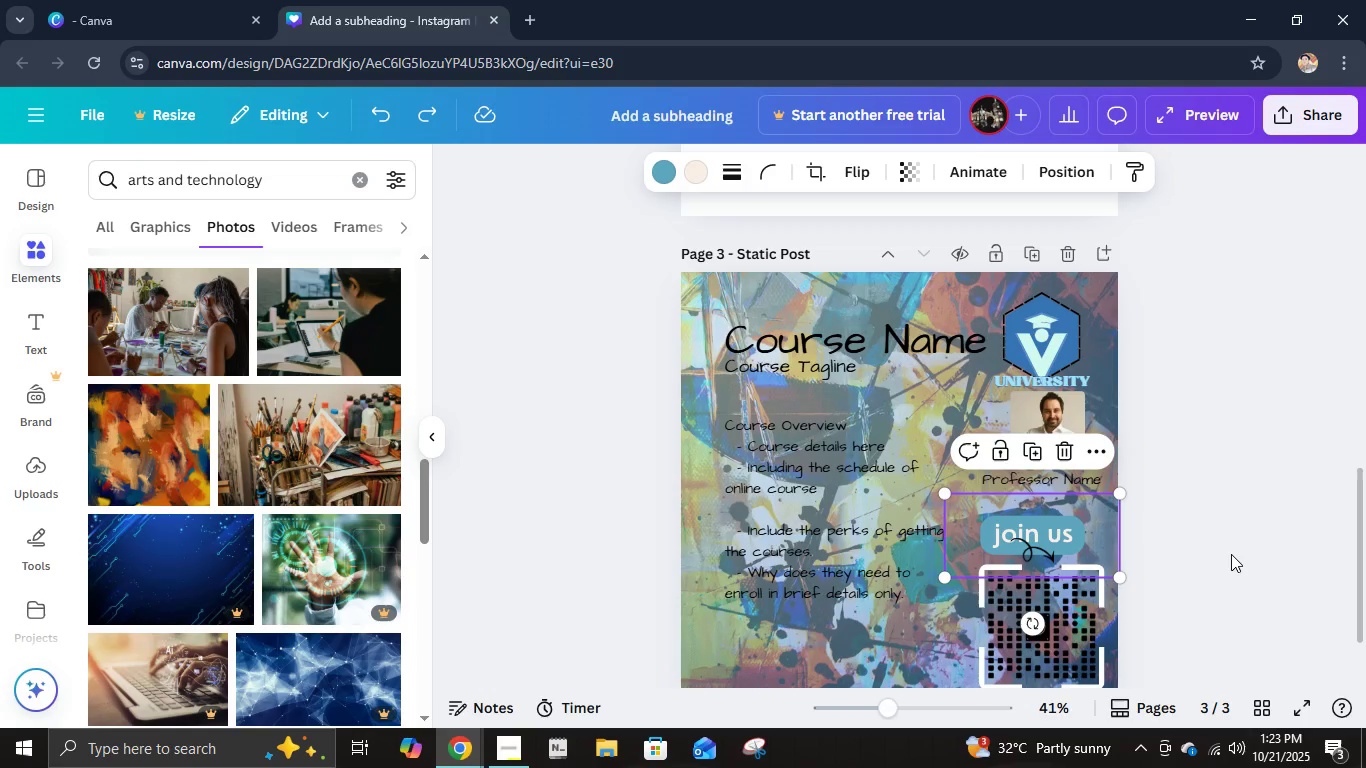 
left_click([1231, 554])
 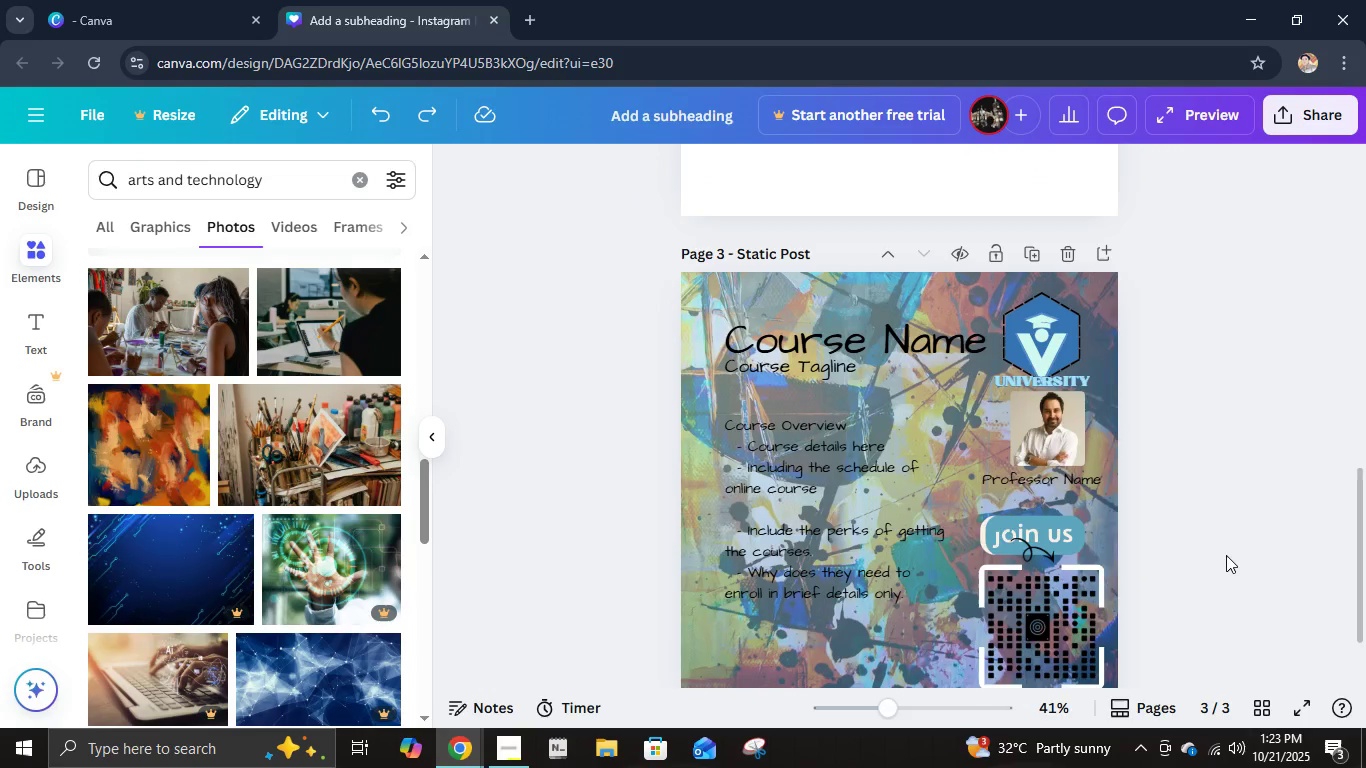 
scroll: coordinate [1225, 555], scroll_direction: down, amount: 1.0
 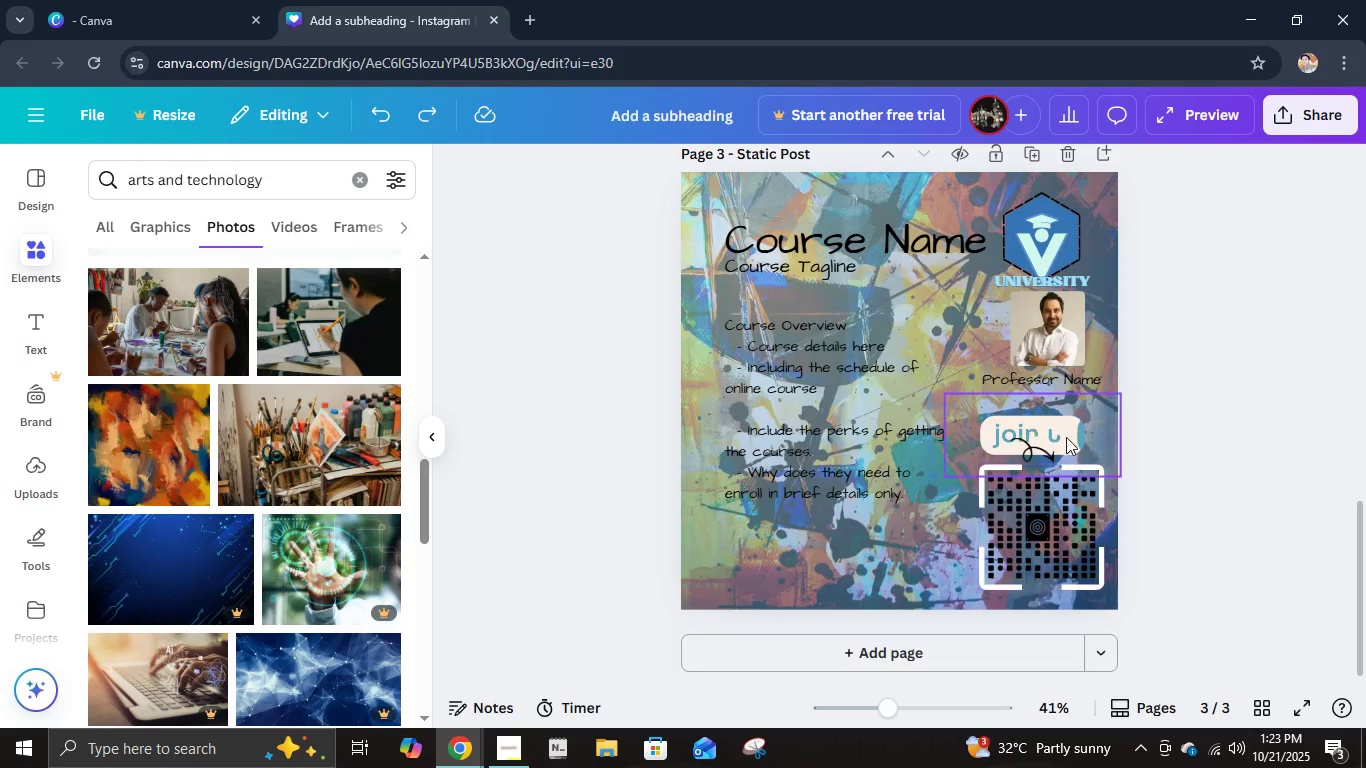 
left_click_drag(start_coordinate=[1070, 427], to_coordinate=[938, 554])
 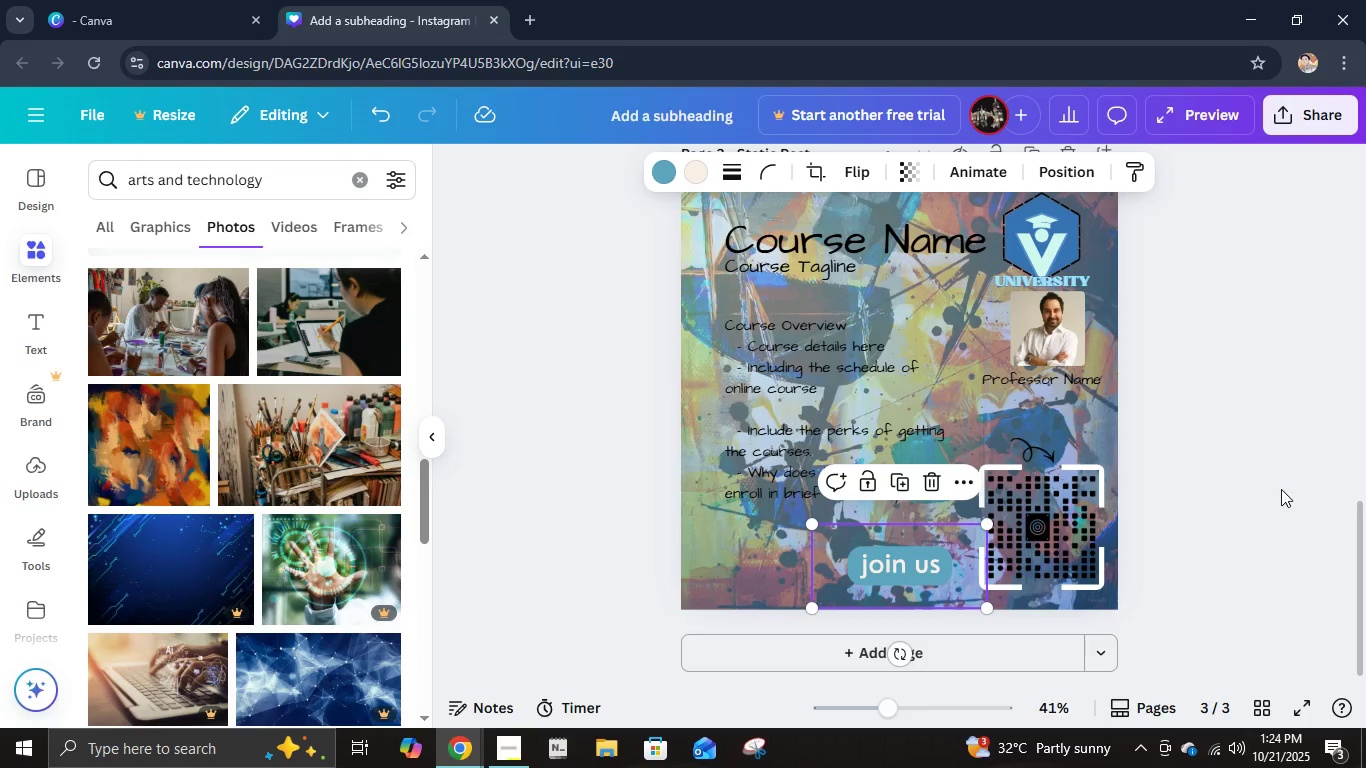 
left_click([1281, 489])
 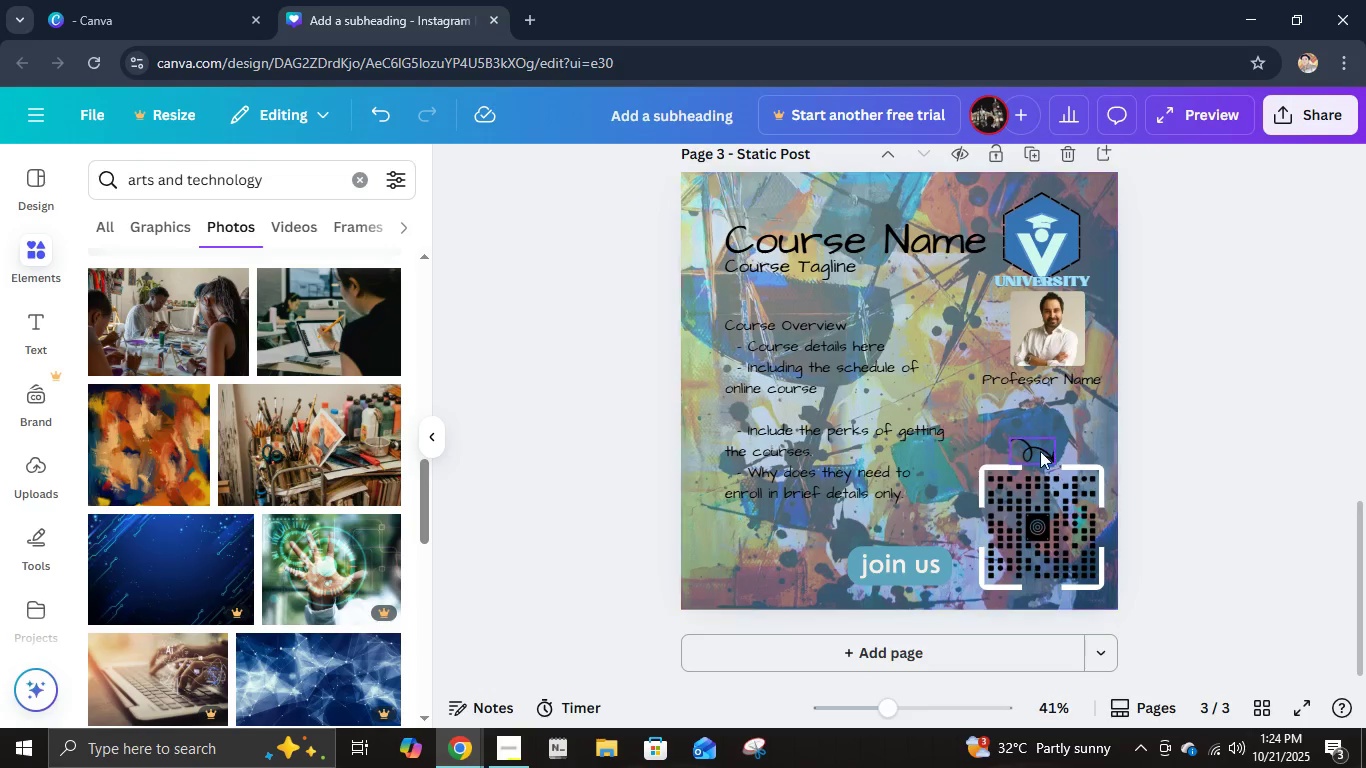 
left_click([1040, 451])
 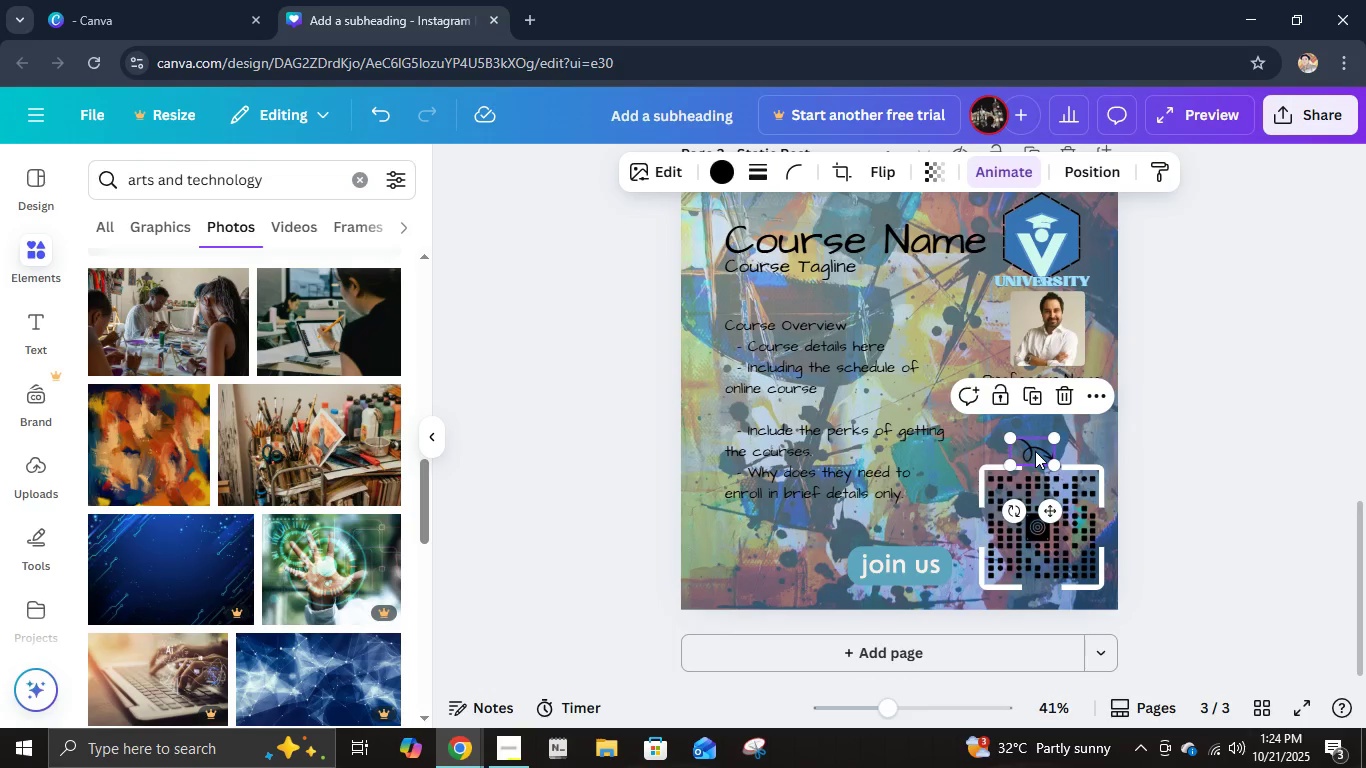 
left_click_drag(start_coordinate=[1036, 451], to_coordinate=[962, 553])
 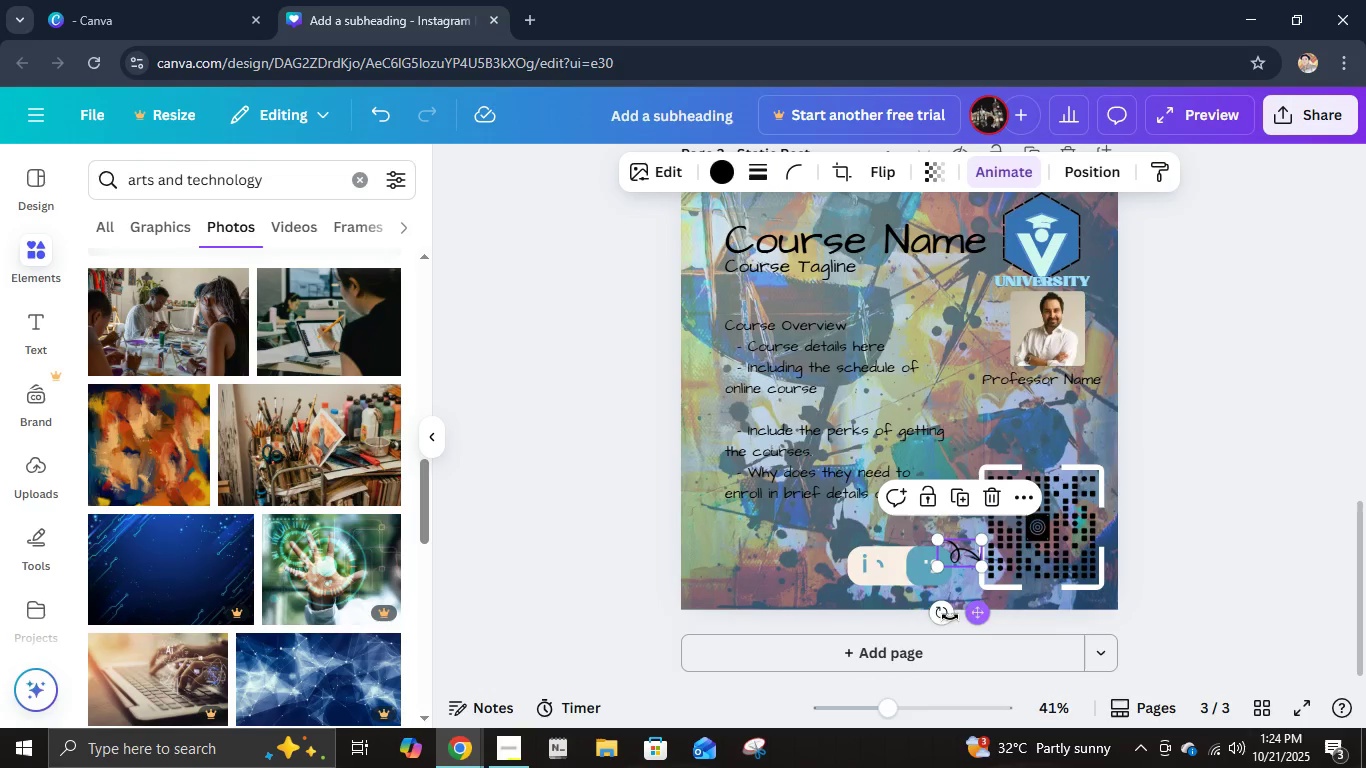 
left_click_drag(start_coordinate=[933, 619], to_coordinate=[980, 621])
 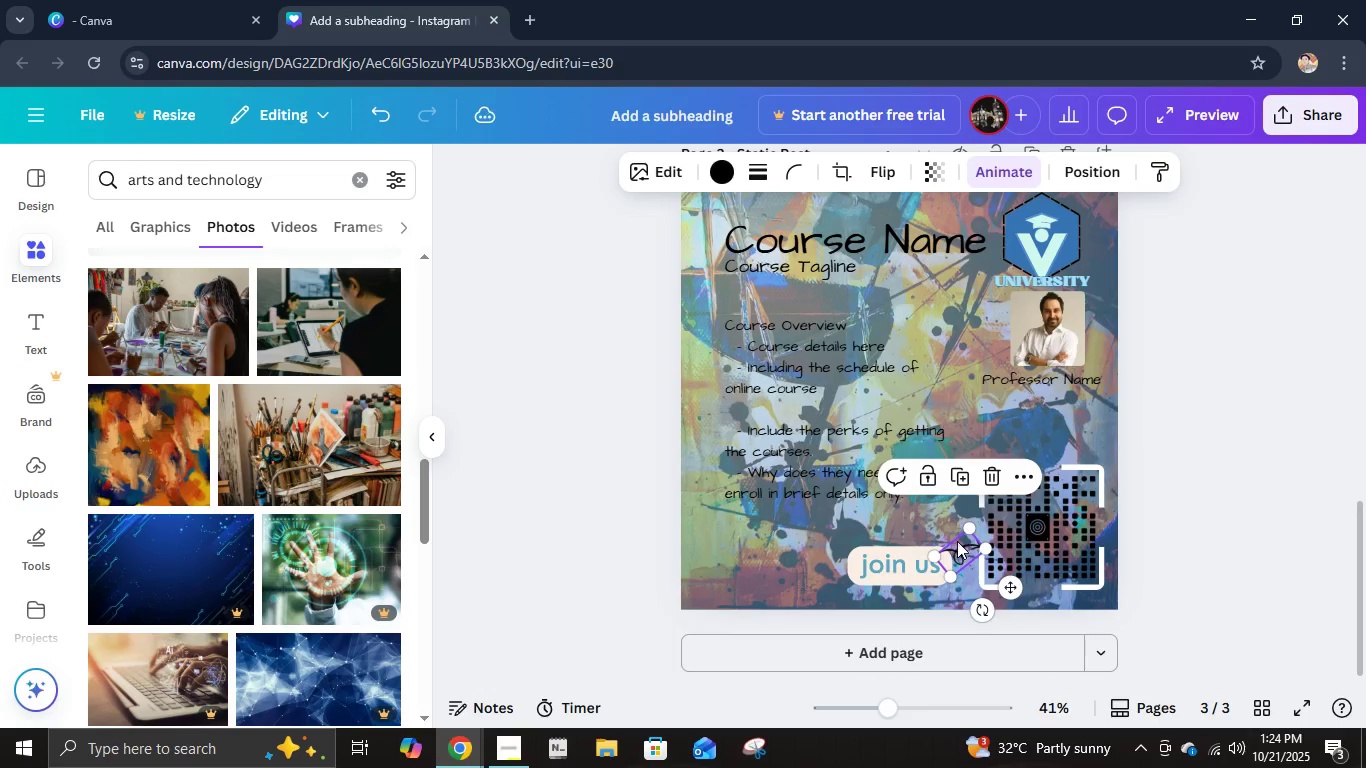 
left_click_drag(start_coordinate=[953, 539], to_coordinate=[951, 528])
 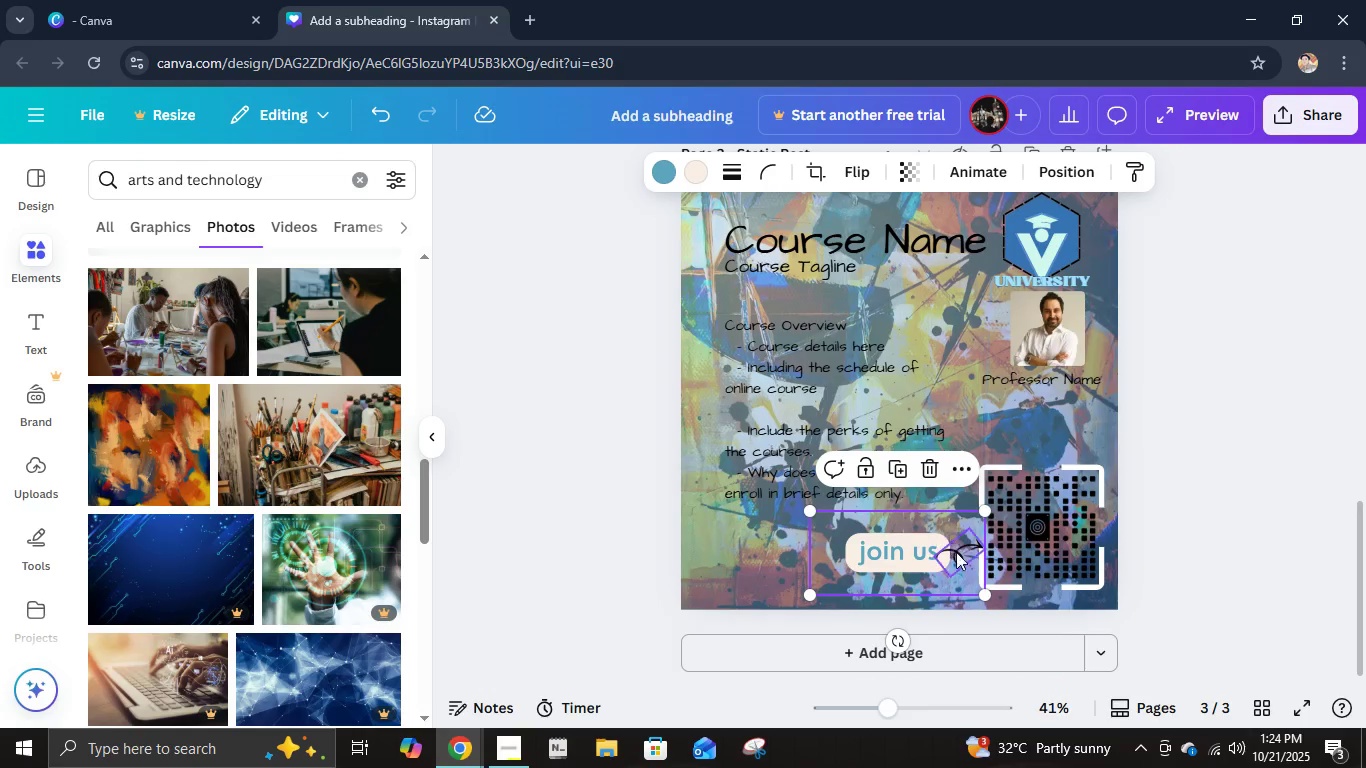 
key(Control+Z)
 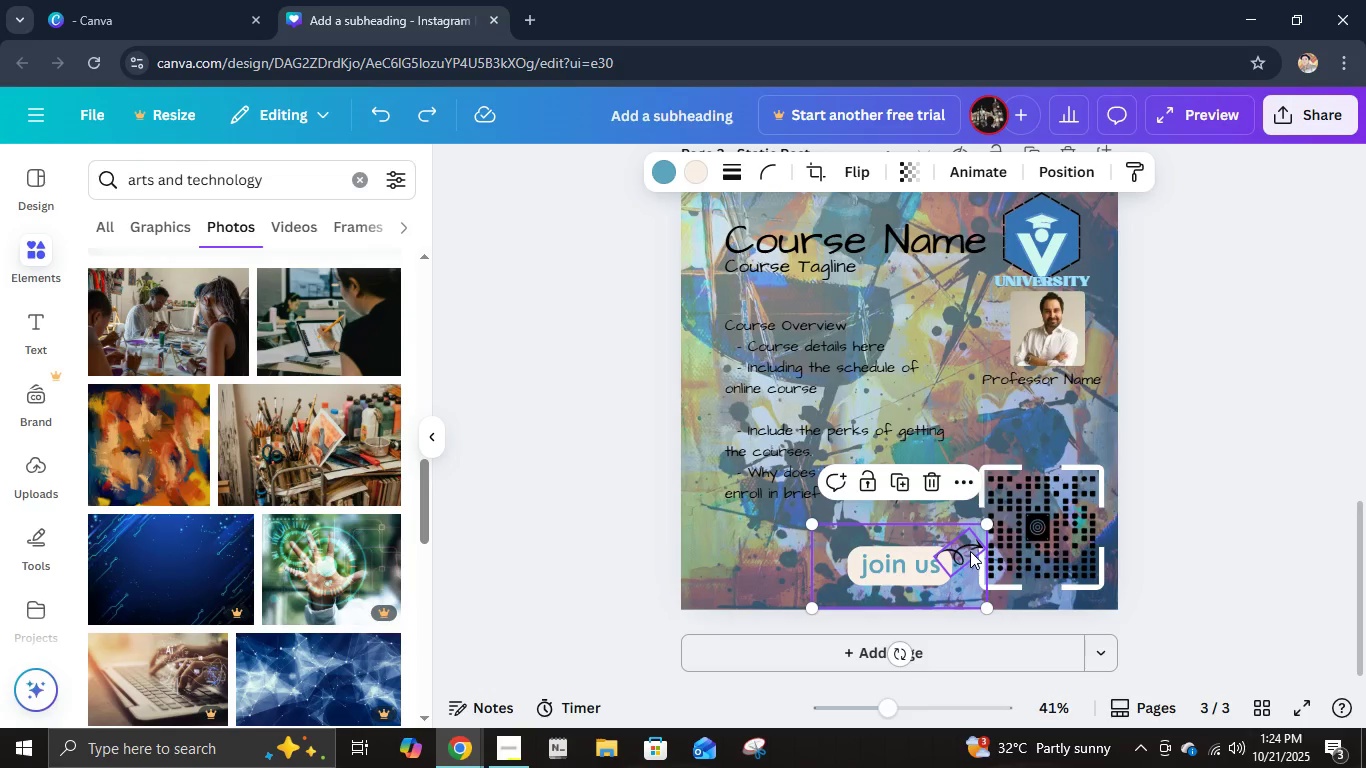 
left_click([970, 551])
 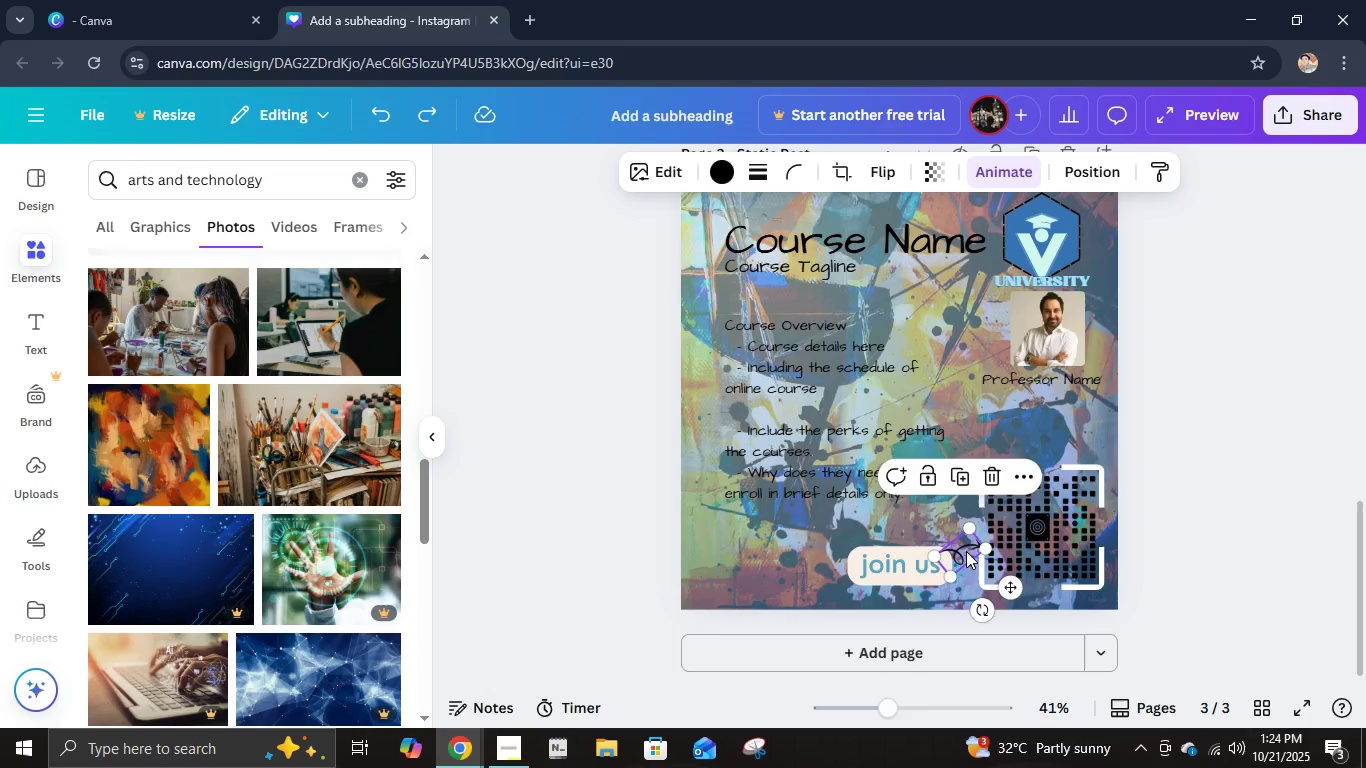 
left_click_drag(start_coordinate=[966, 551], to_coordinate=[962, 535])
 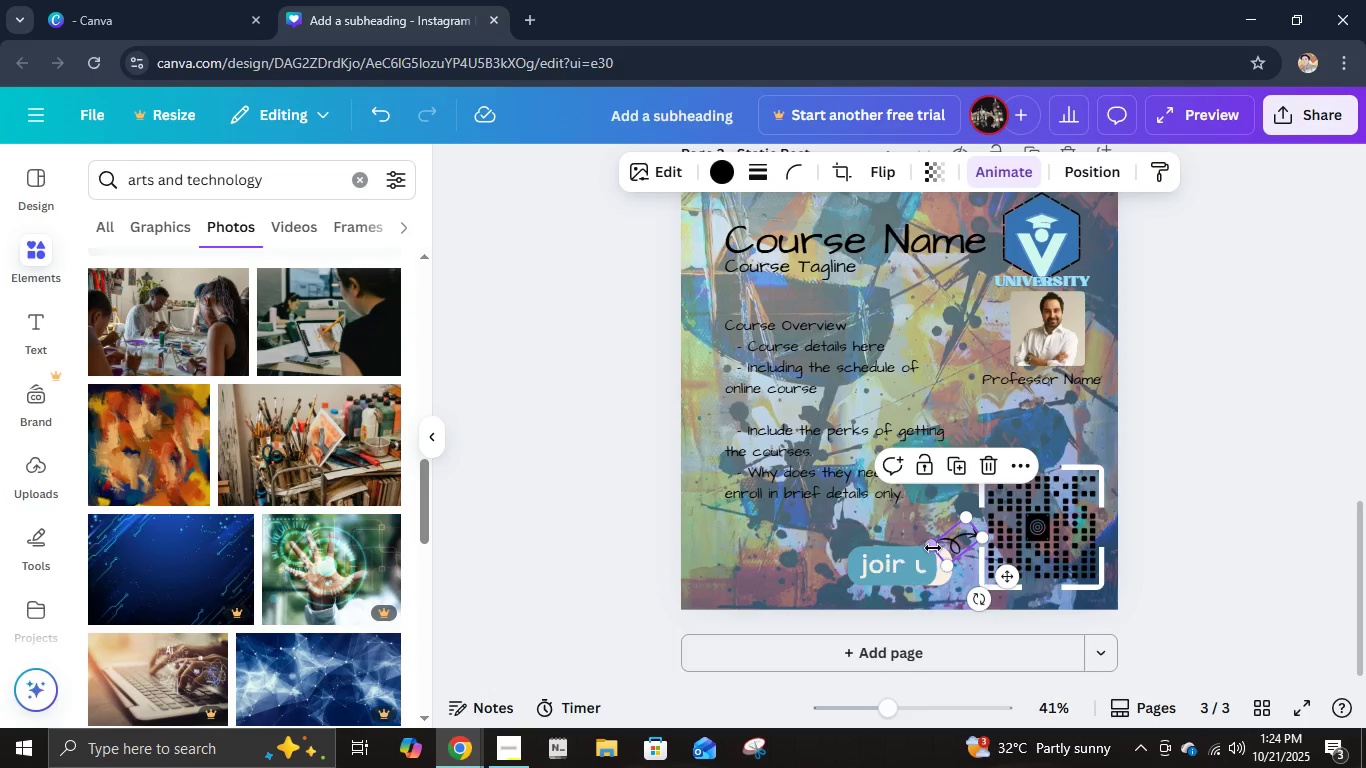 
left_click_drag(start_coordinate=[933, 547], to_coordinate=[901, 551])
 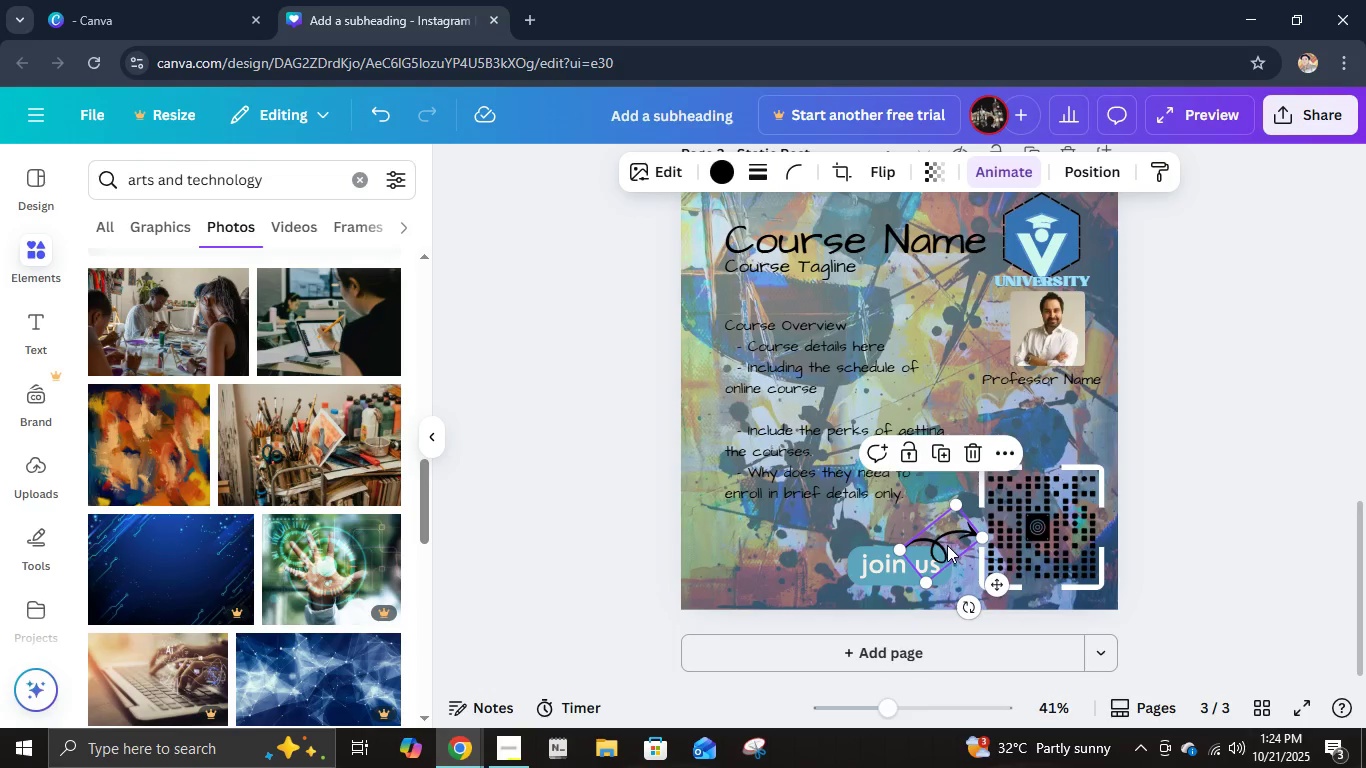 
left_click_drag(start_coordinate=[947, 545], to_coordinate=[939, 540])
 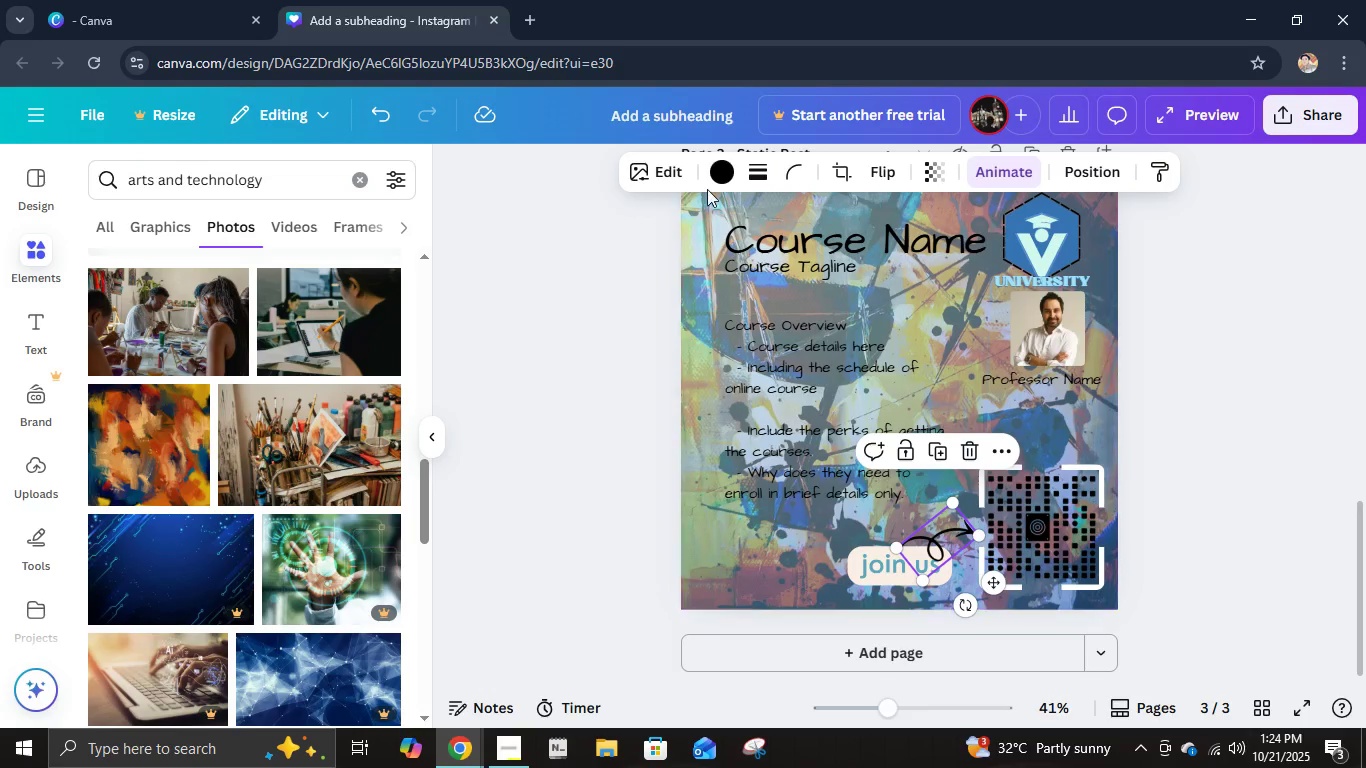 
left_click([715, 169])
 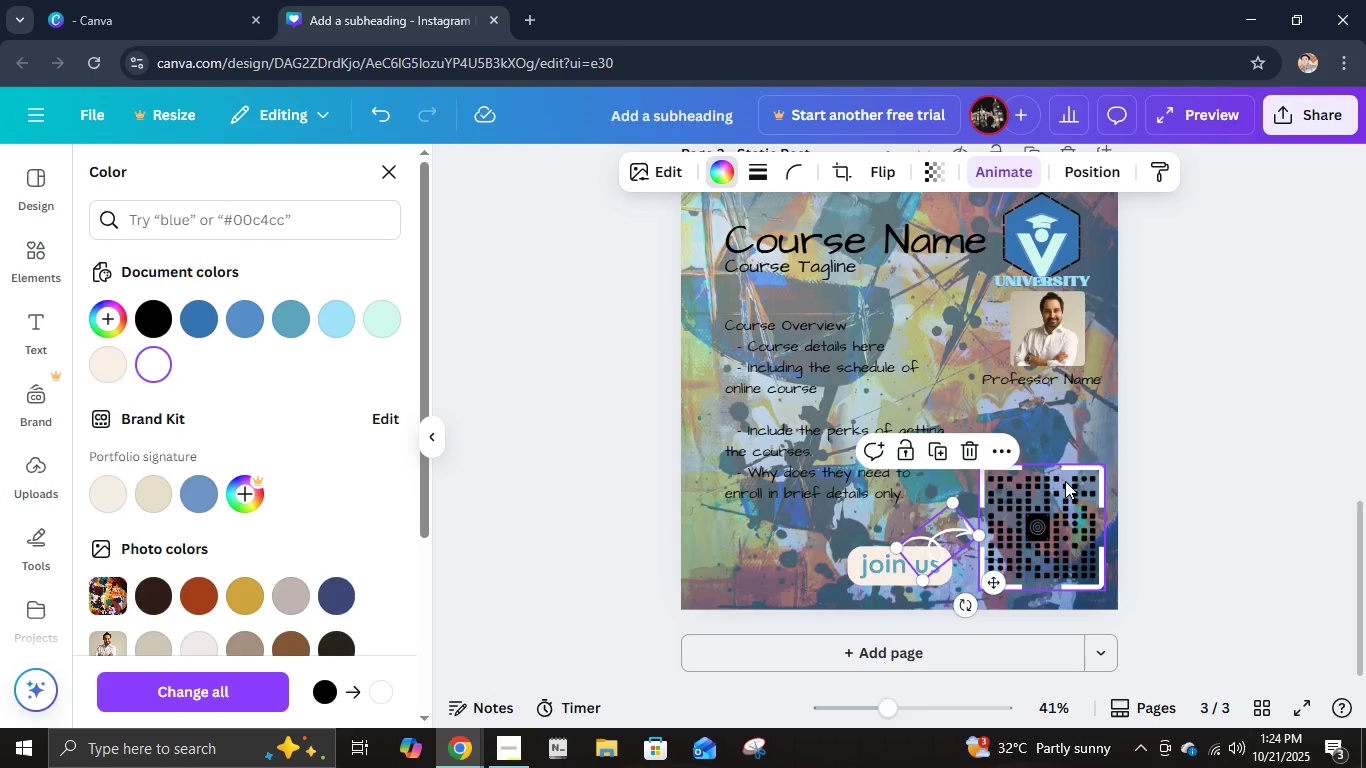 
left_click([1201, 400])
 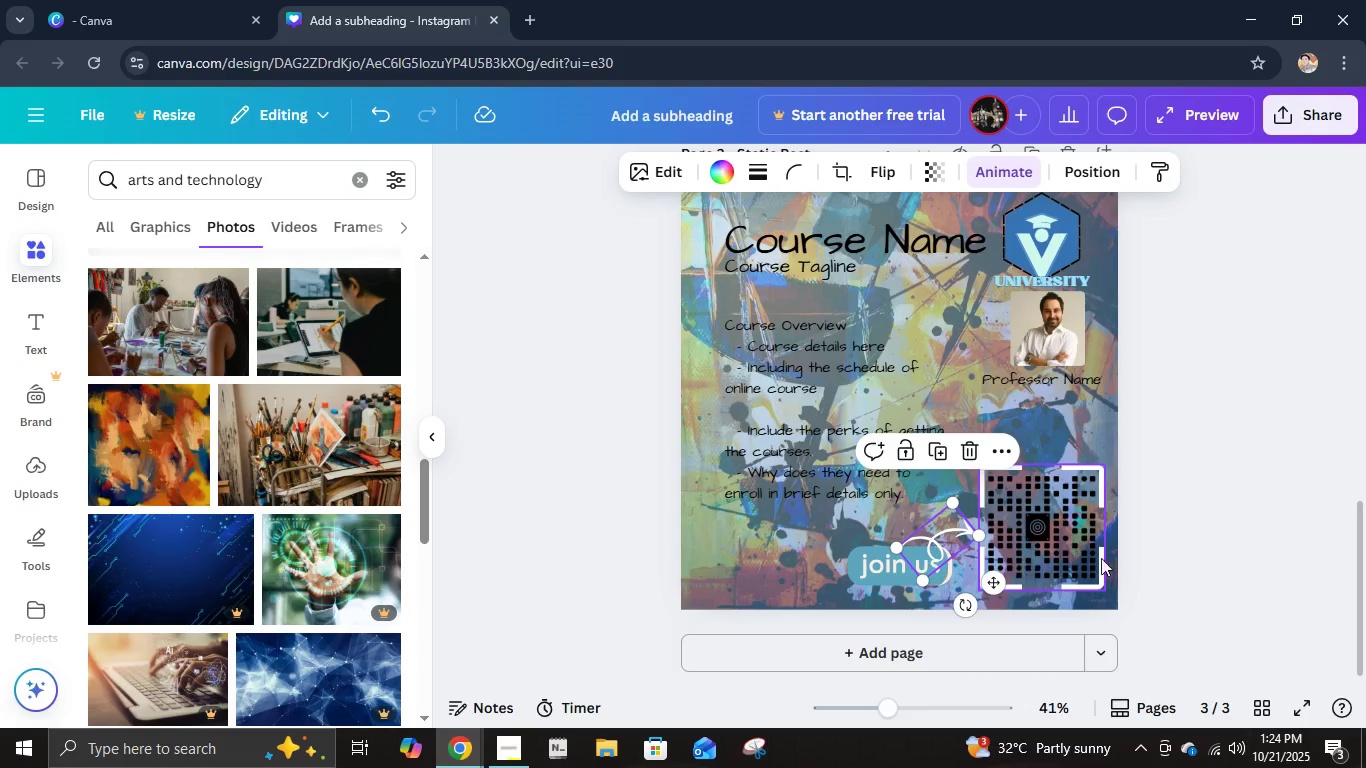 
left_click([1179, 502])
 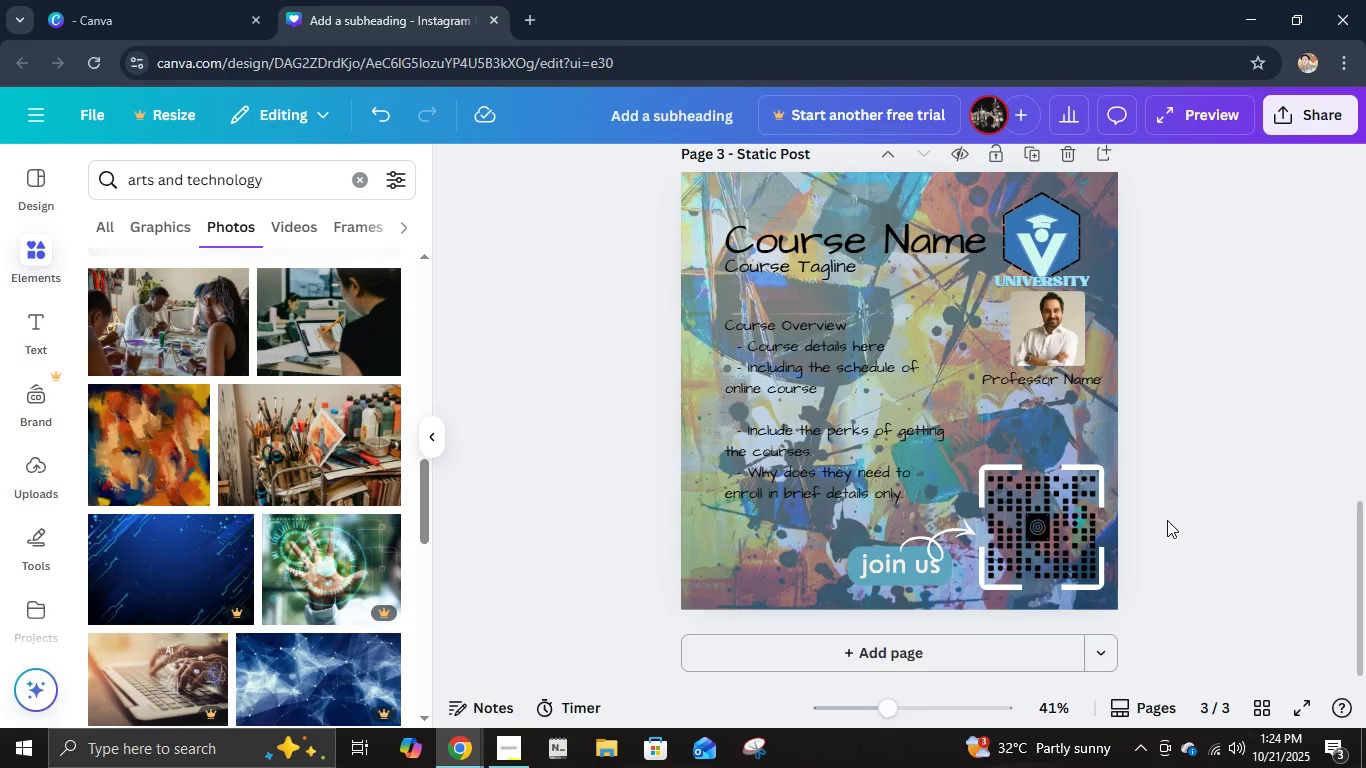 
left_click([1051, 323])
 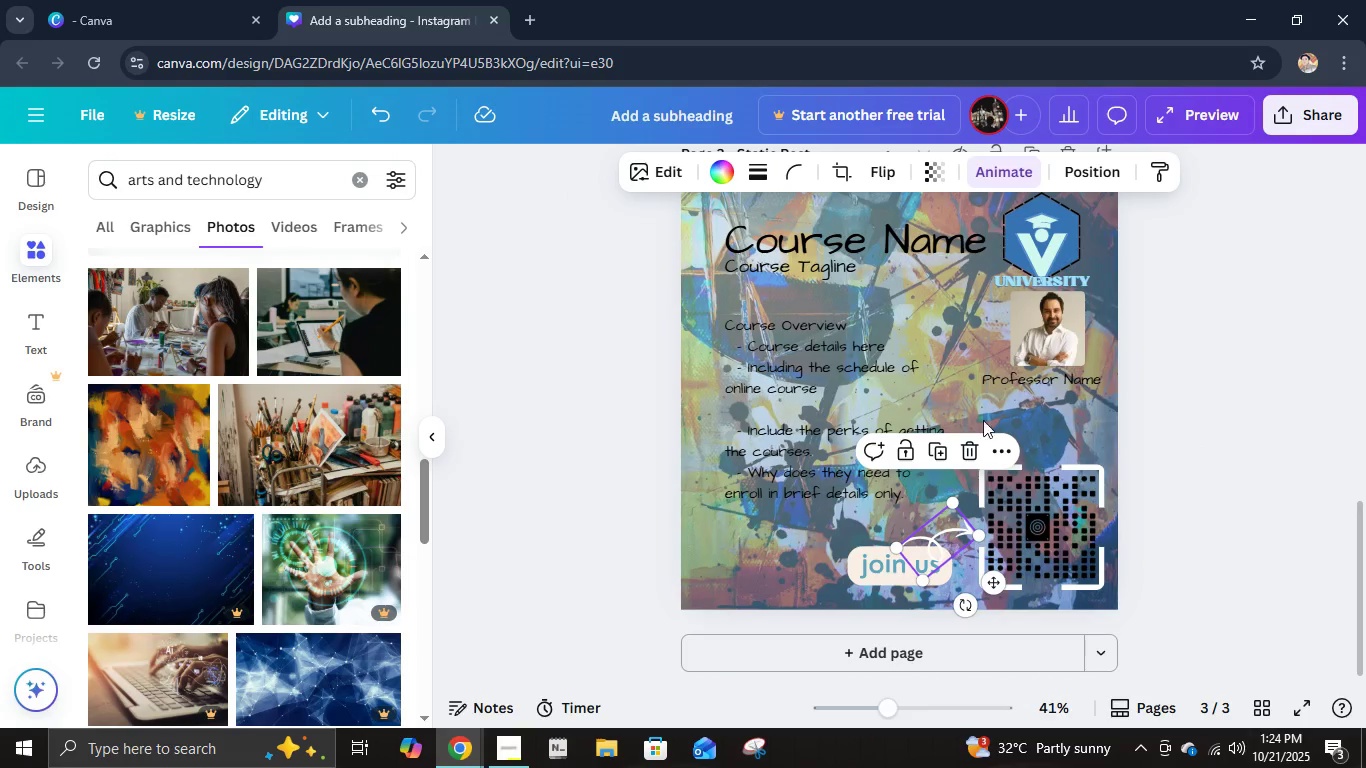 
left_click([1028, 181])
 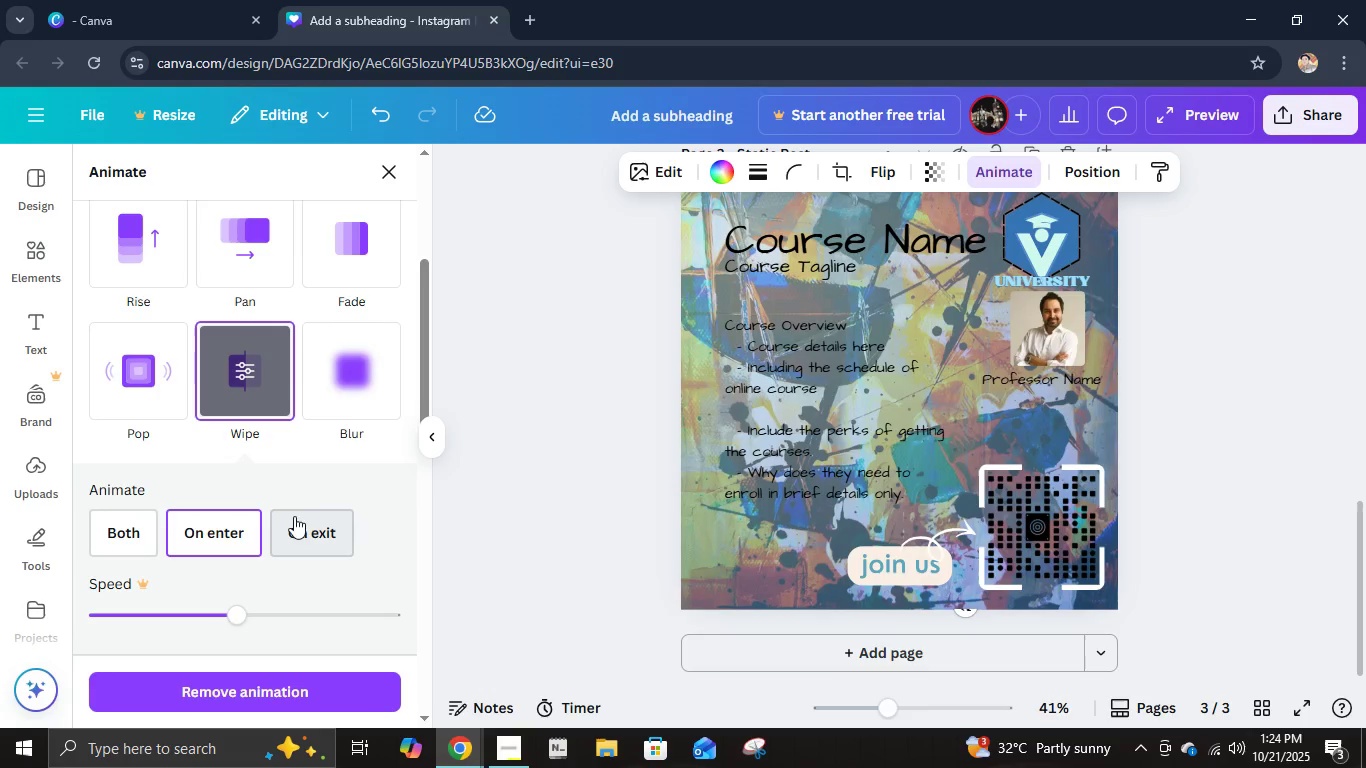 
scroll: coordinate [302, 496], scroll_direction: down, amount: 2.0
 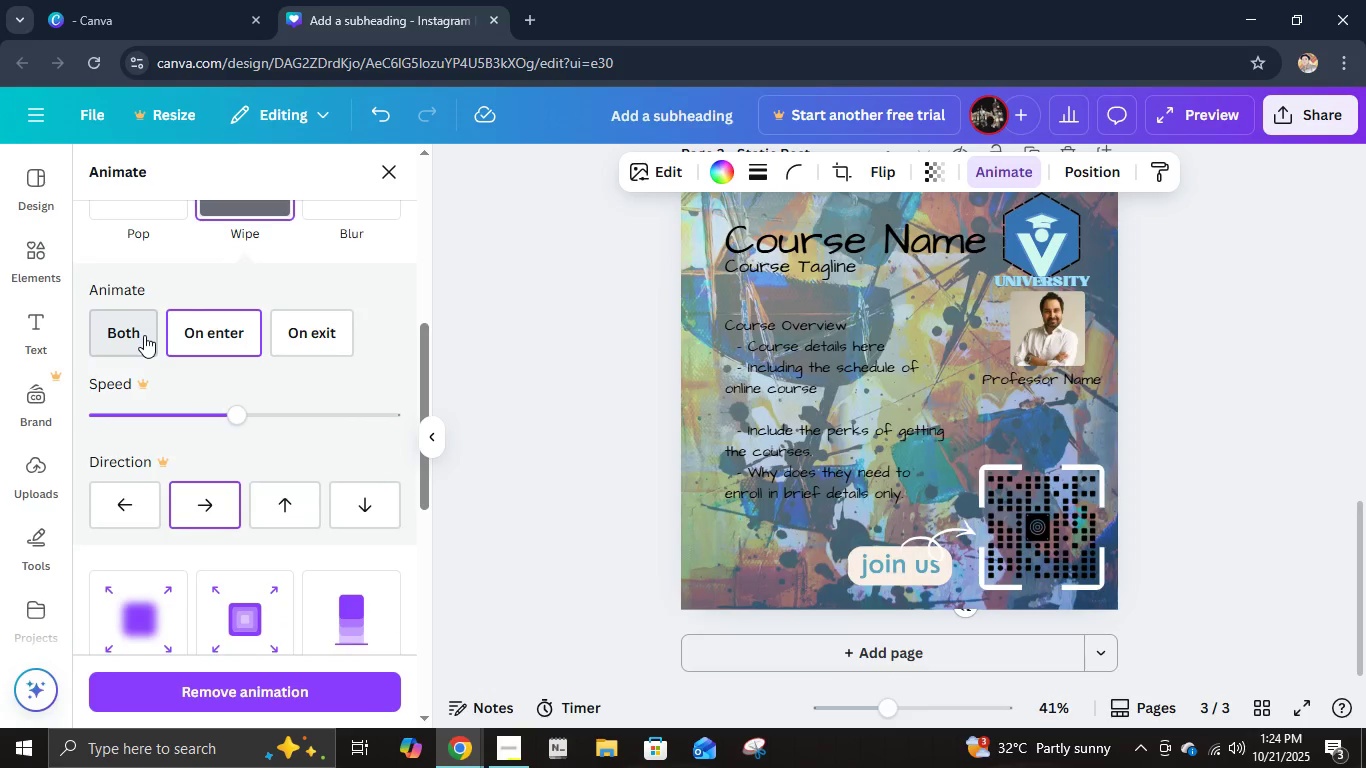 
scroll: coordinate [166, 420], scroll_direction: up, amount: 9.0
 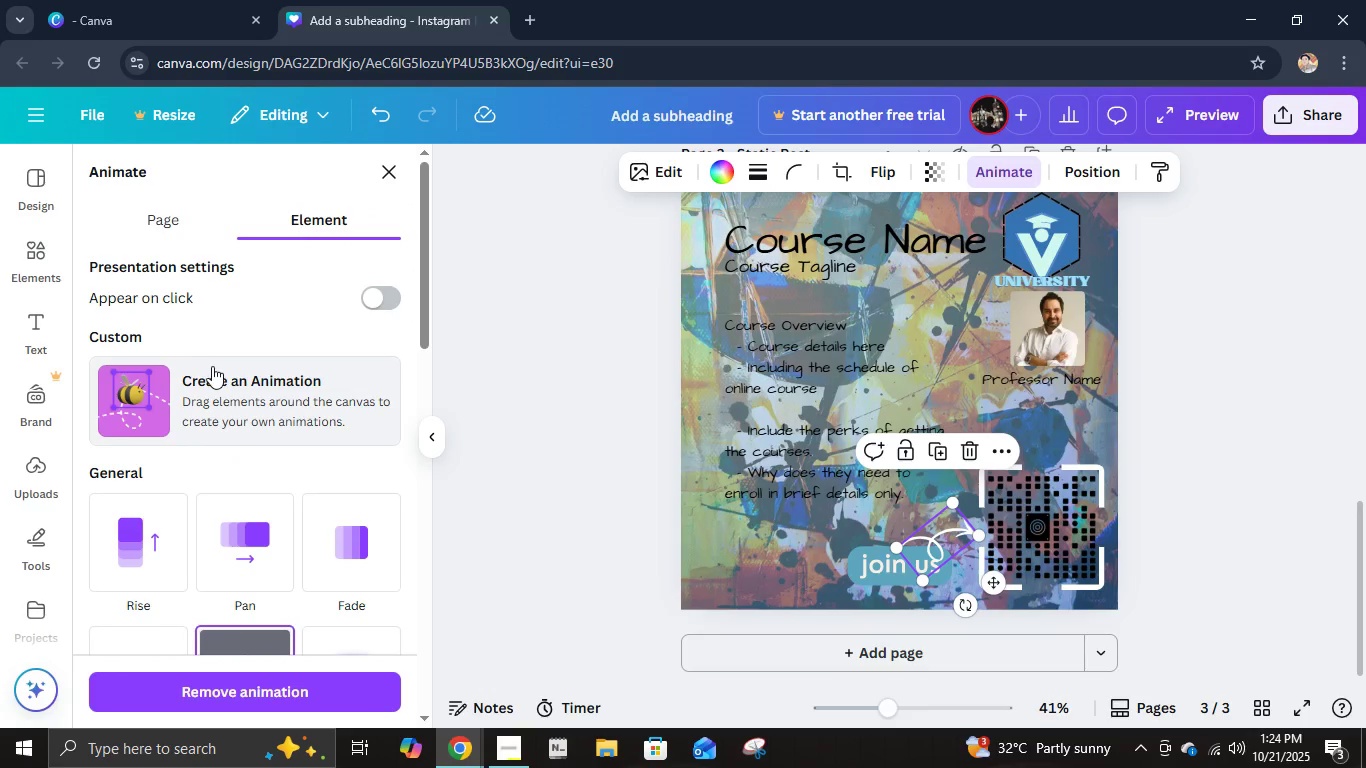 
scroll: coordinate [214, 373], scroll_direction: down, amount: 13.0
 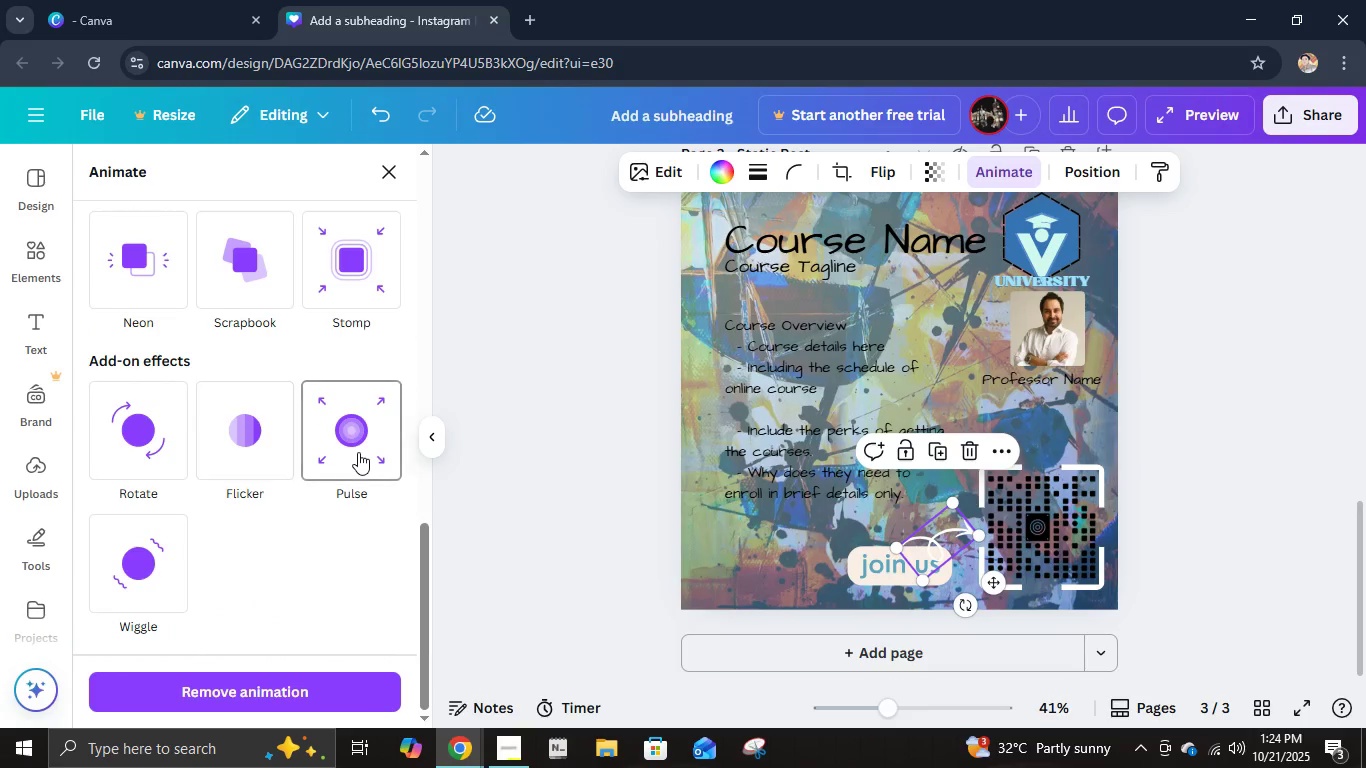 
wait(8.91)
 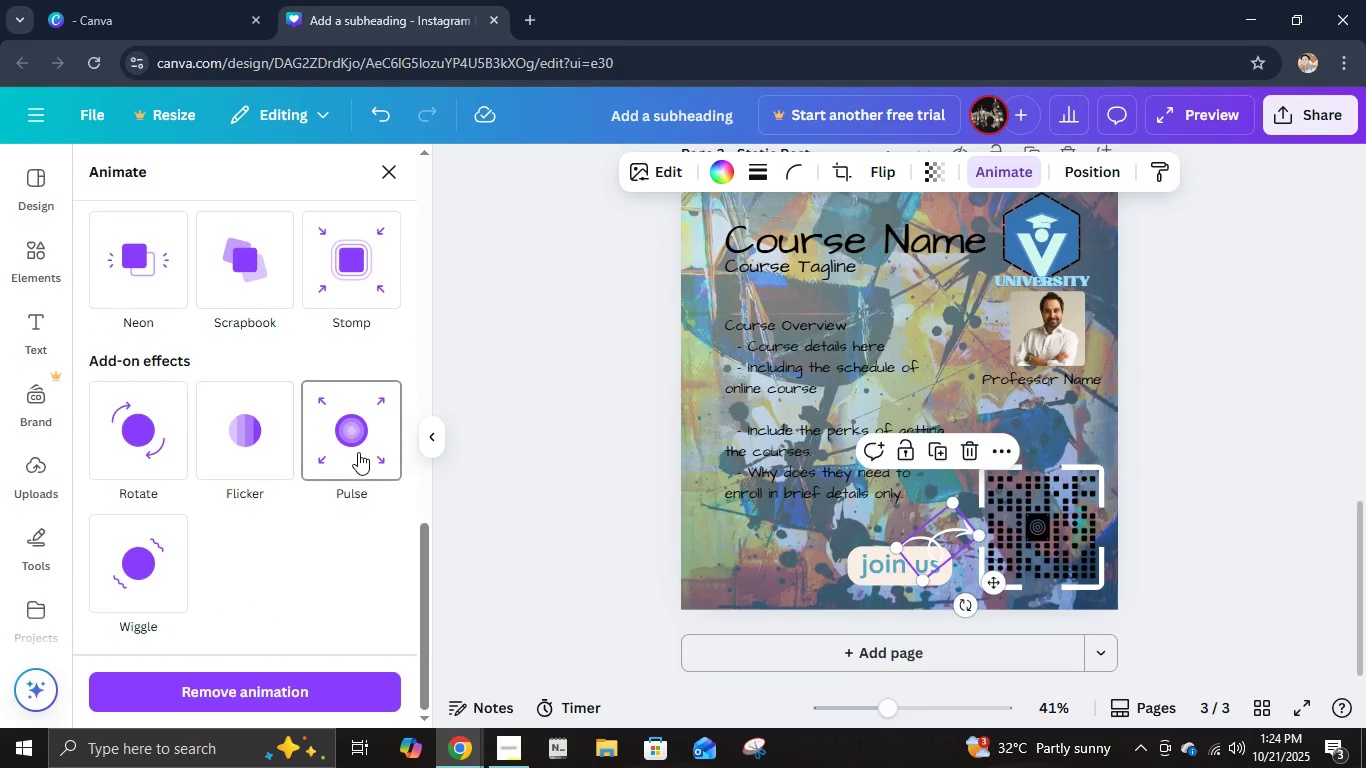 
scroll: coordinate [260, 379], scroll_direction: up, amount: 4.0
 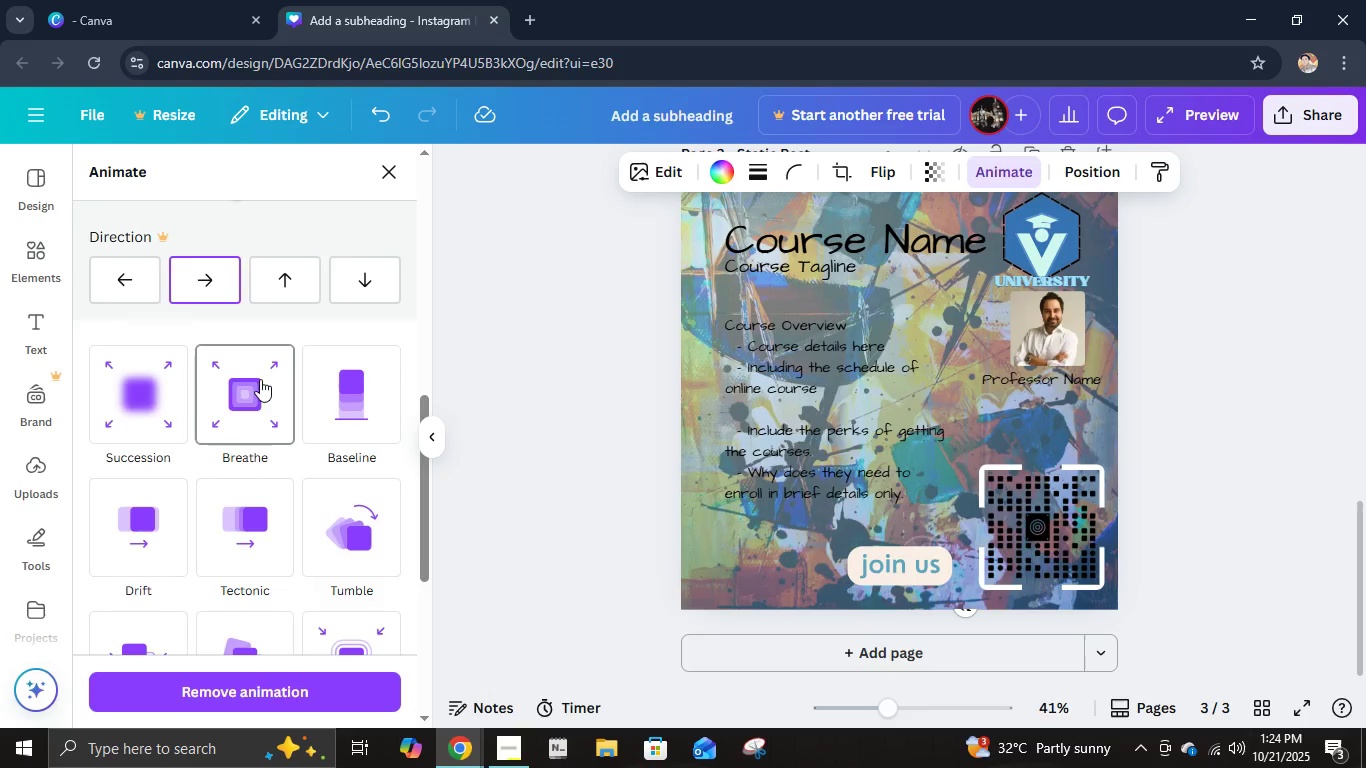 
scroll: coordinate [303, 337], scroll_direction: down, amount: 10.0
 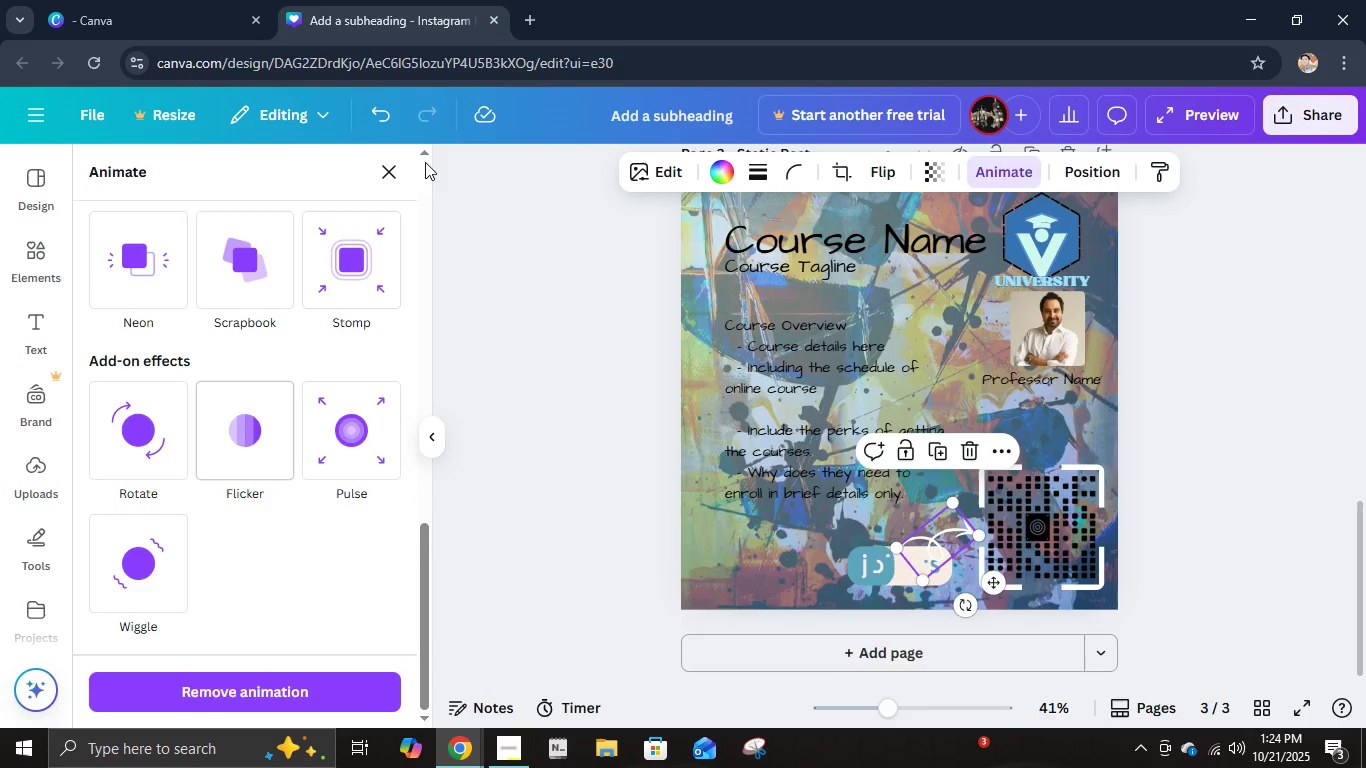 
left_click([389, 182])
 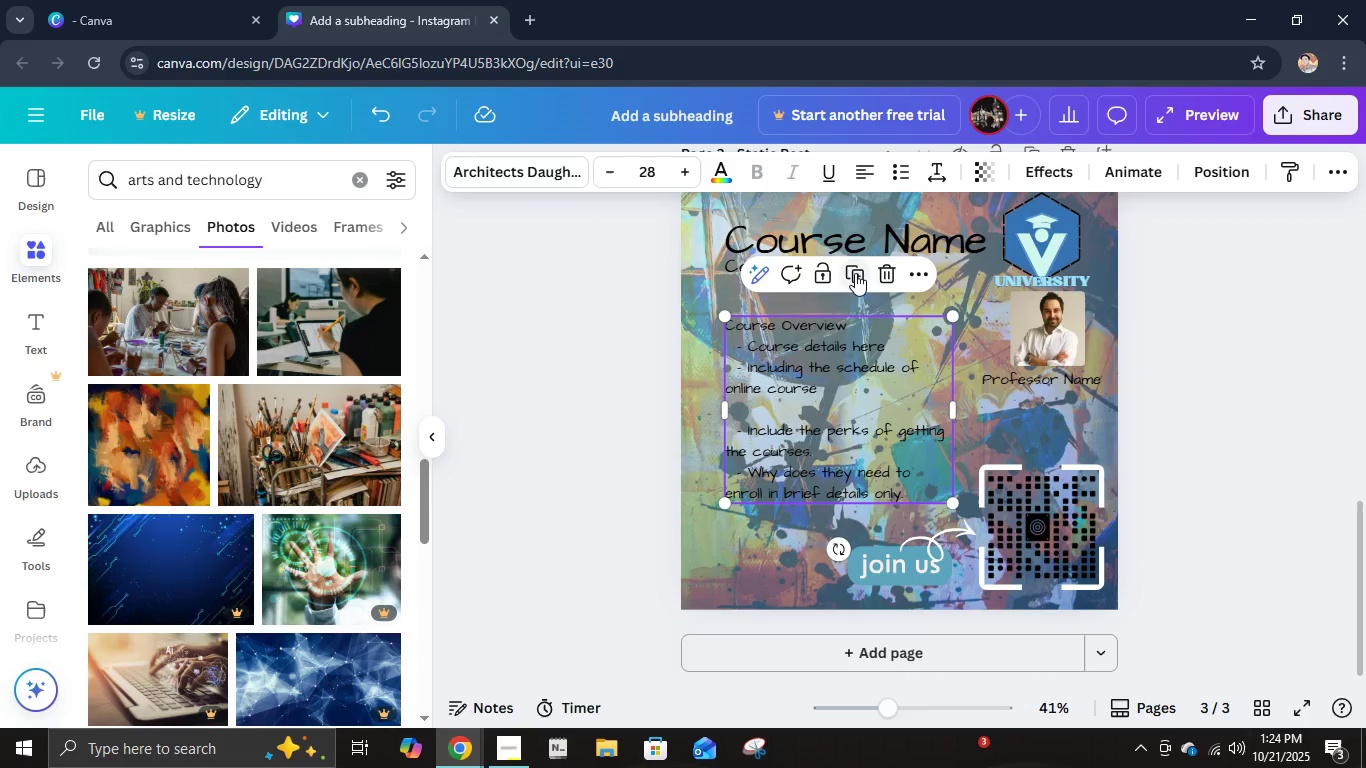 
left_click([902, 239])
 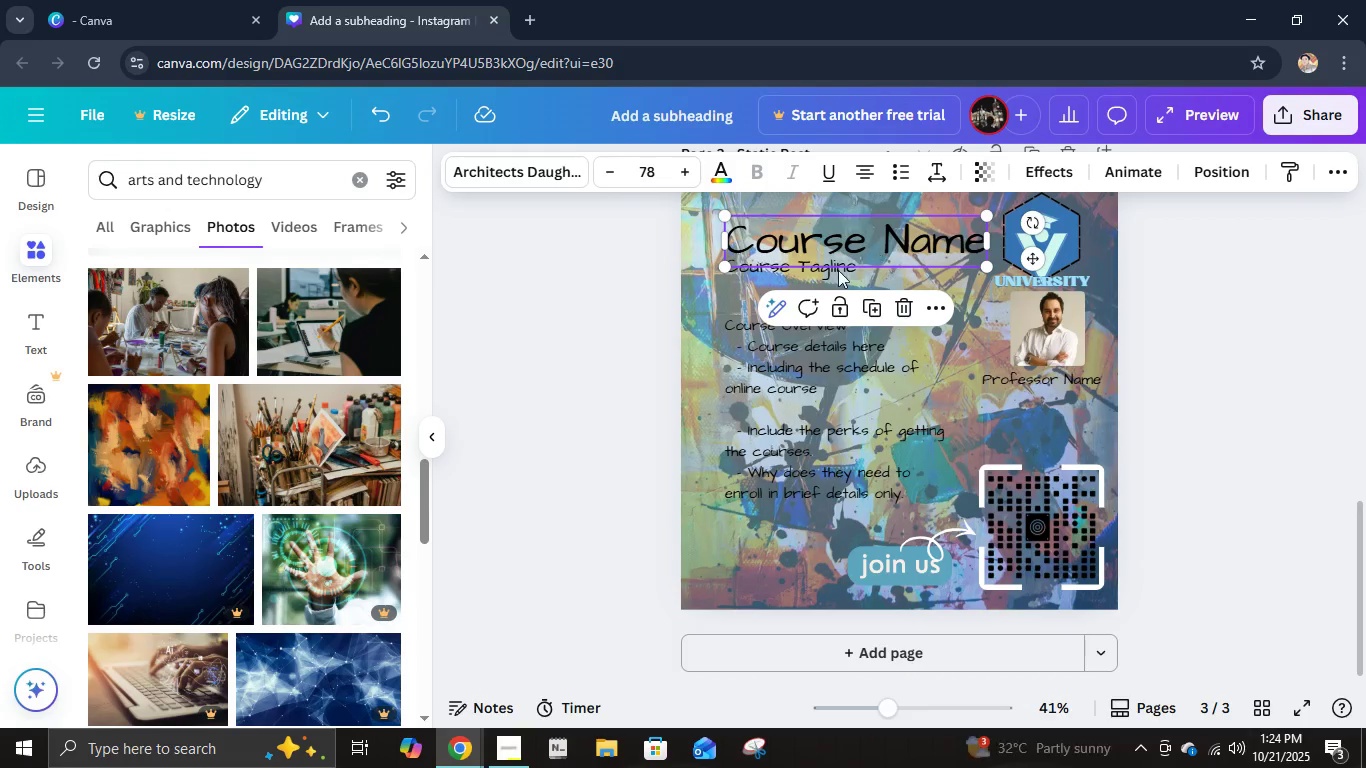 
hold_key(key=ShiftLeft, duration=1.53)
left_click([835, 275])
 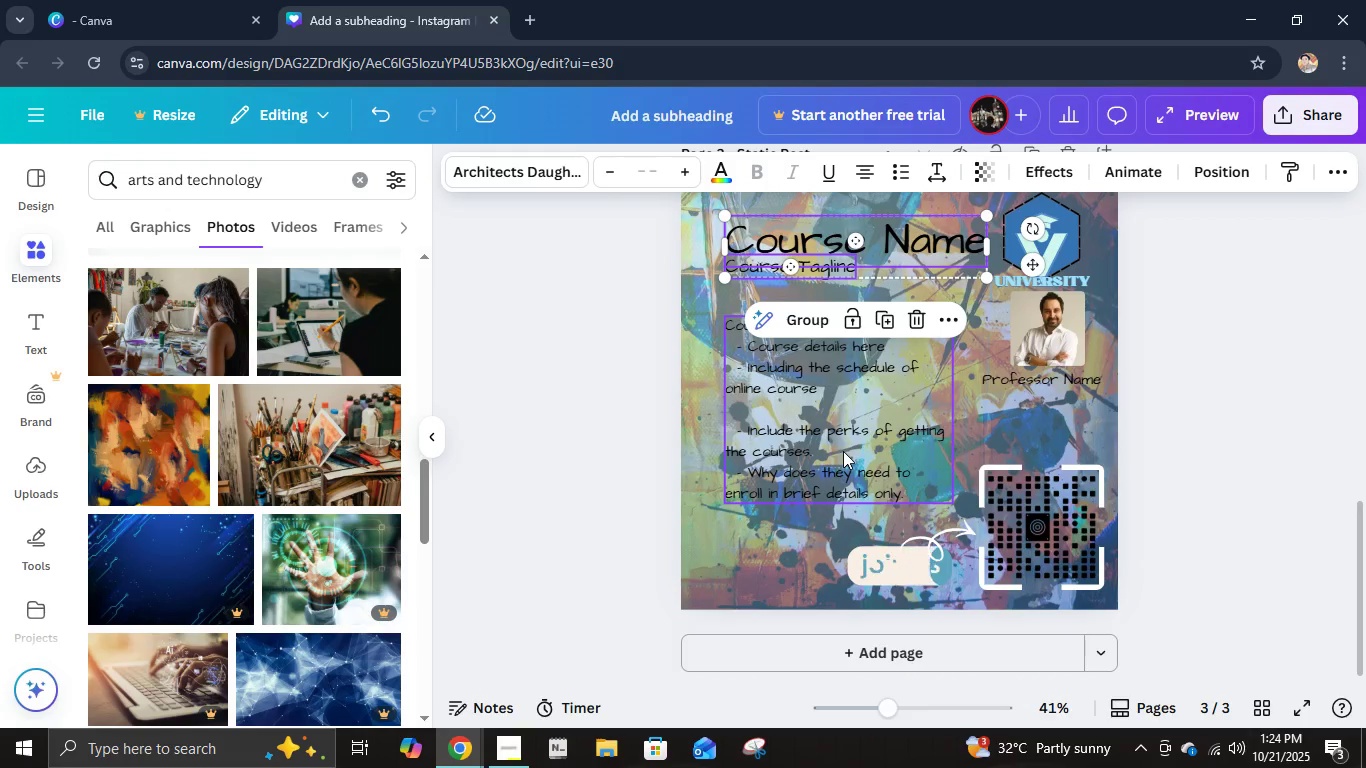 
left_click([843, 451])
 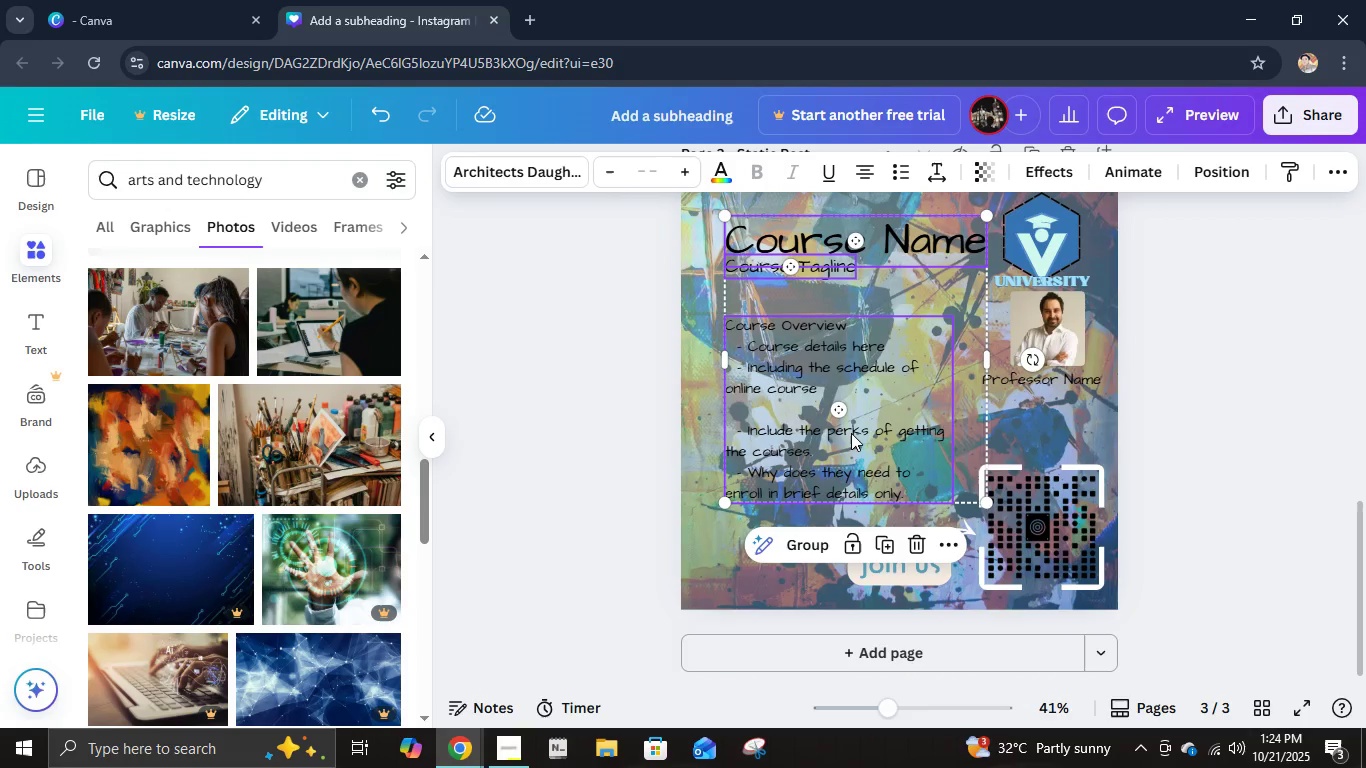 
key(Shift+ShiftLeft)
 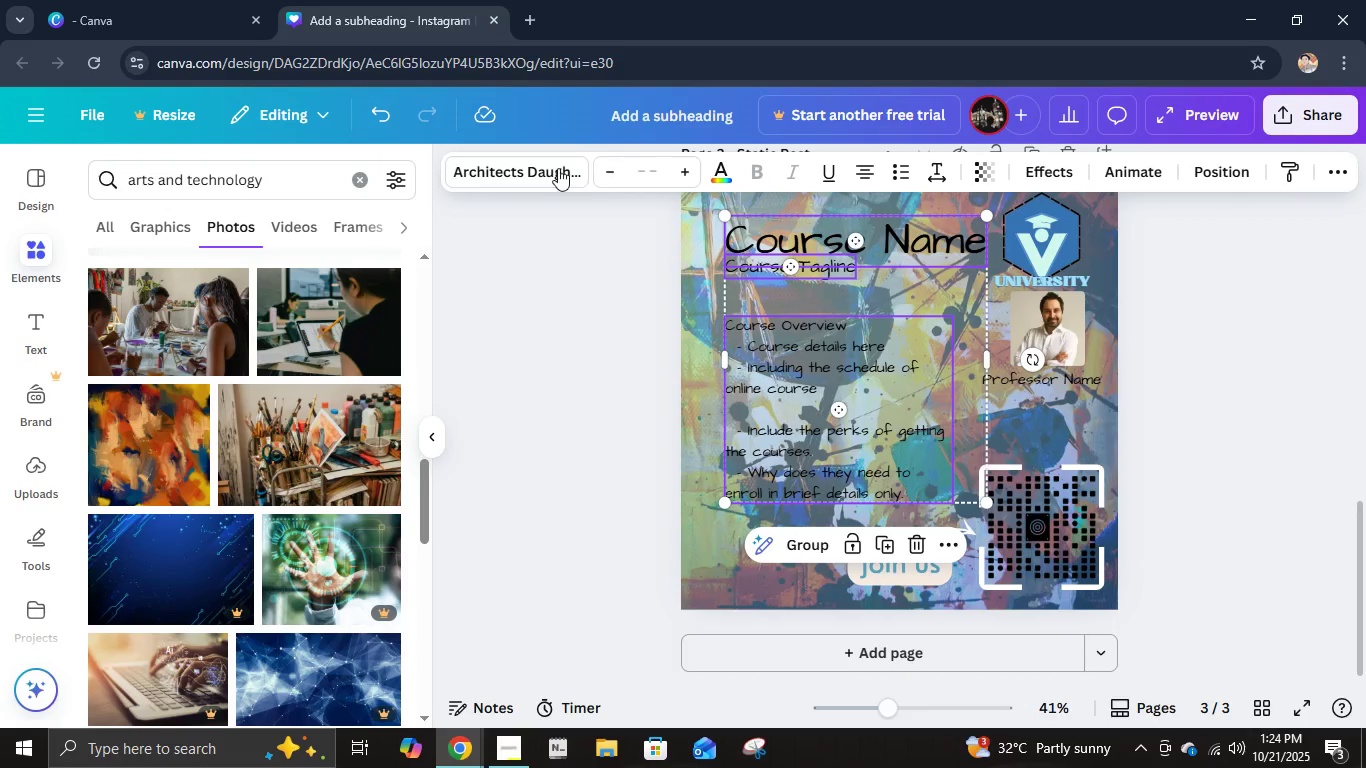 
left_click([558, 167])
 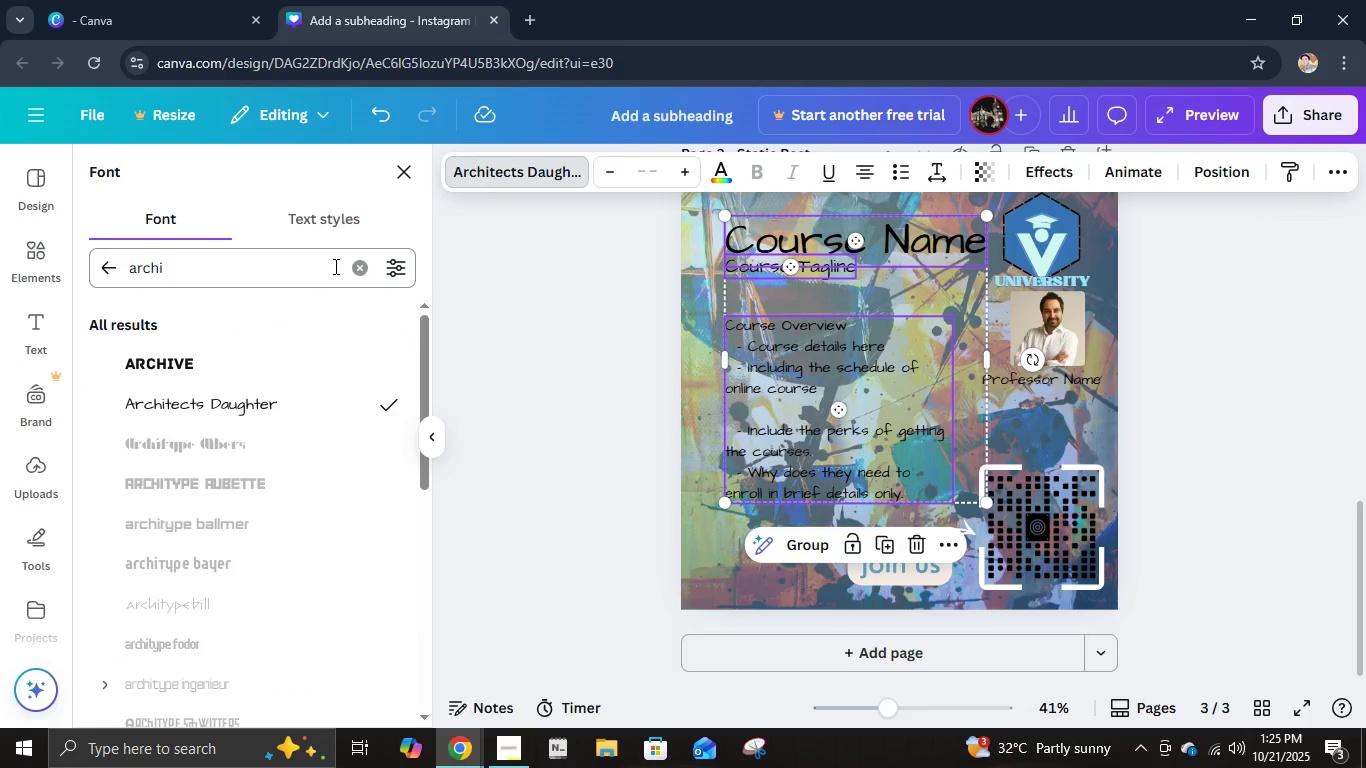 
left_click([359, 271])
 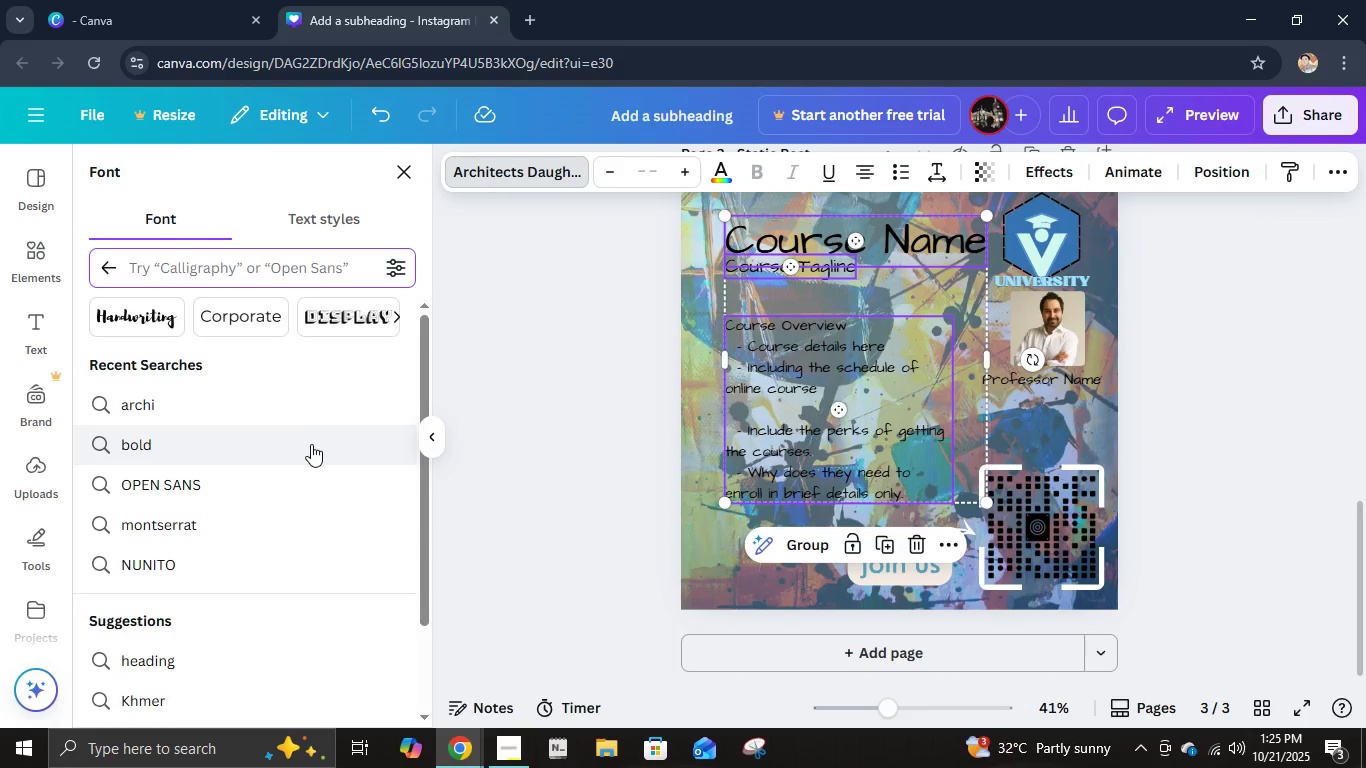 
scroll: coordinate [311, 446], scroll_direction: down, amount: 5.0
 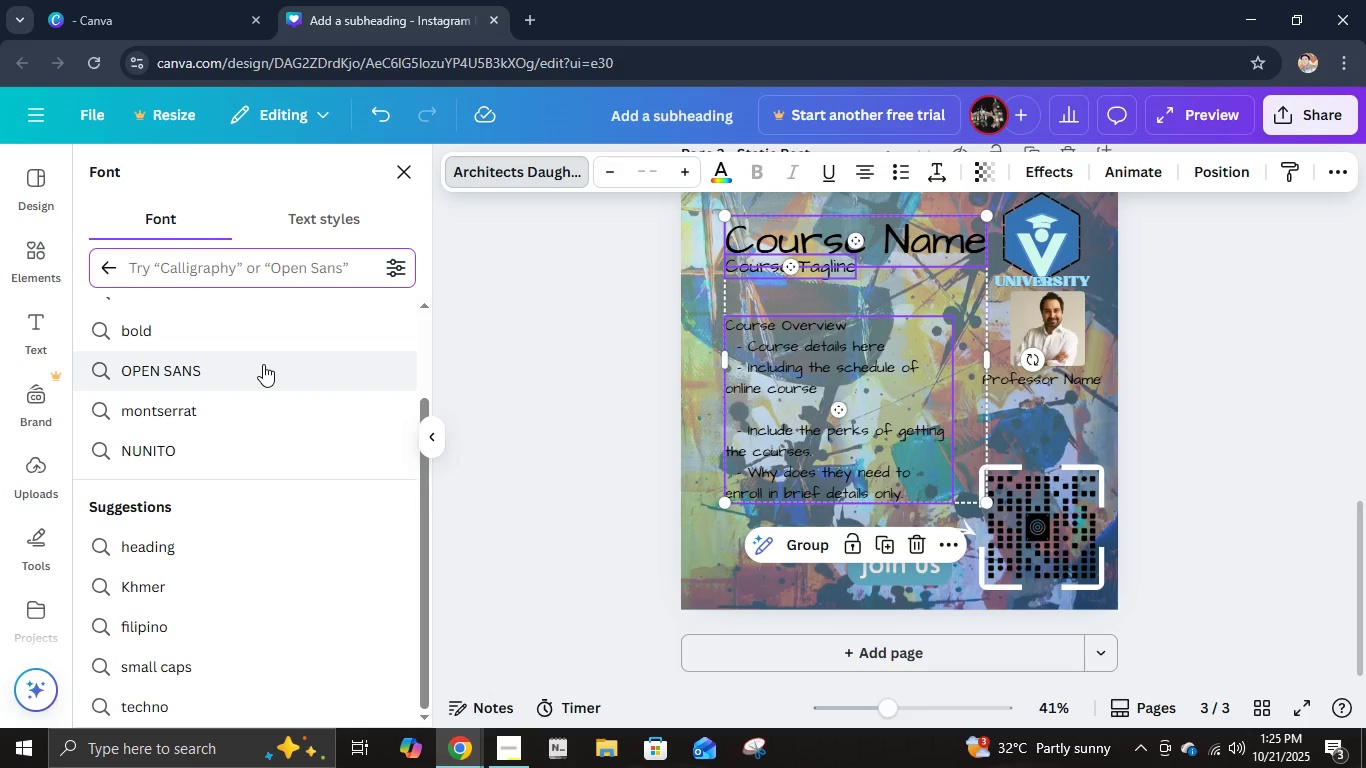 
left_click([263, 364])
 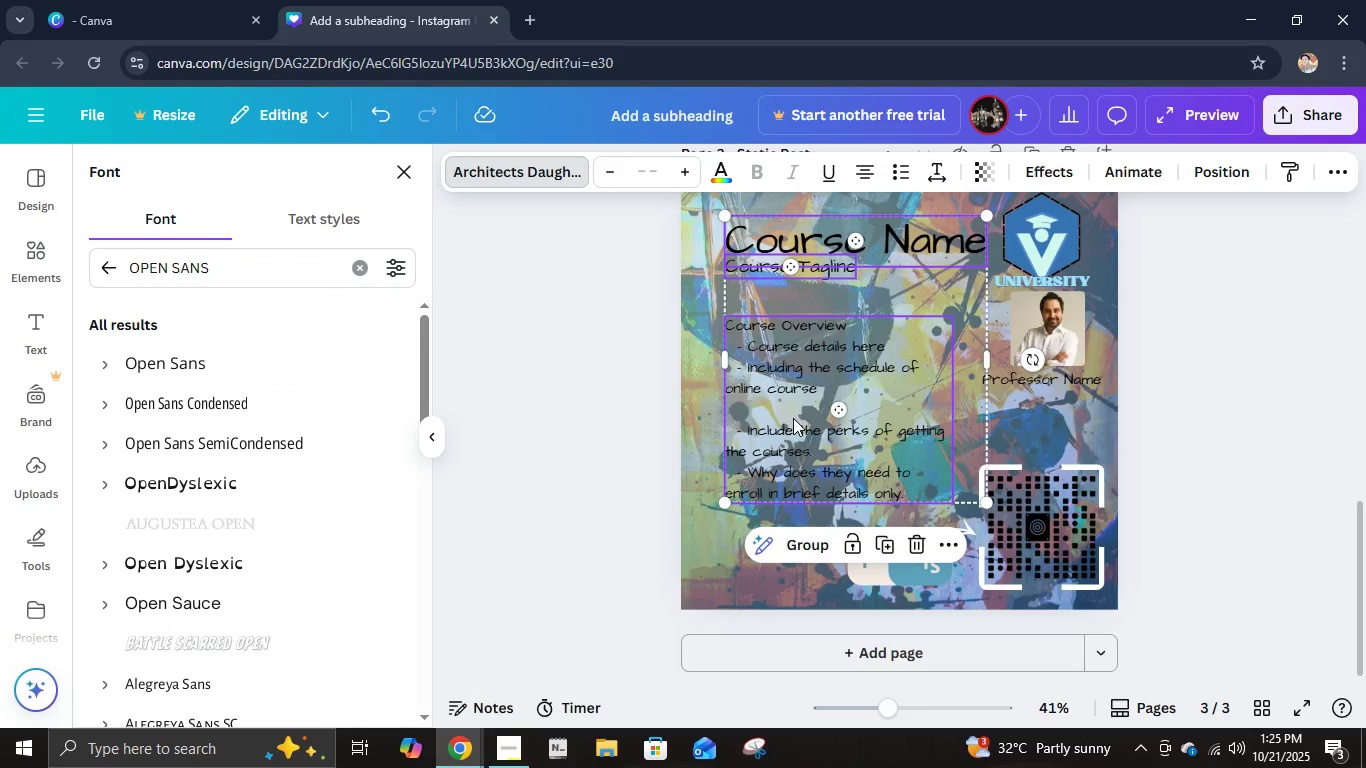 
left_click([251, 367])
 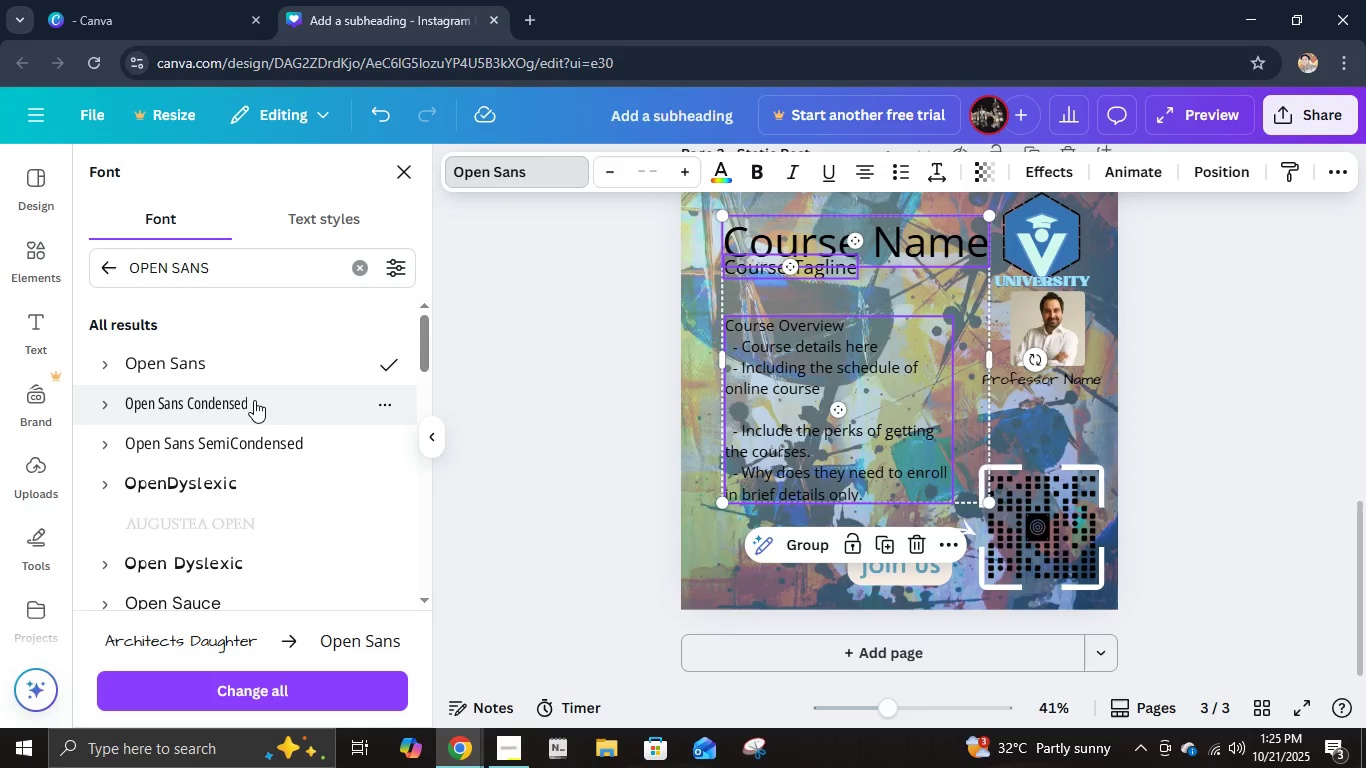 
left_click([239, 490])
 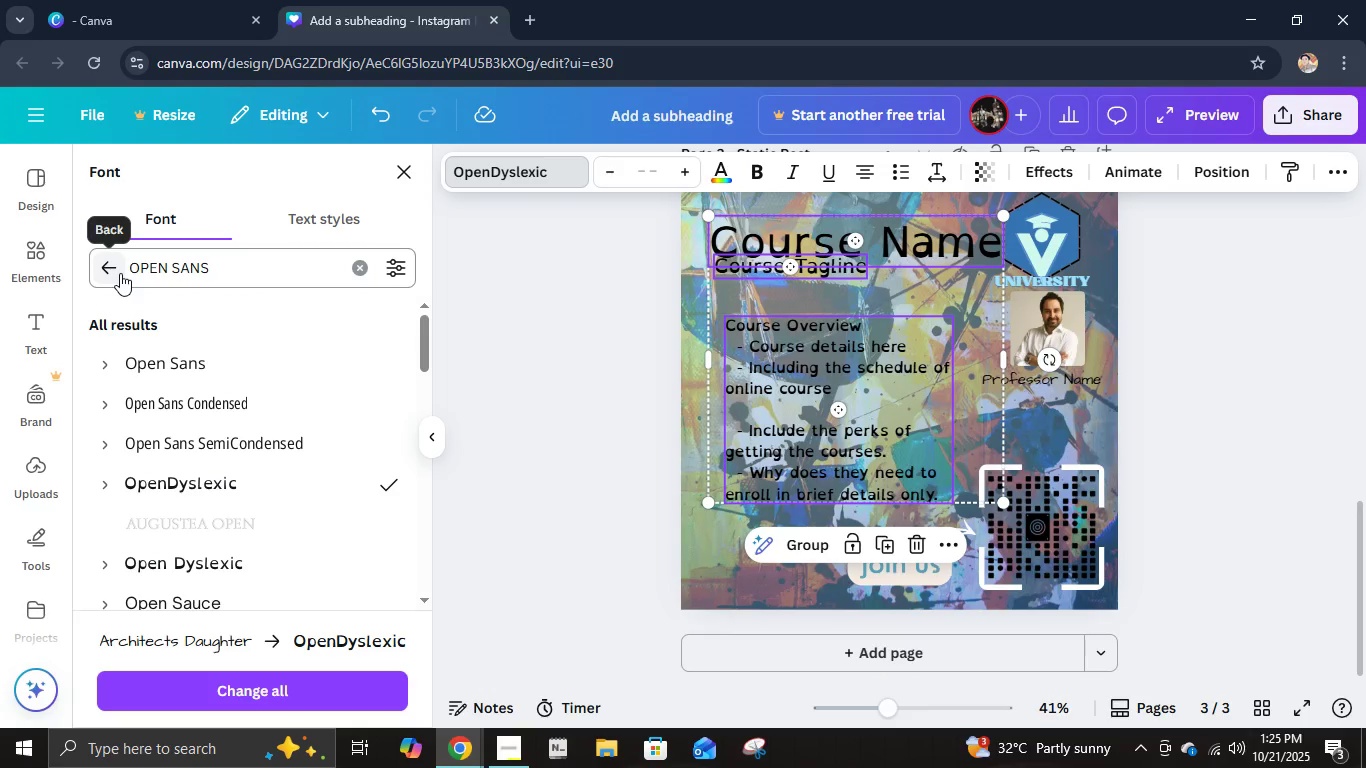 
wait(7.07)
 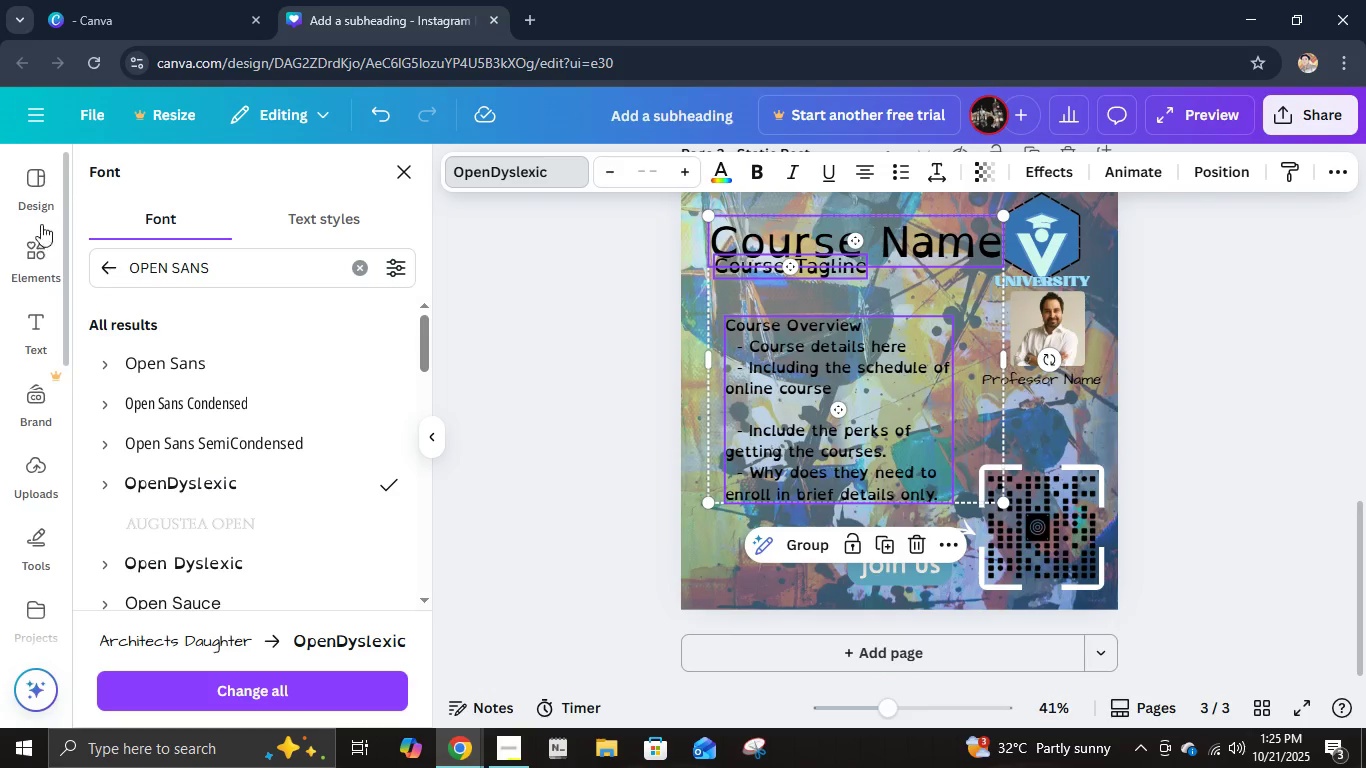 
left_click([1074, 389])
 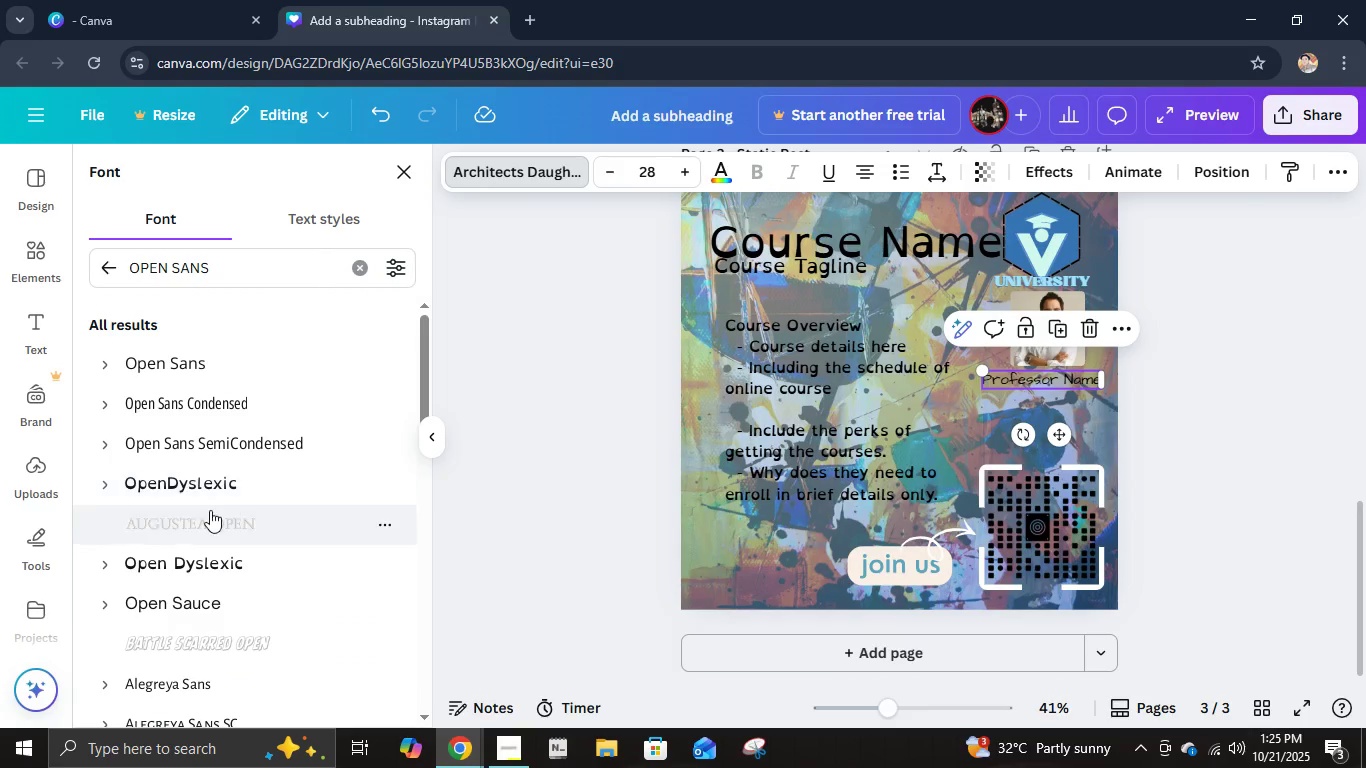 
left_click([213, 481])
 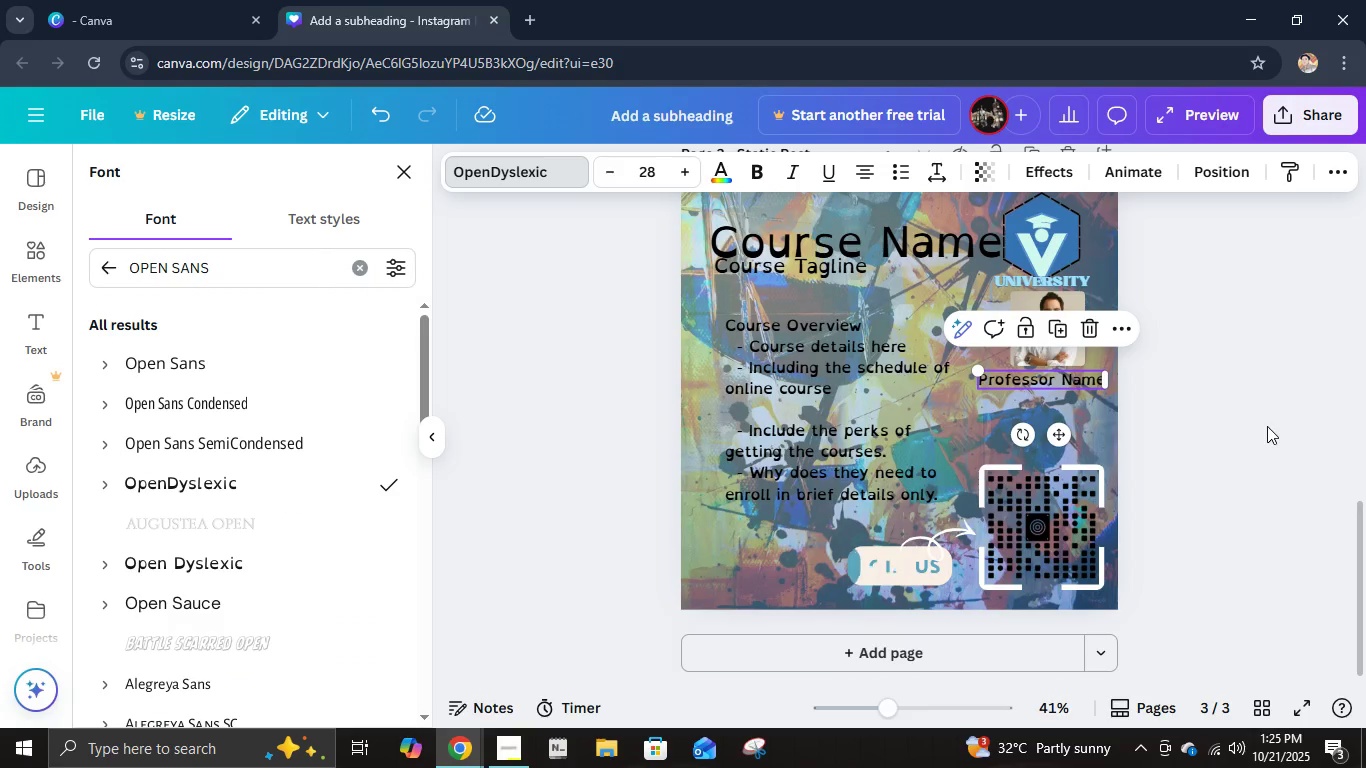 
left_click([1267, 426])
 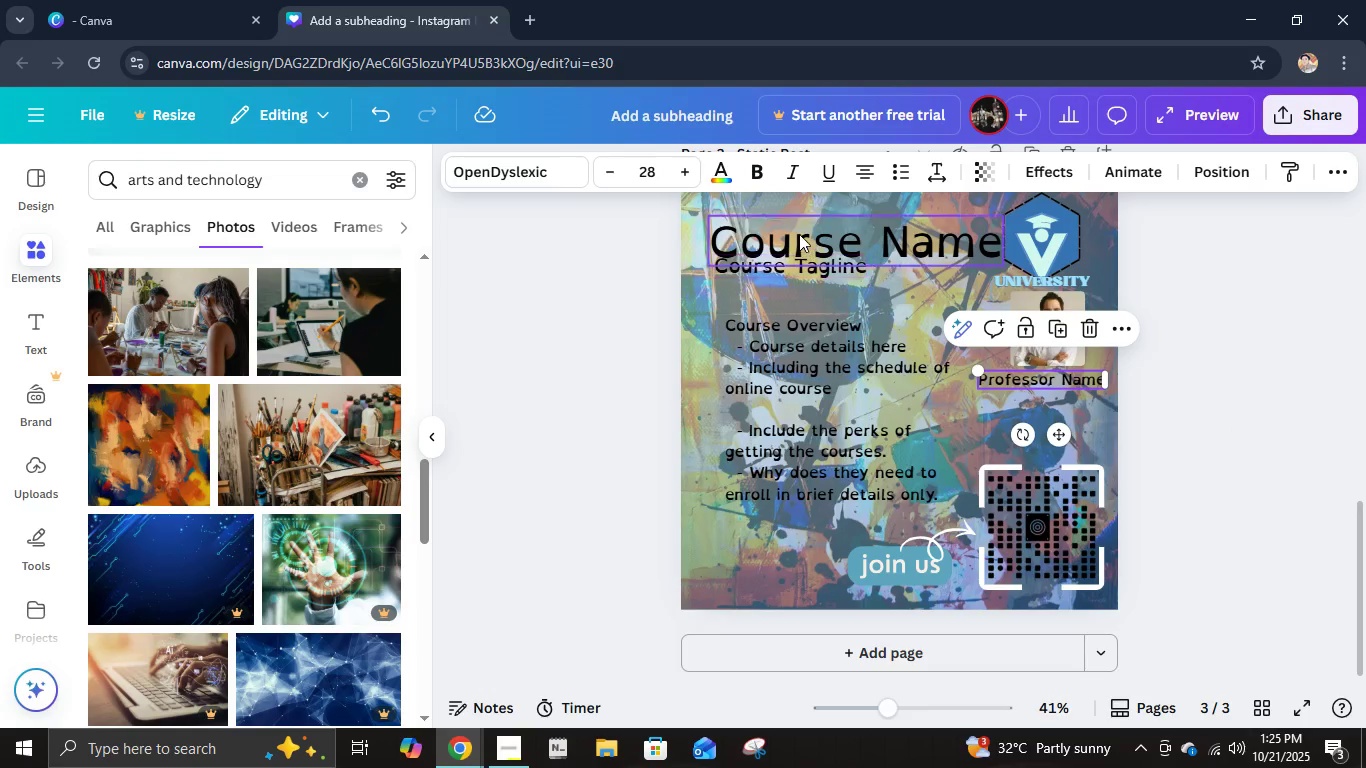 
left_click([799, 234])
 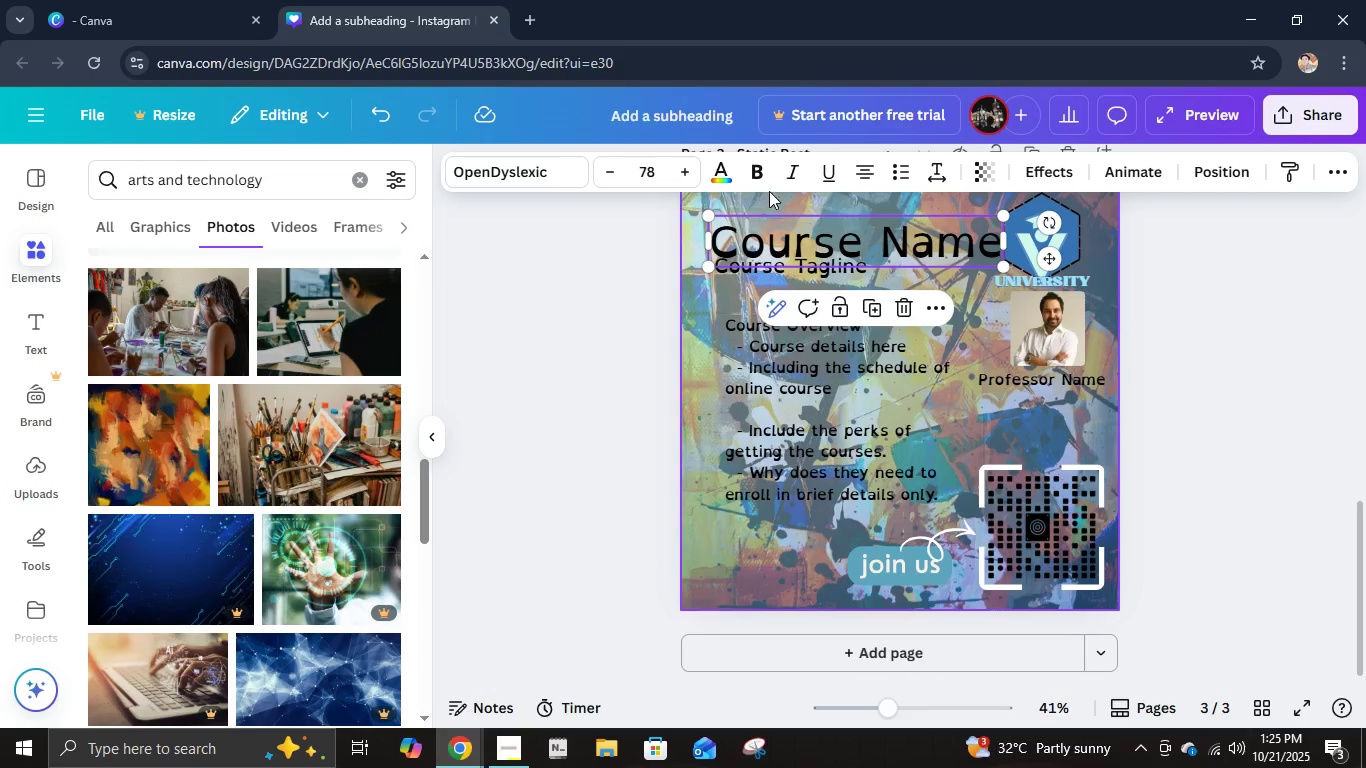 
left_click([756, 173])
 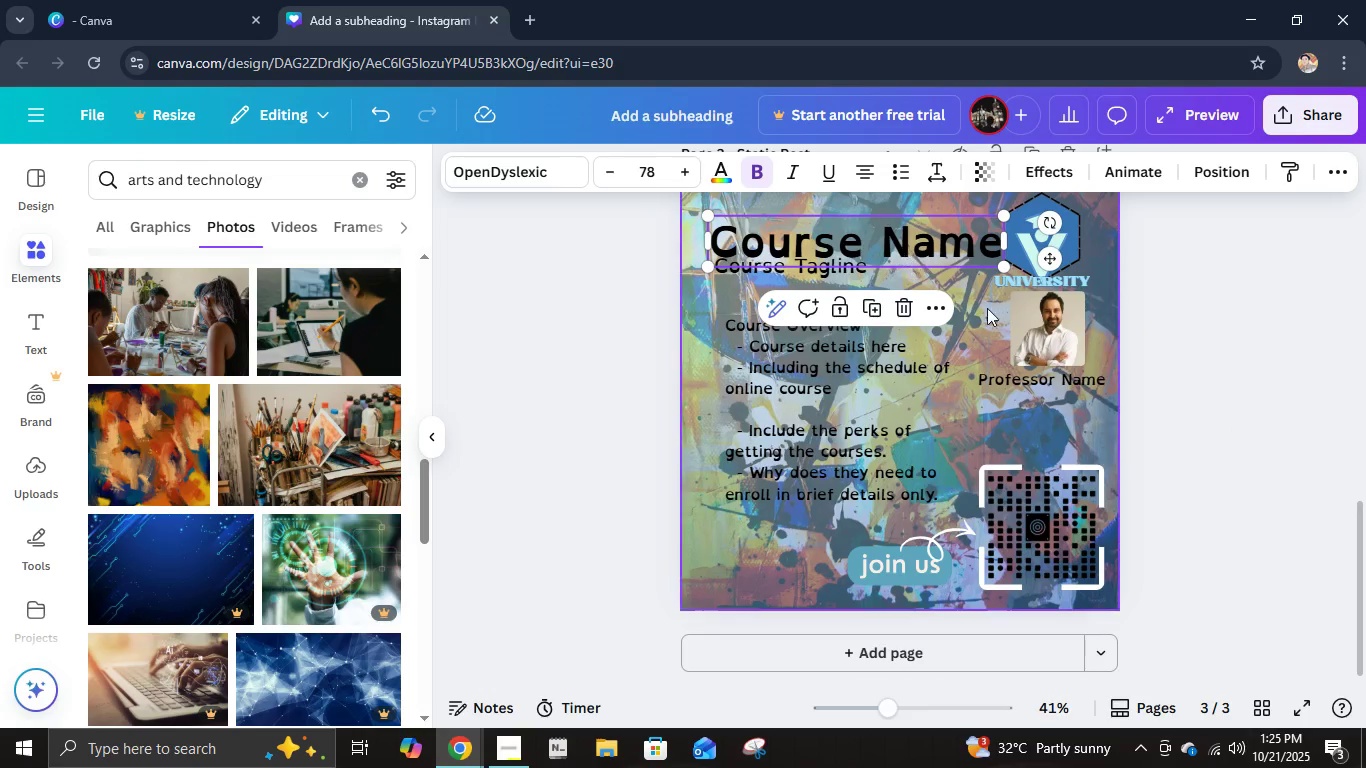 
left_click([1223, 293])
 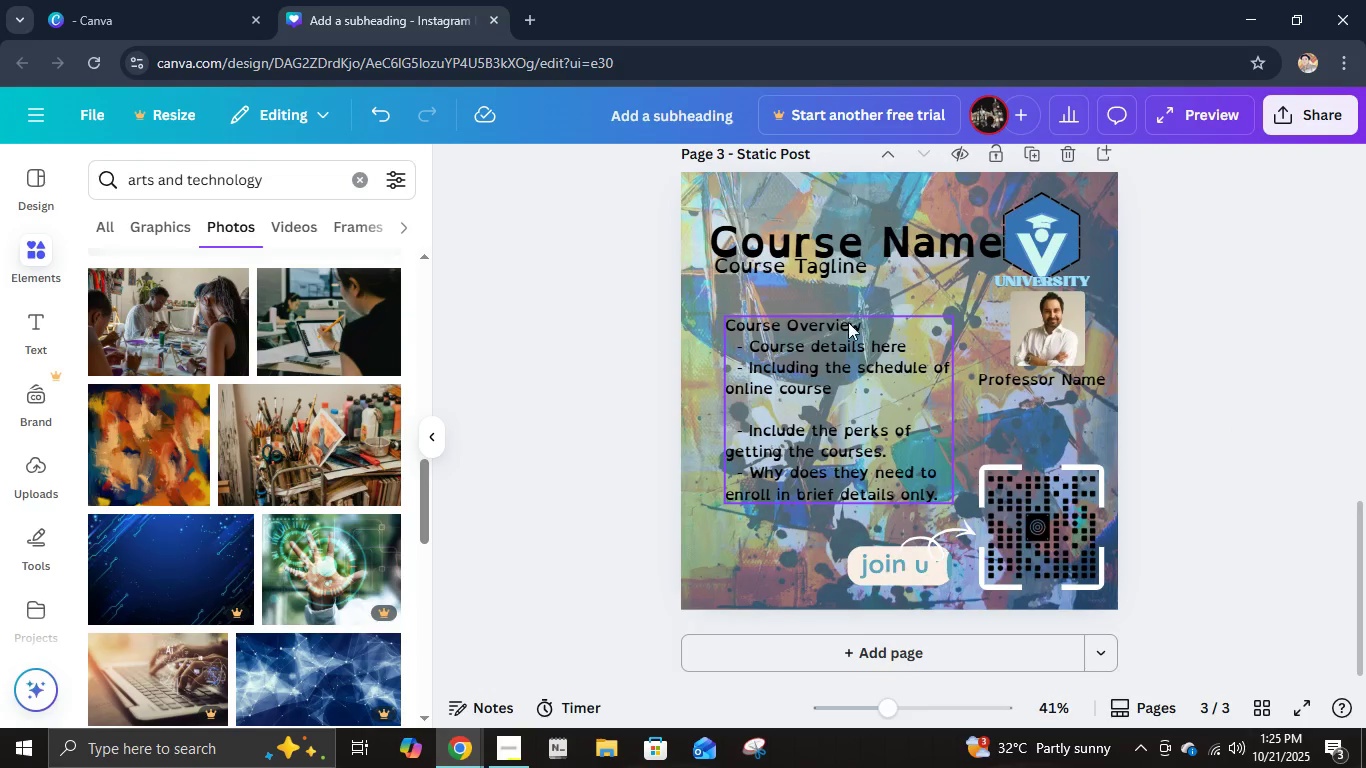 
left_click([847, 324])
 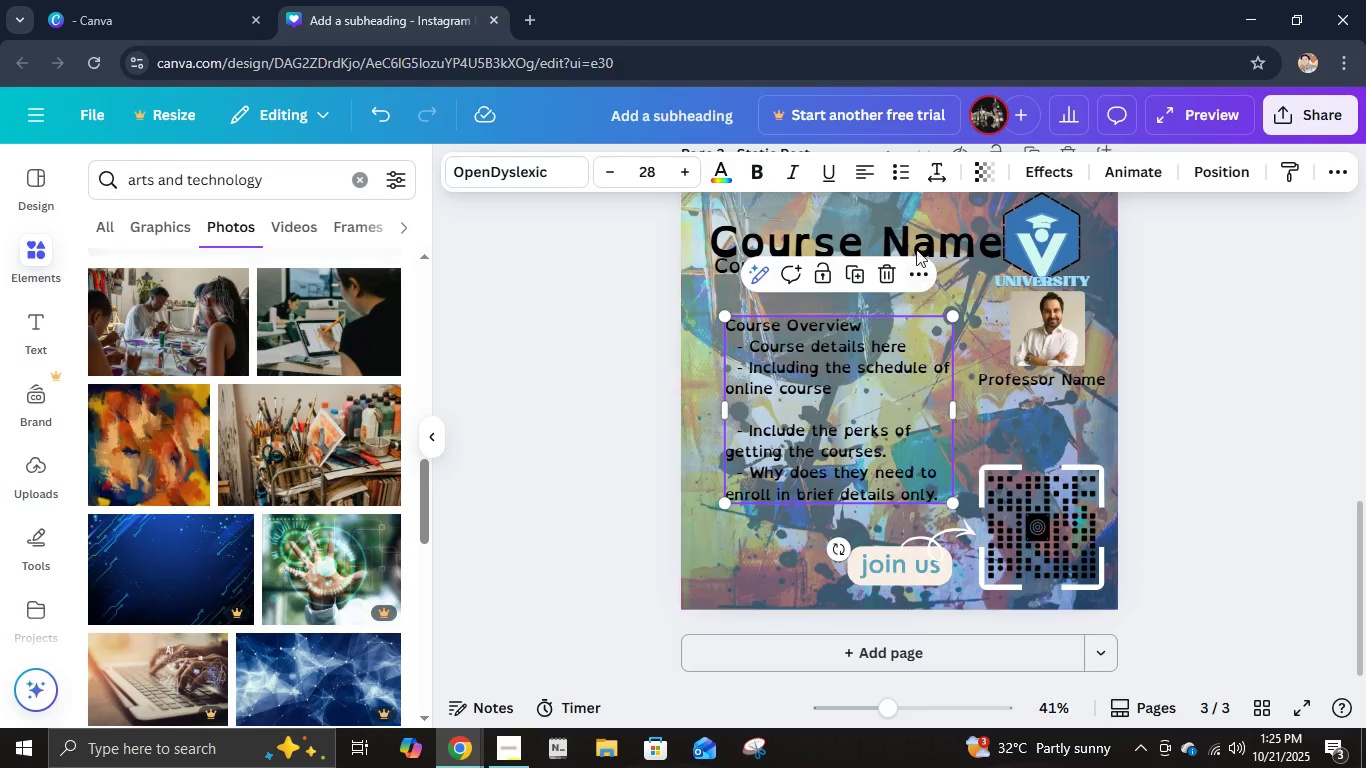 
left_click([899, 240])
 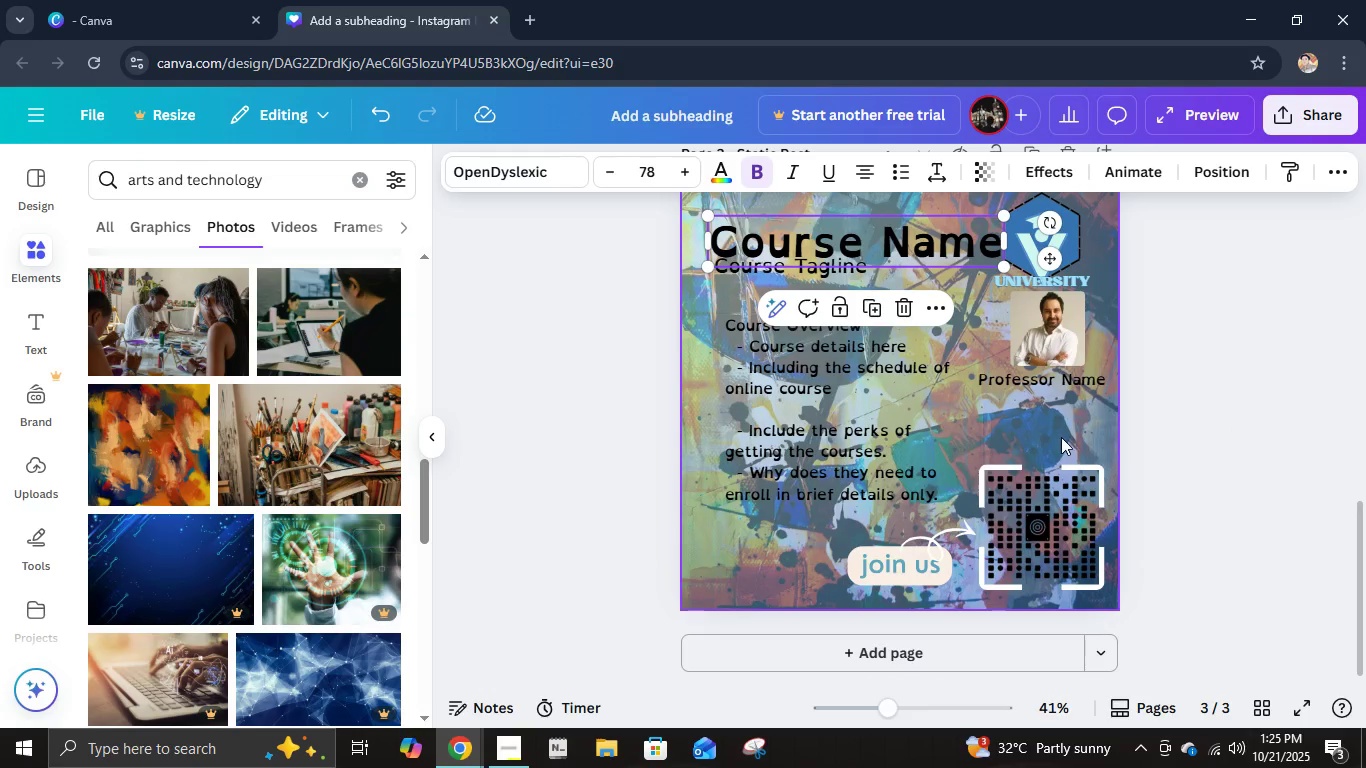 
left_click([1061, 437])
 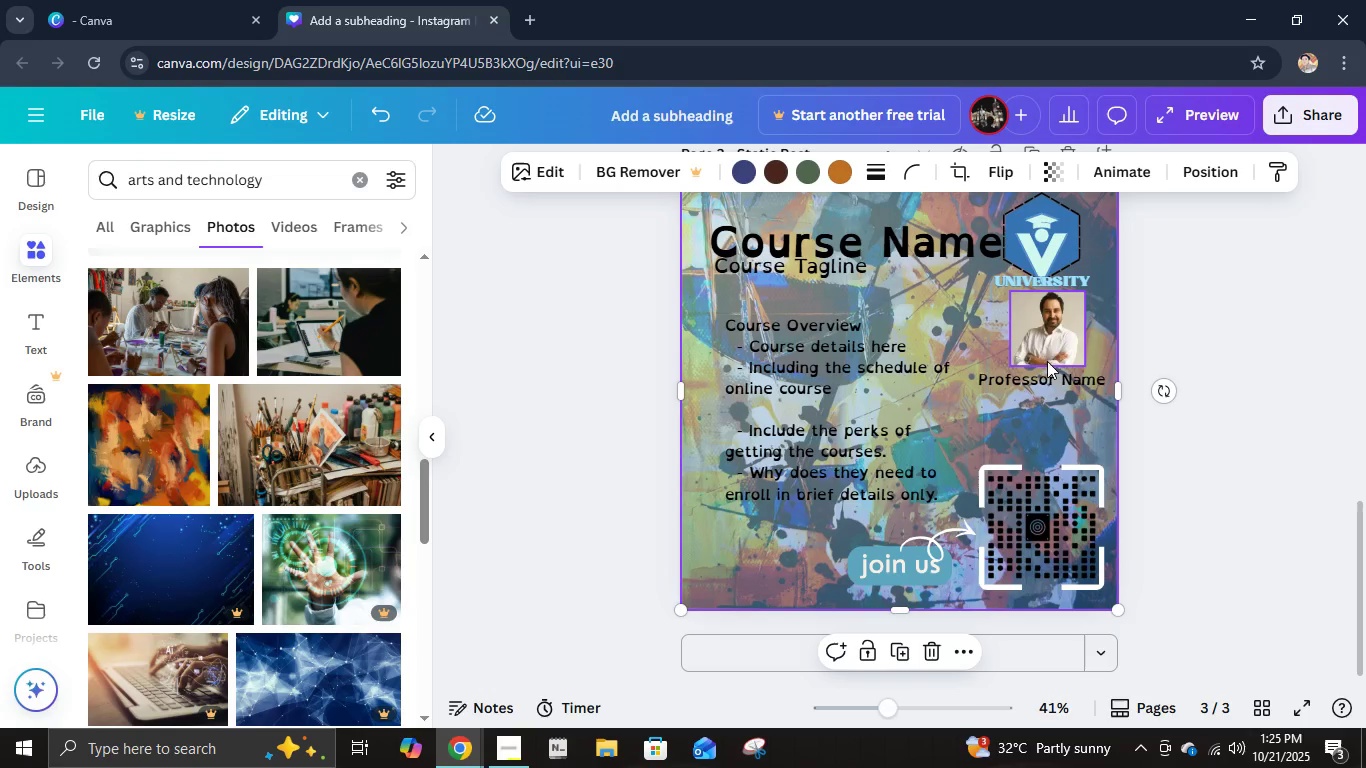 
left_click([767, 186])
 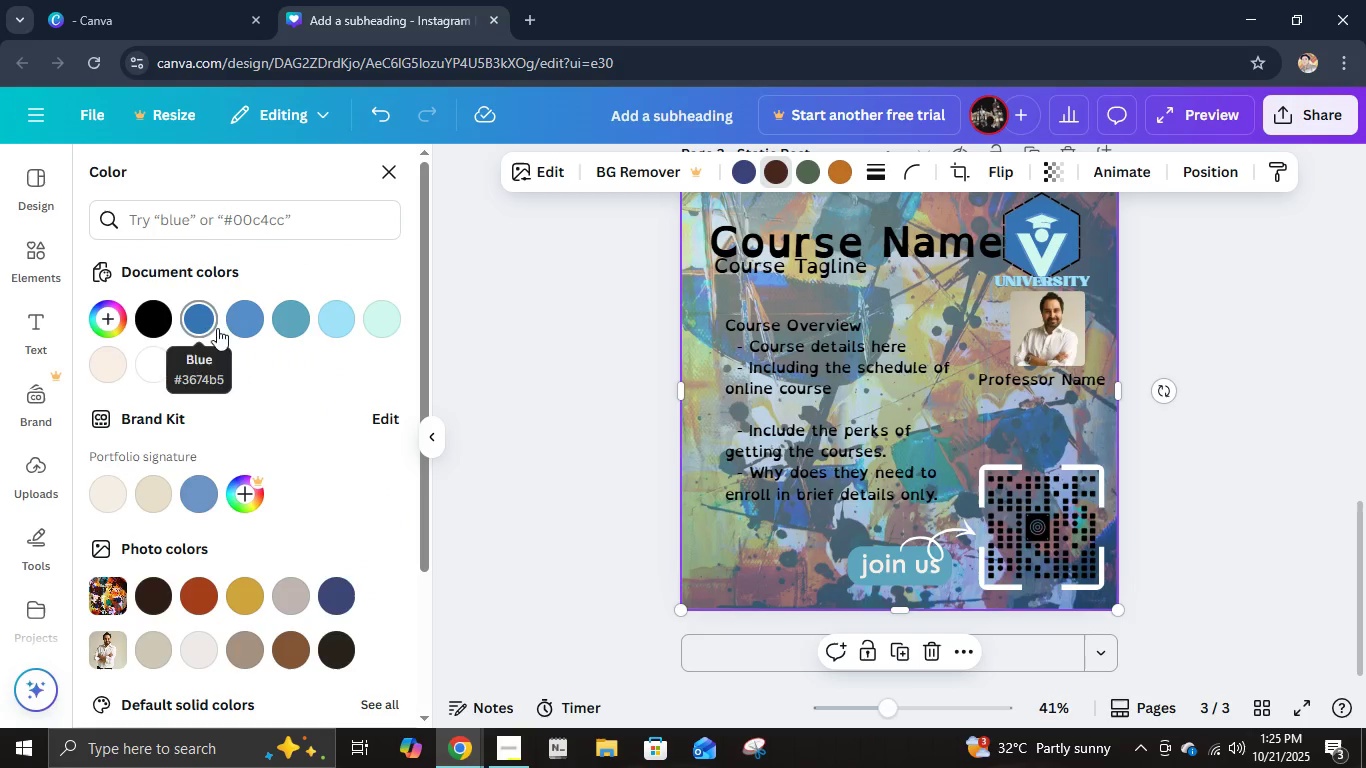 
left_click([202, 319])
 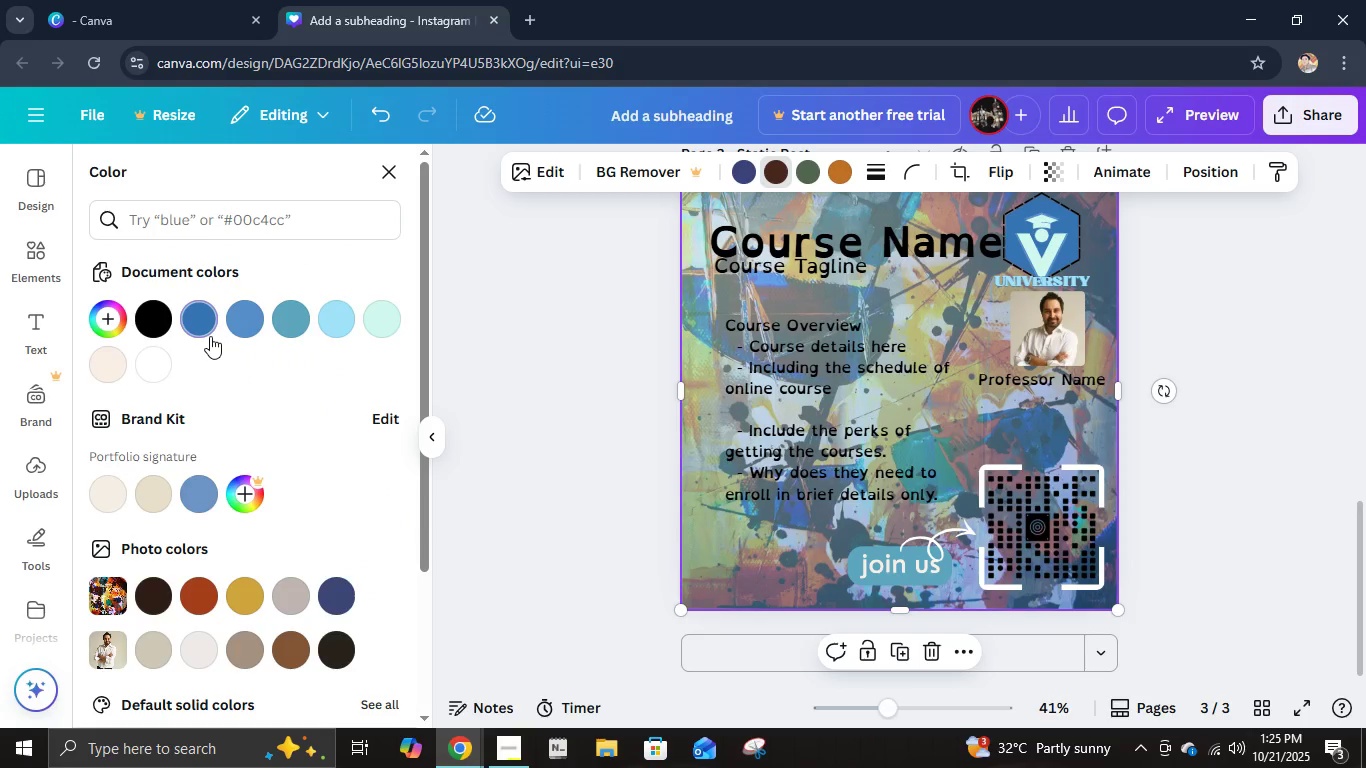 
left_click([210, 336])
 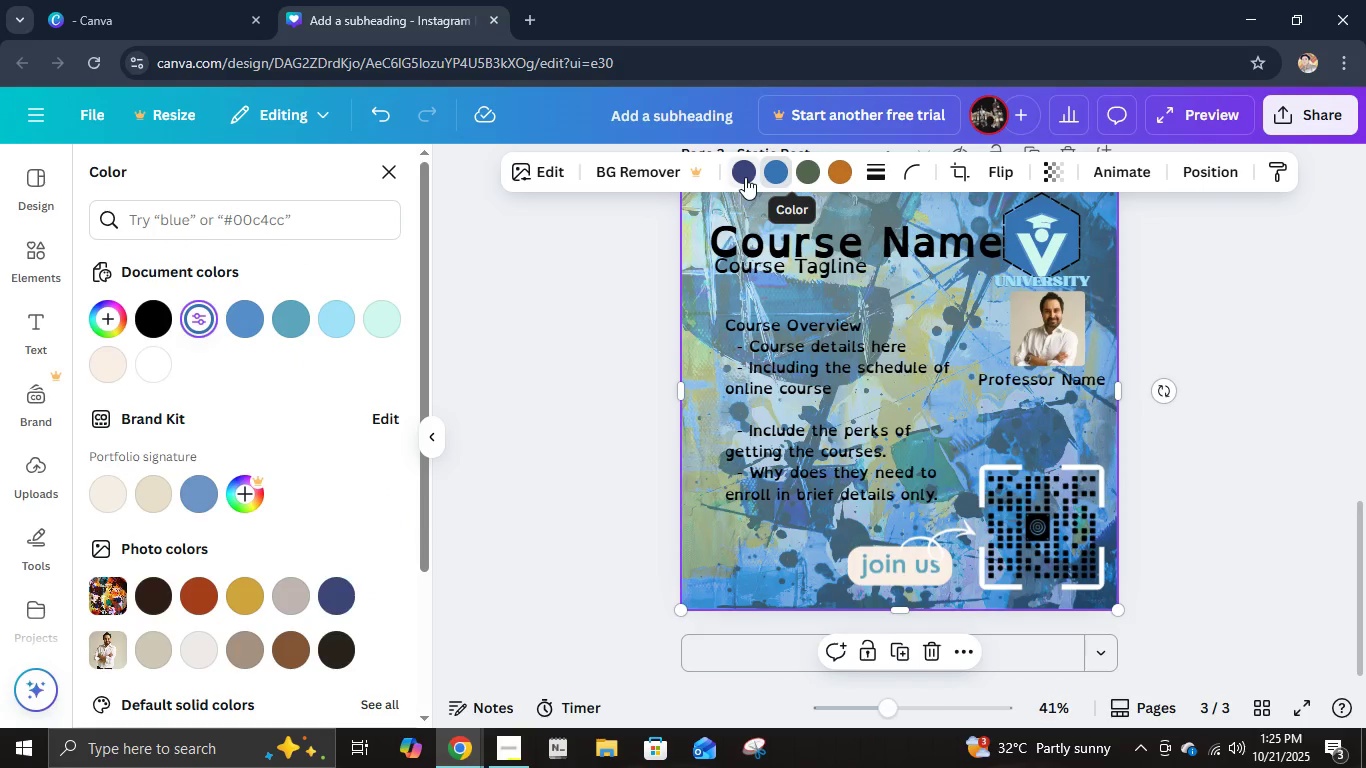 
left_click([745, 177])
 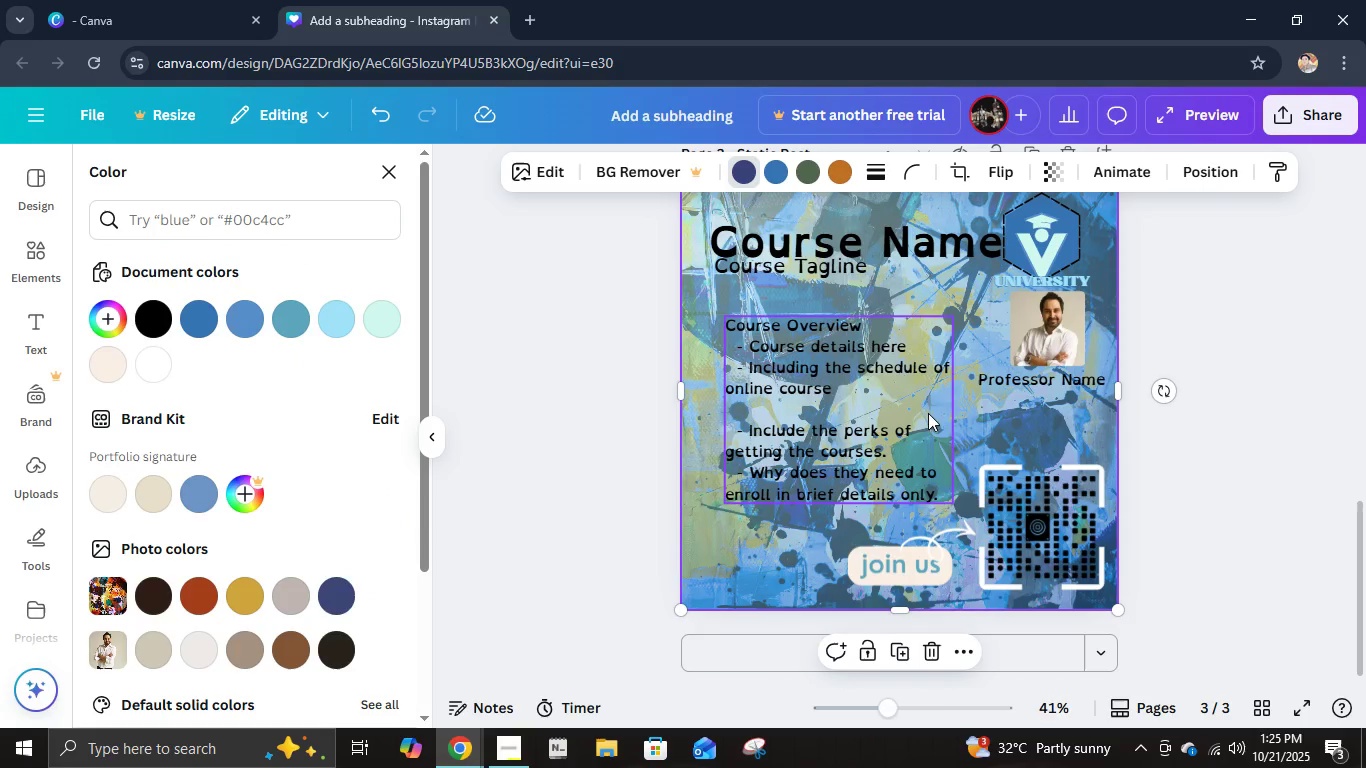 
key(Control+Z)
 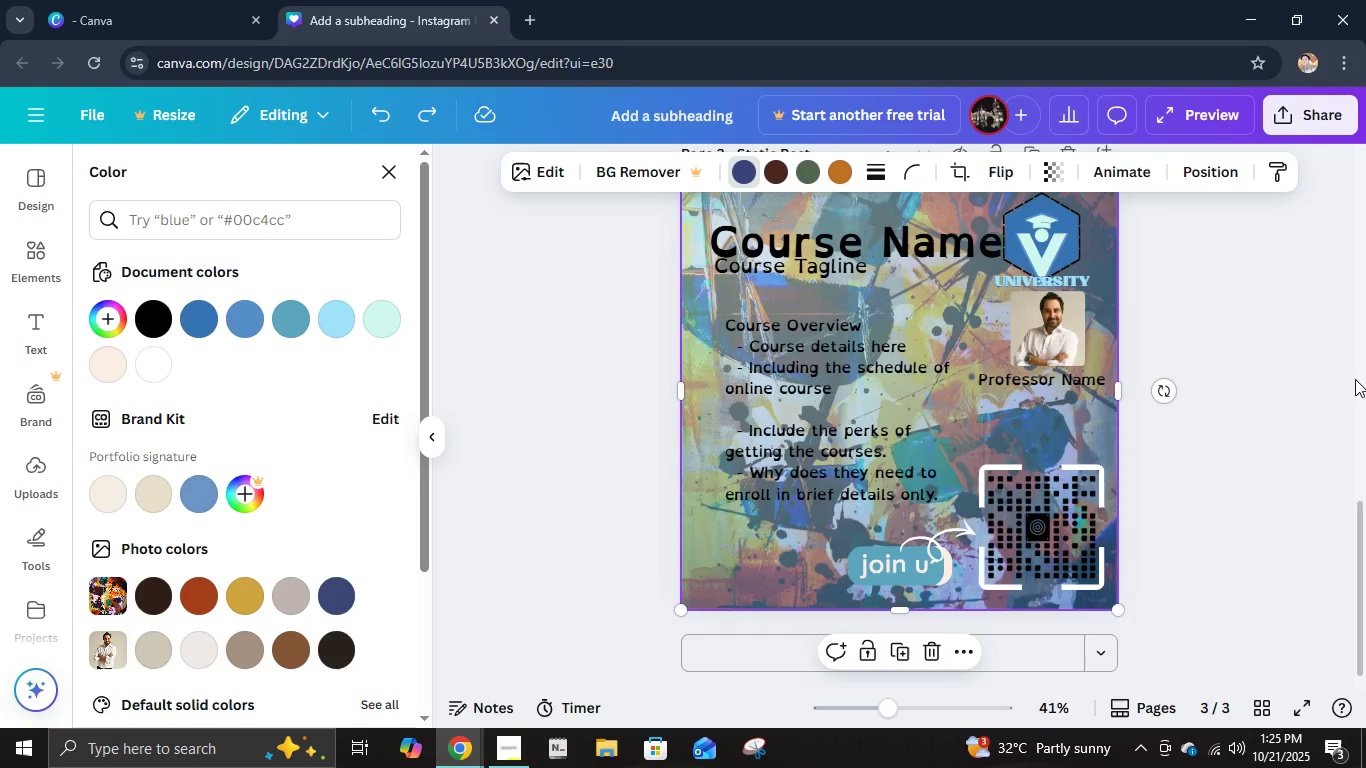 
left_click([1355, 379])
 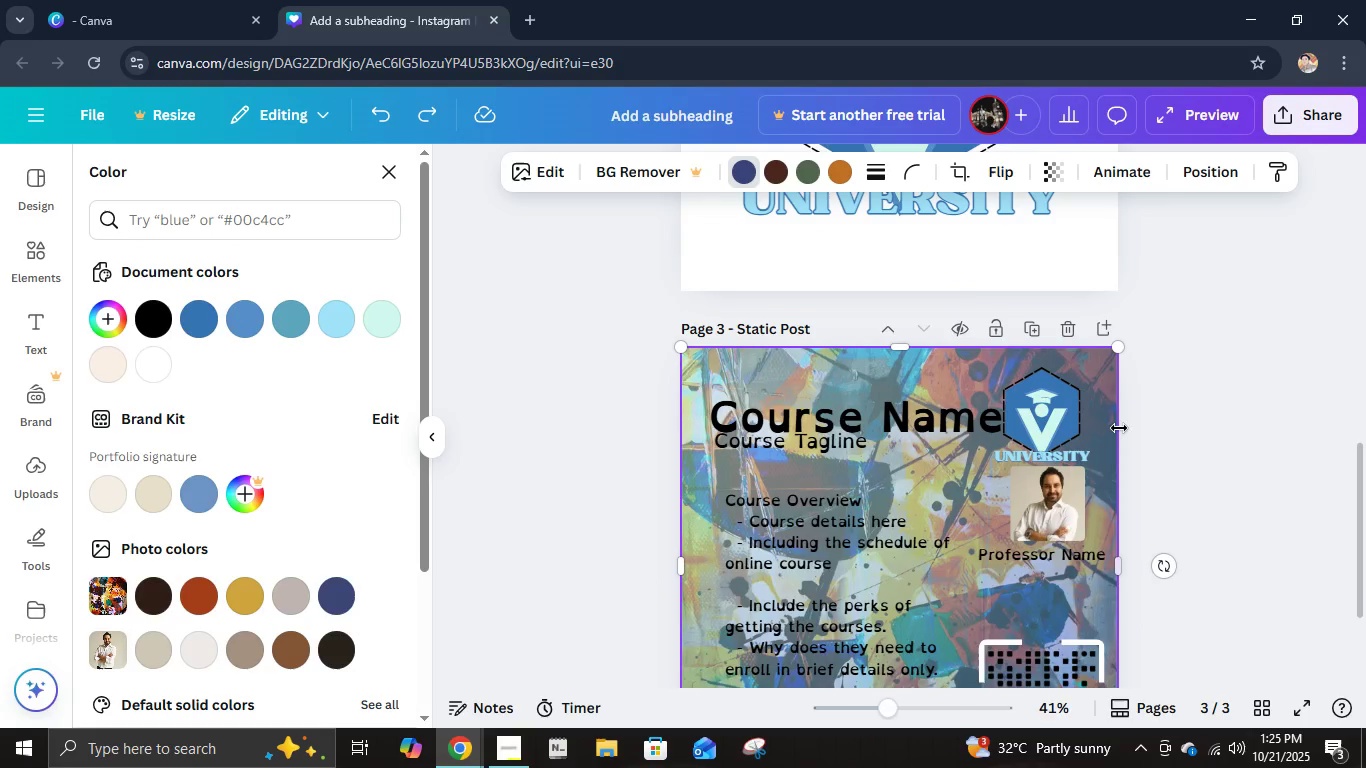 
scroll: coordinate [1119, 435], scroll_direction: down, amount: 4.0
 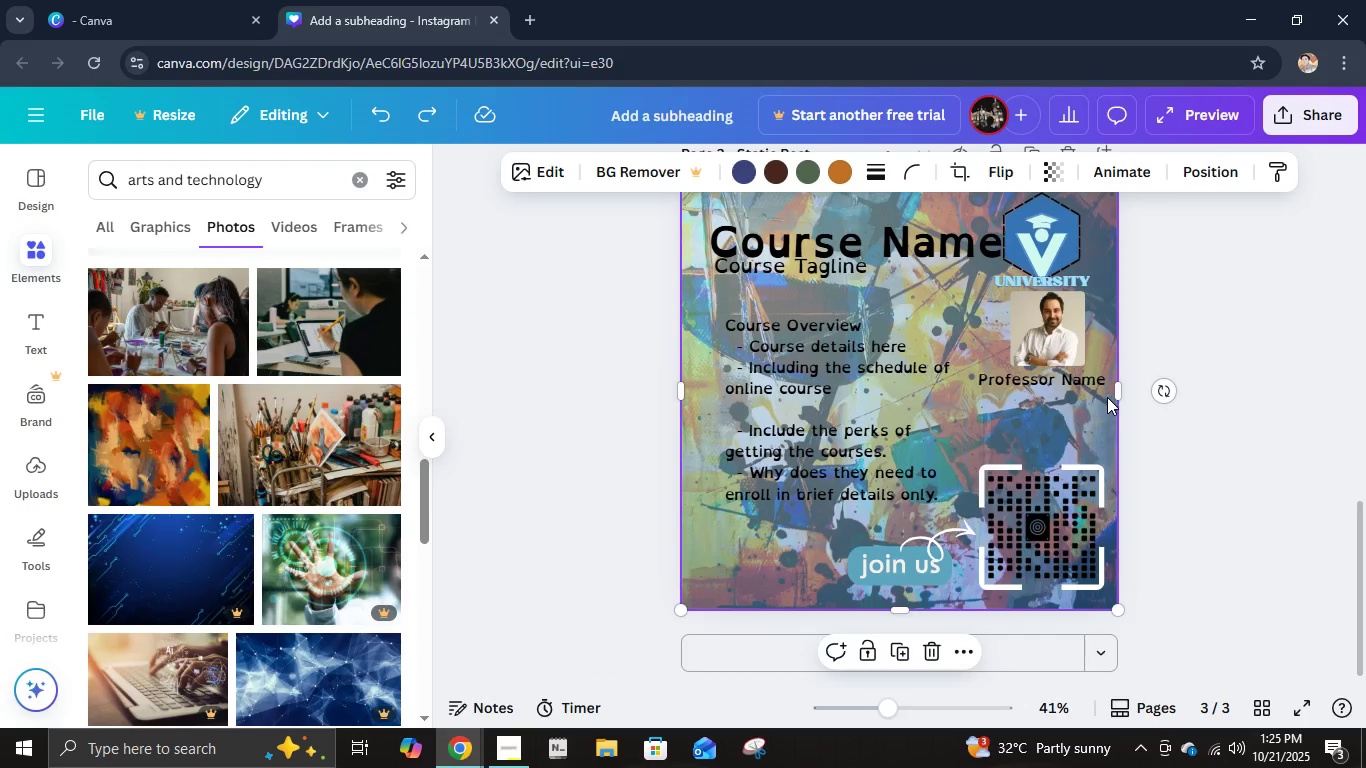 
left_click([1100, 383])
 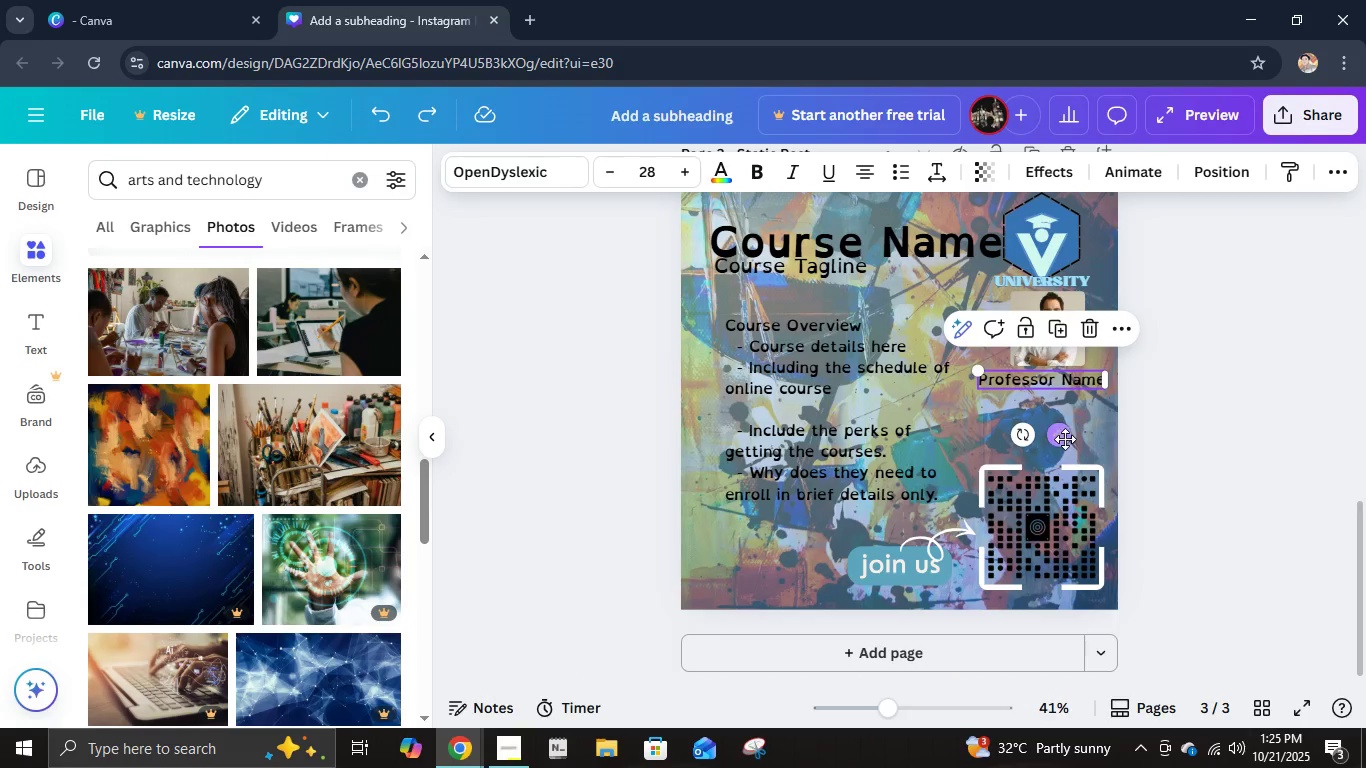 
left_click_drag(start_coordinate=[1063, 439], to_coordinate=[1056, 509])
 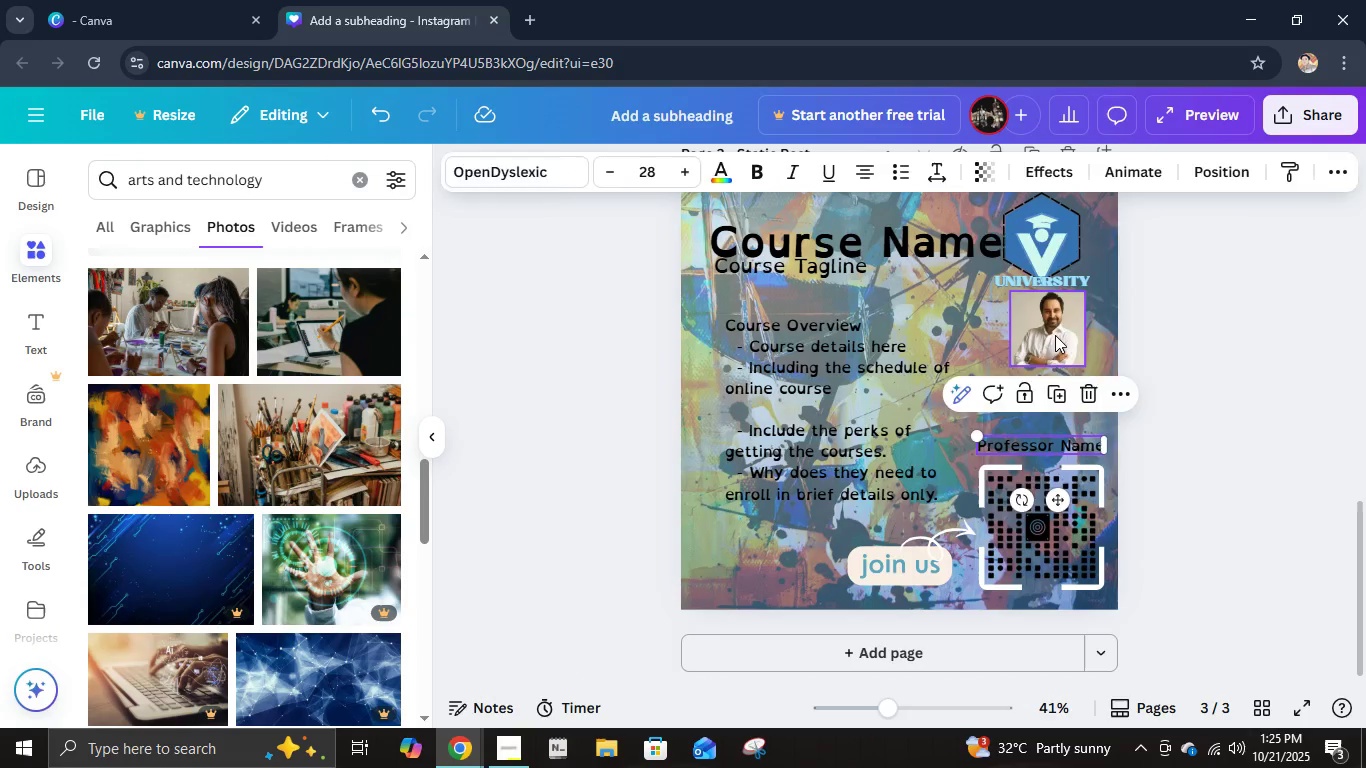 
left_click([1055, 335])
 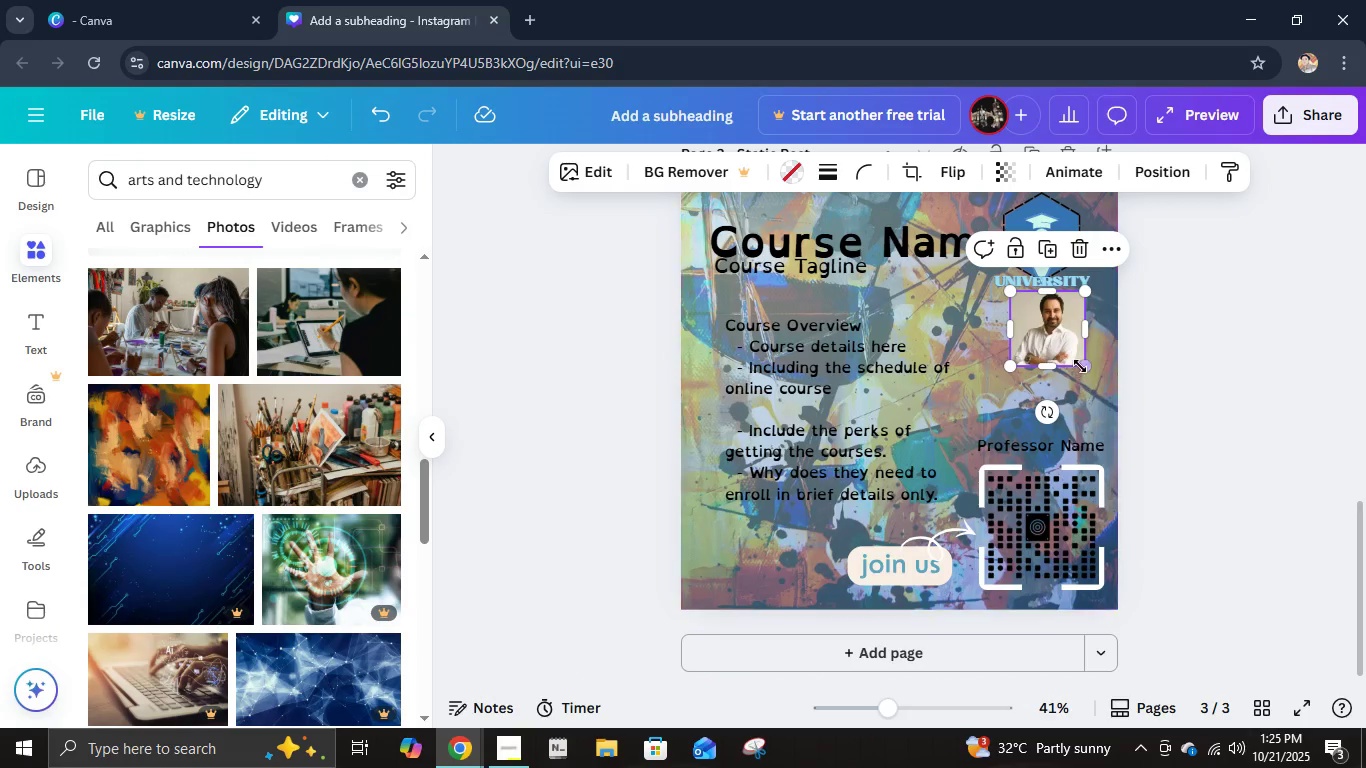 
left_click_drag(start_coordinate=[1080, 366], to_coordinate=[1096, 410])
 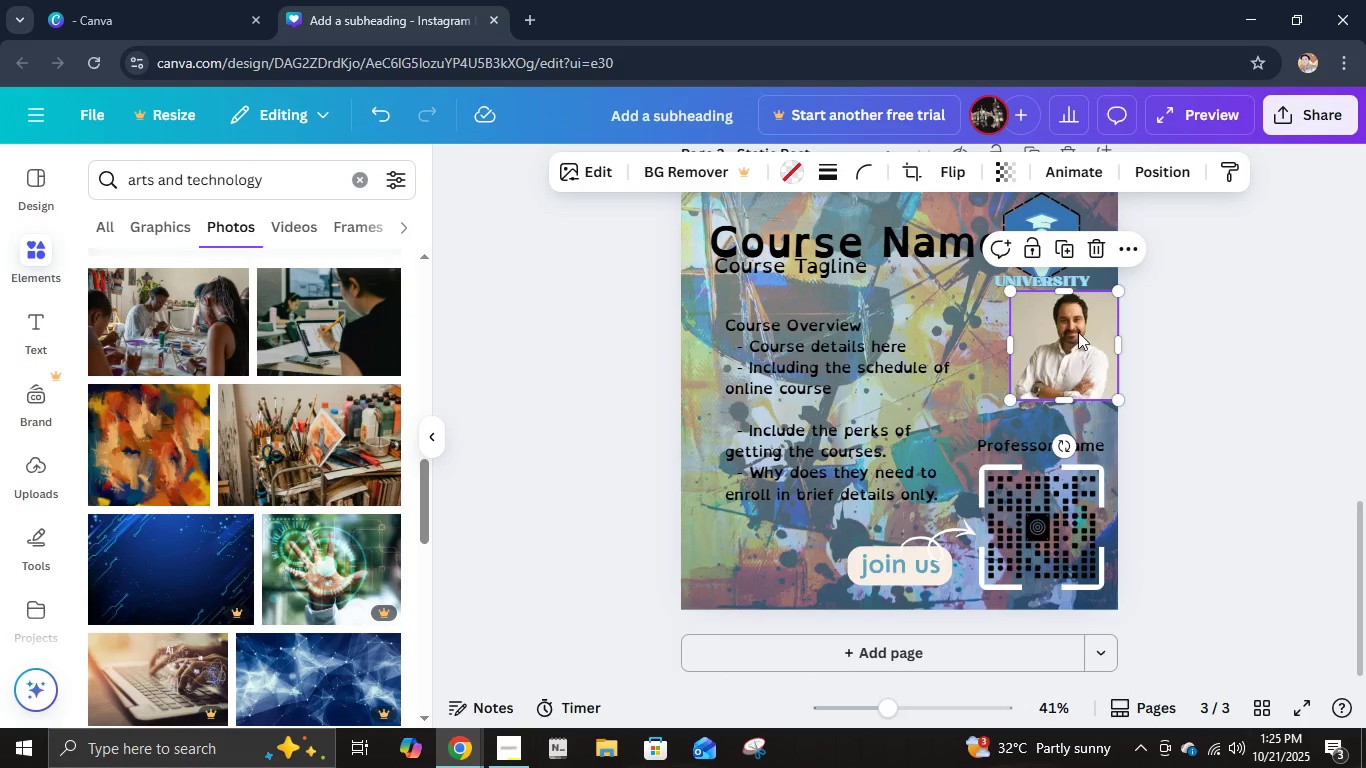 
left_click_drag(start_coordinate=[1078, 332], to_coordinate=[1054, 359])
 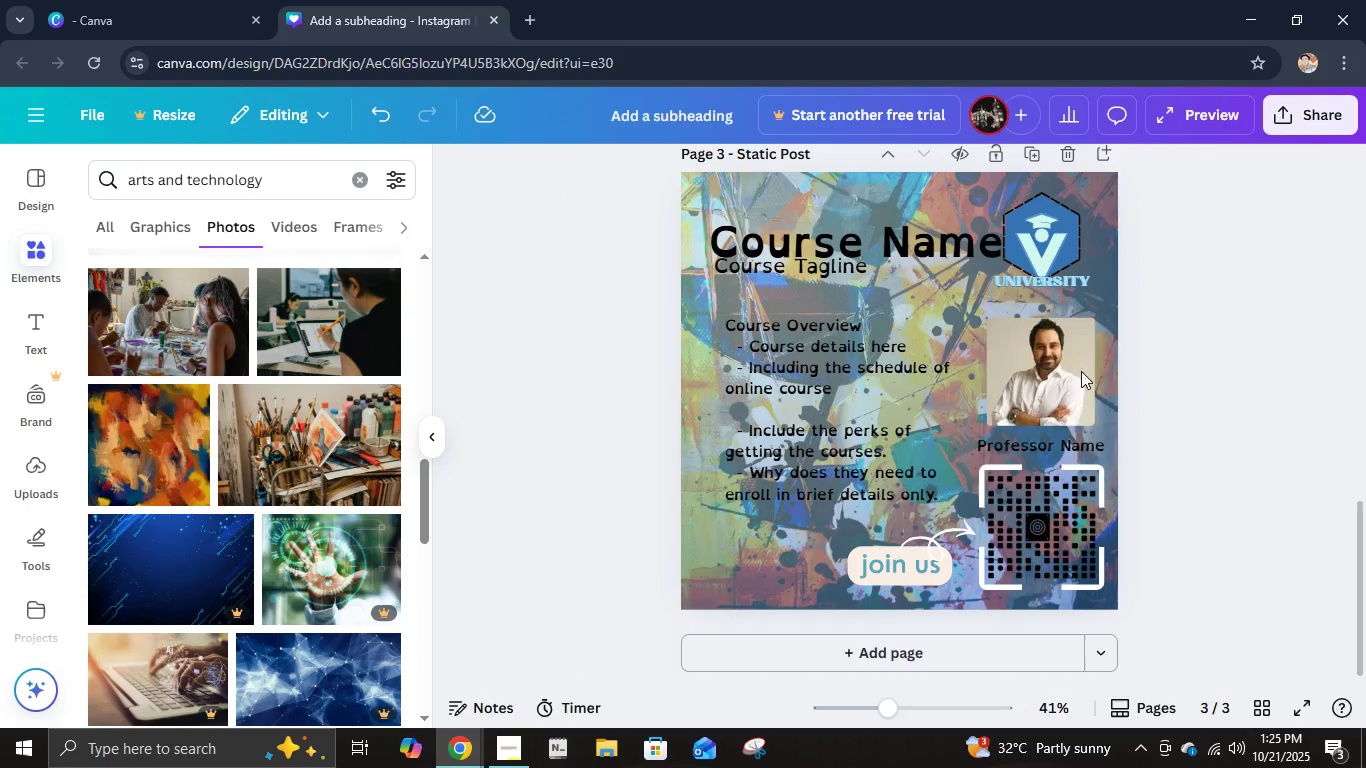 
left_click([1056, 364])
 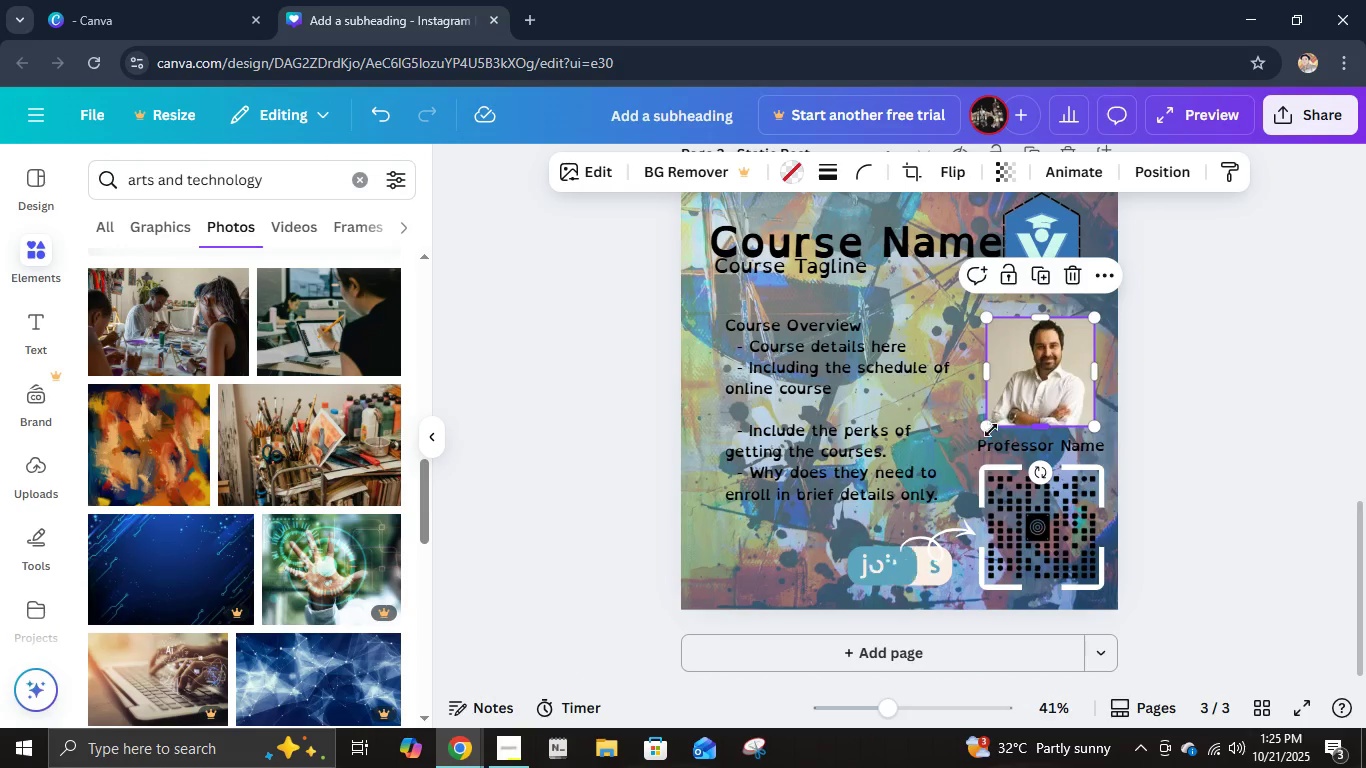 
left_click_drag(start_coordinate=[990, 430], to_coordinate=[1012, 407])
 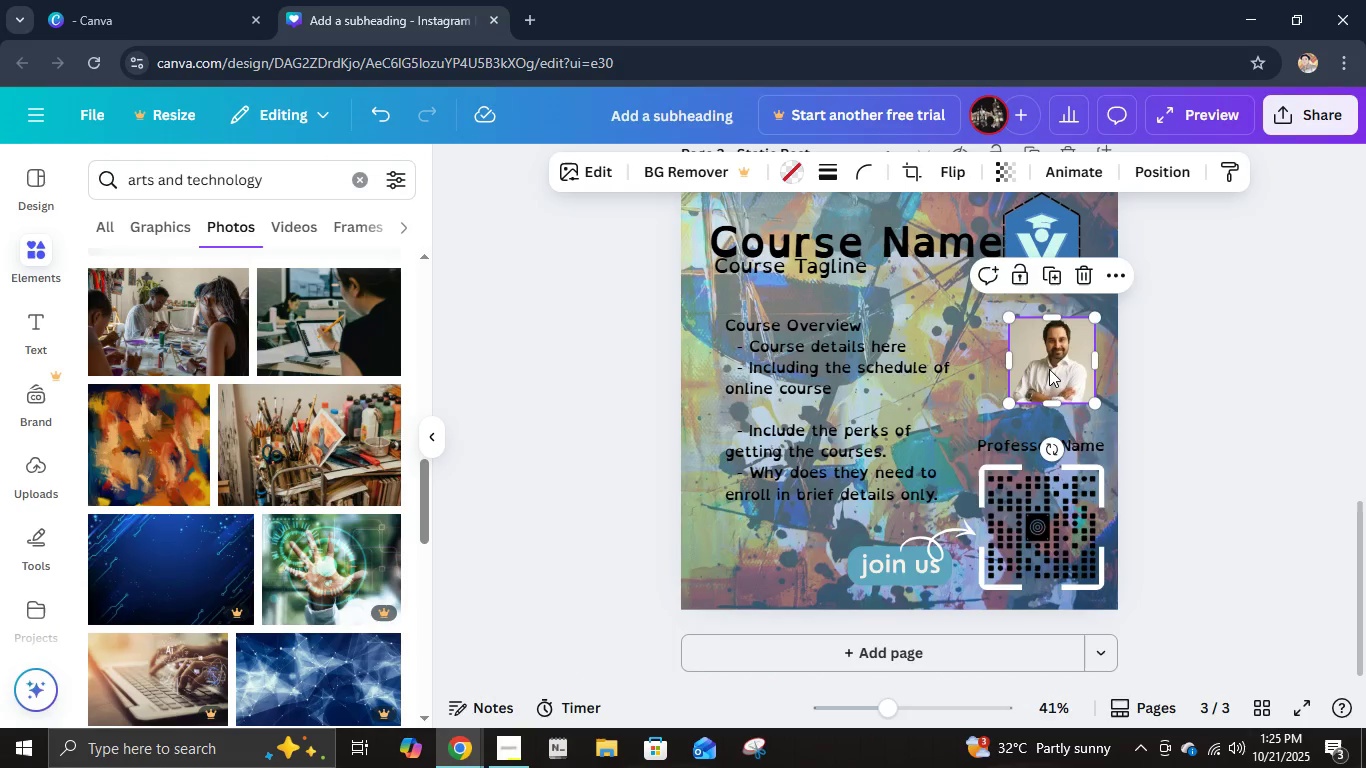 
left_click_drag(start_coordinate=[1049, 369], to_coordinate=[1034, 392])
 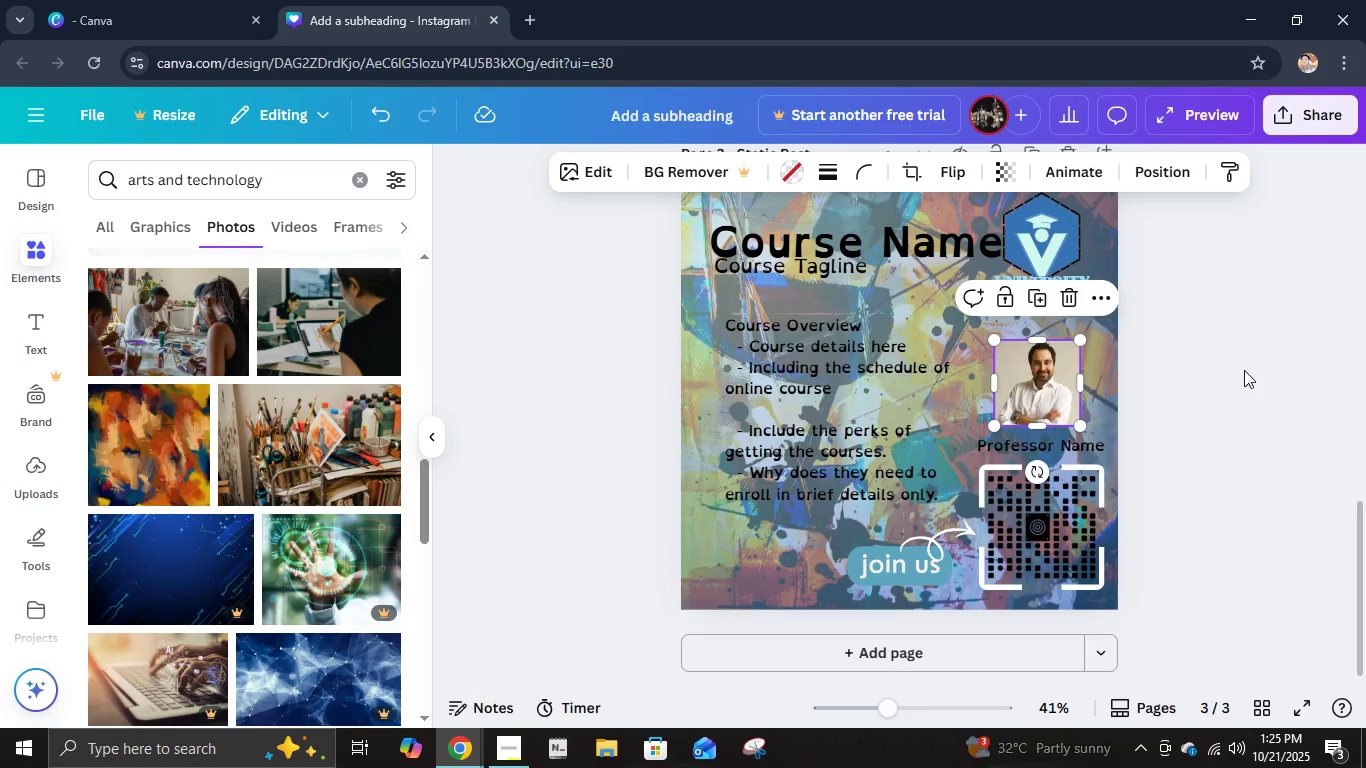 
left_click([1244, 370])
 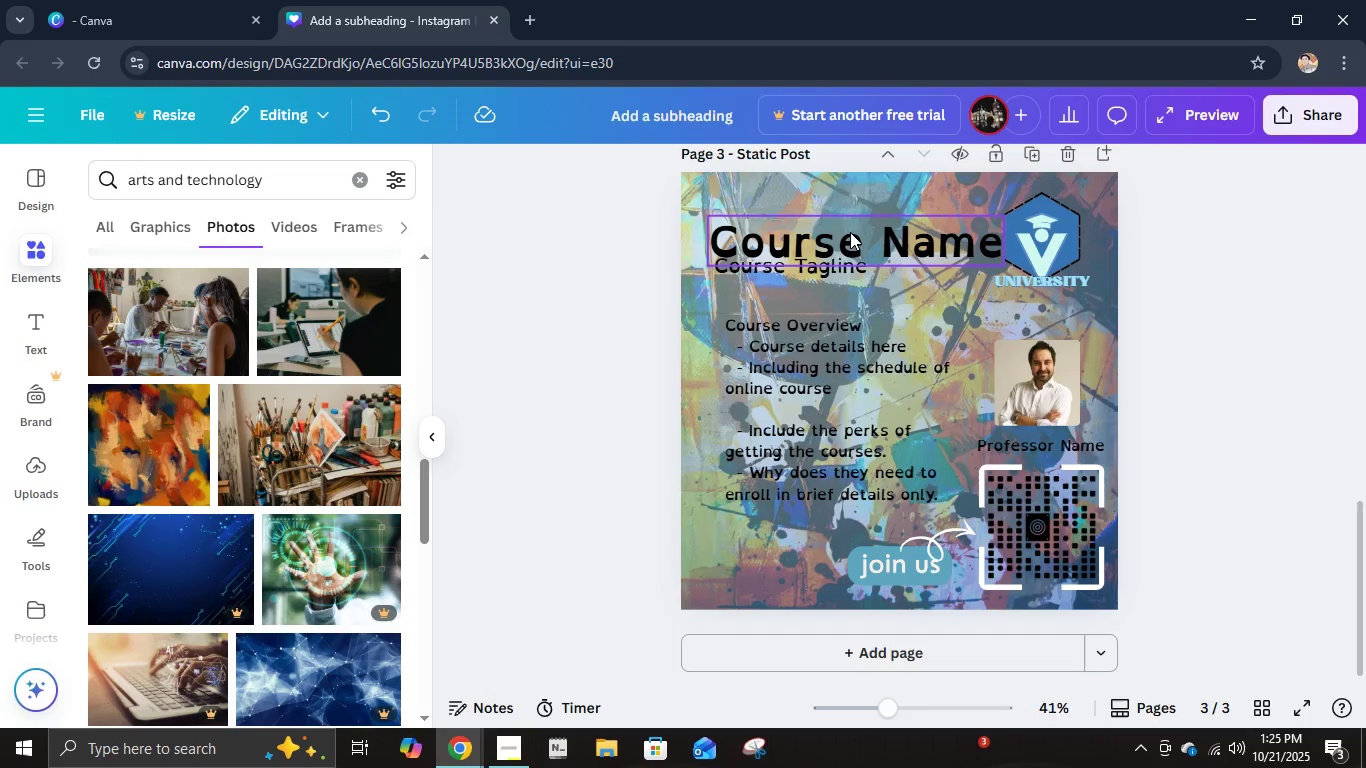 
left_click([850, 232])
 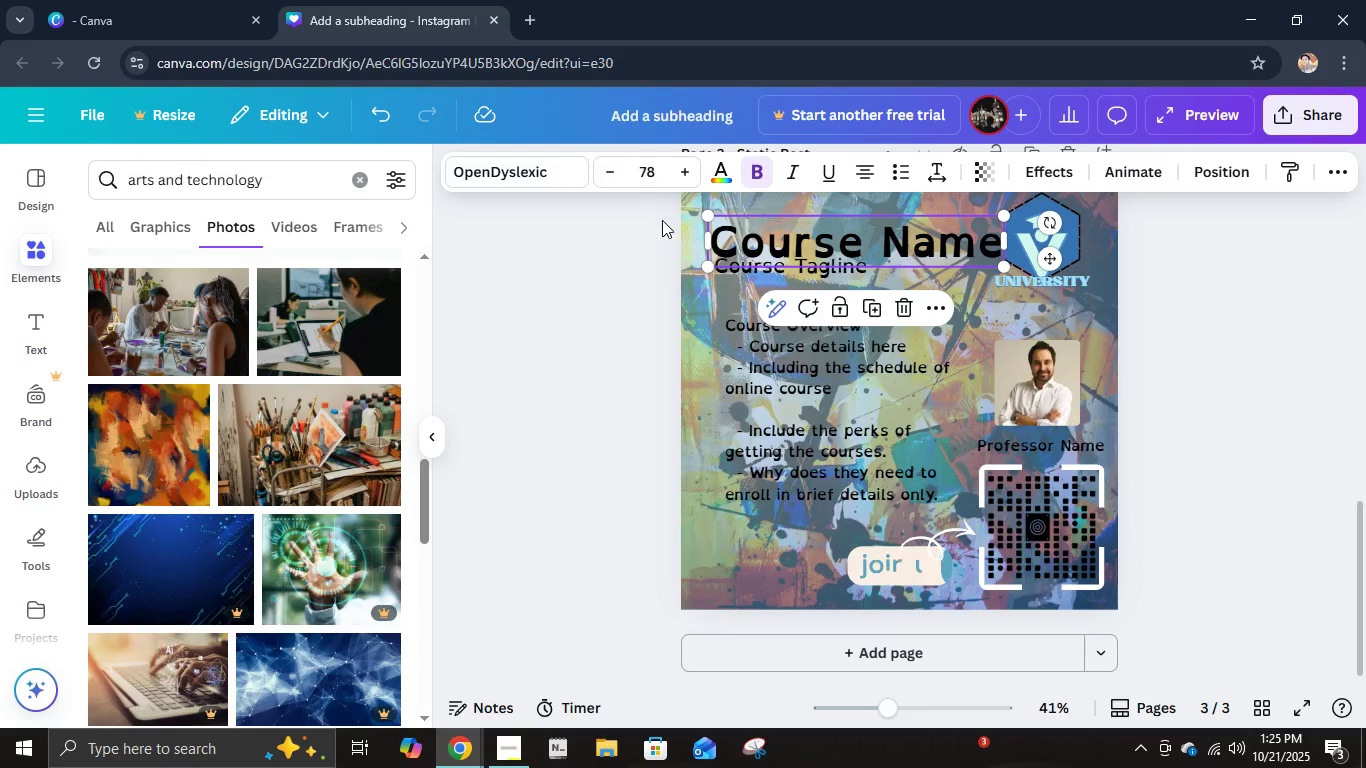 
left_click([648, 182])
 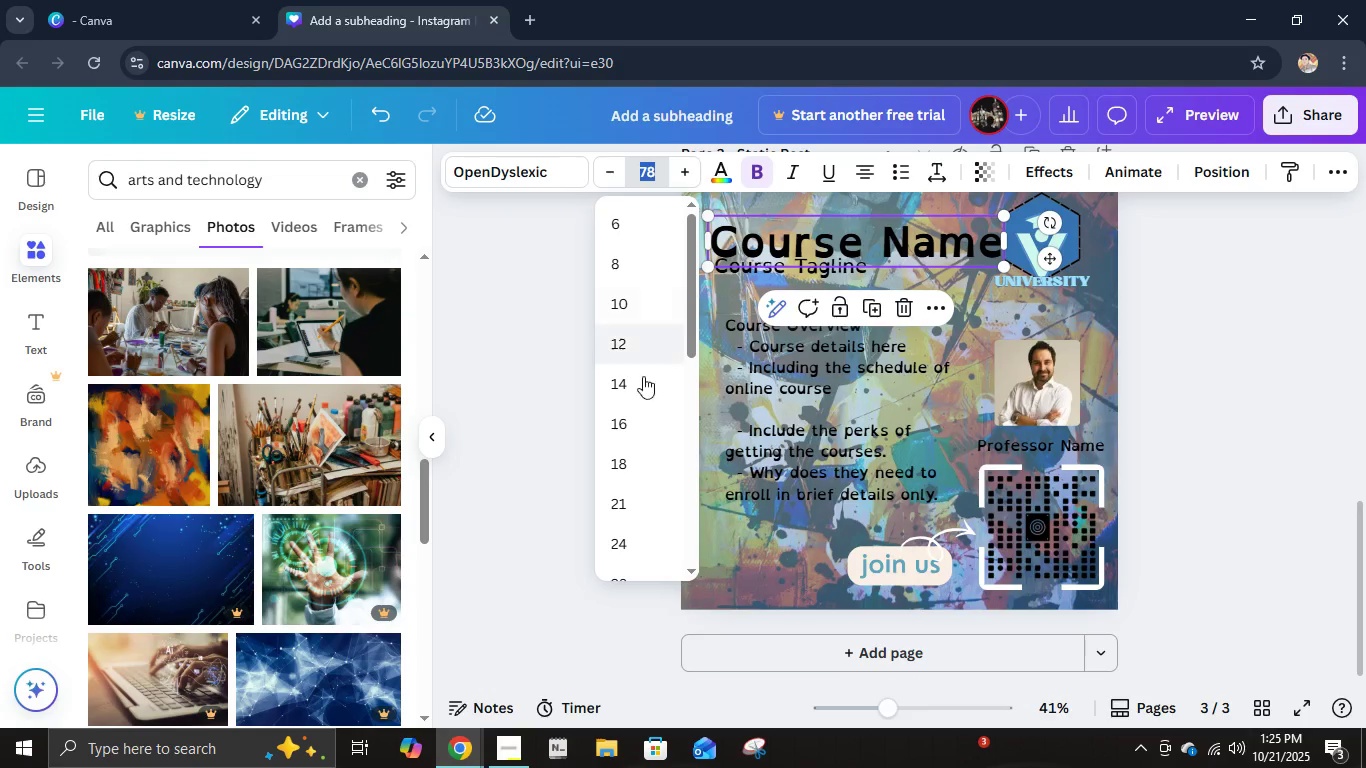 
scroll: coordinate [639, 393], scroll_direction: down, amount: 6.0
 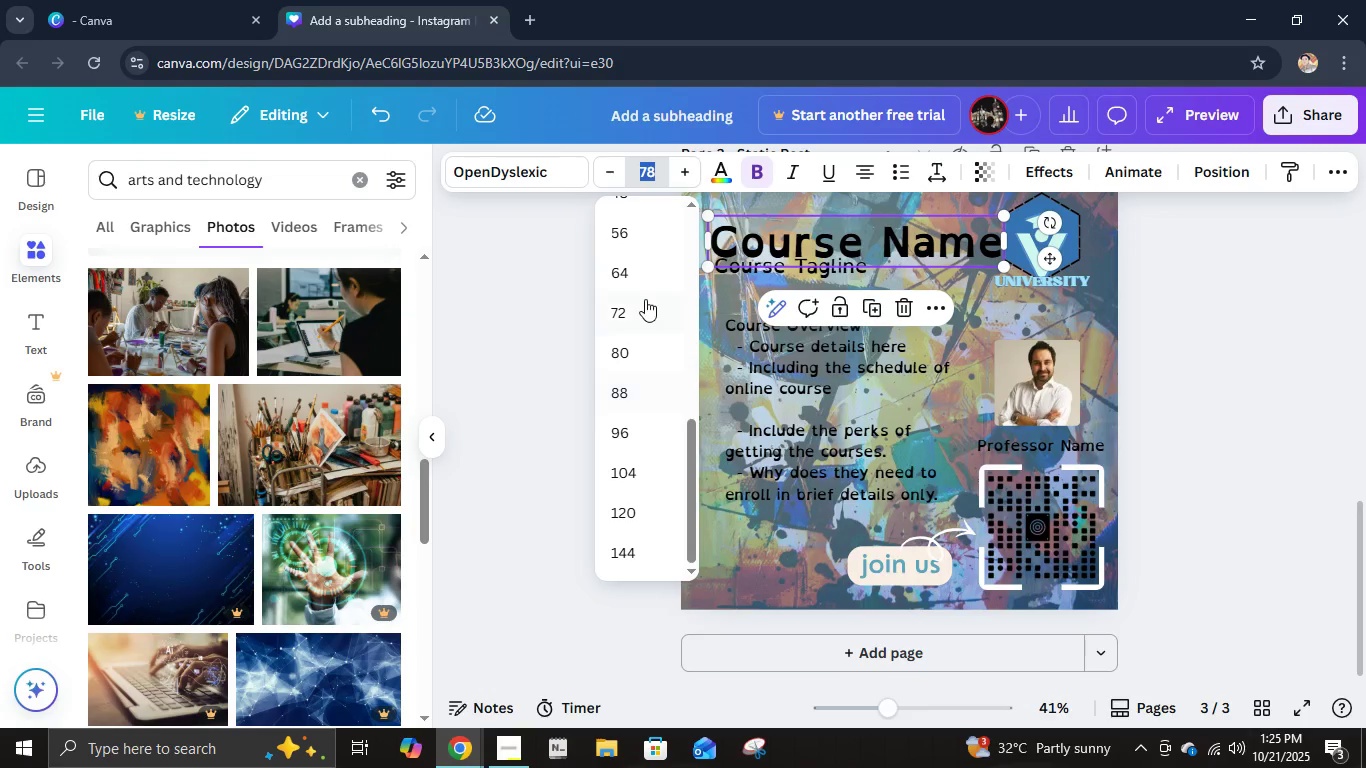 
left_click([645, 299])
 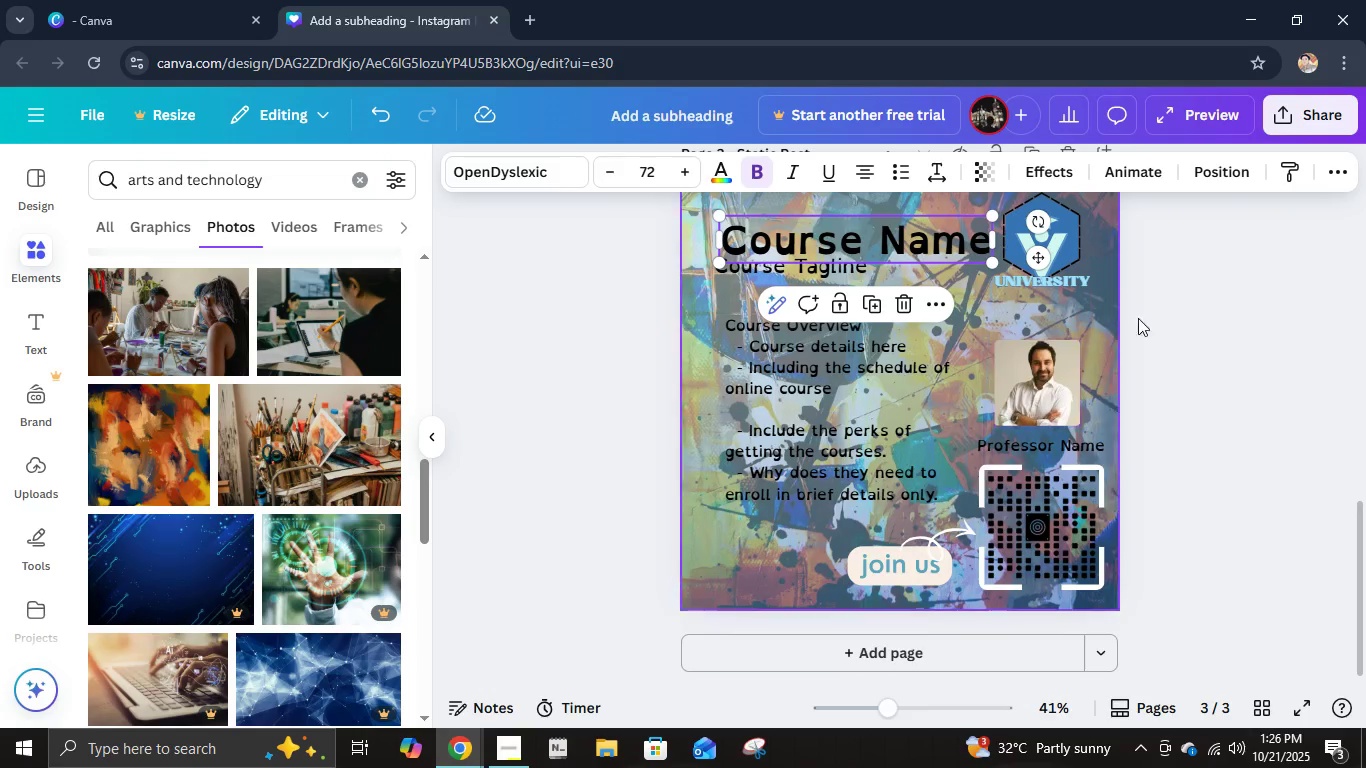 
left_click([1191, 278])
 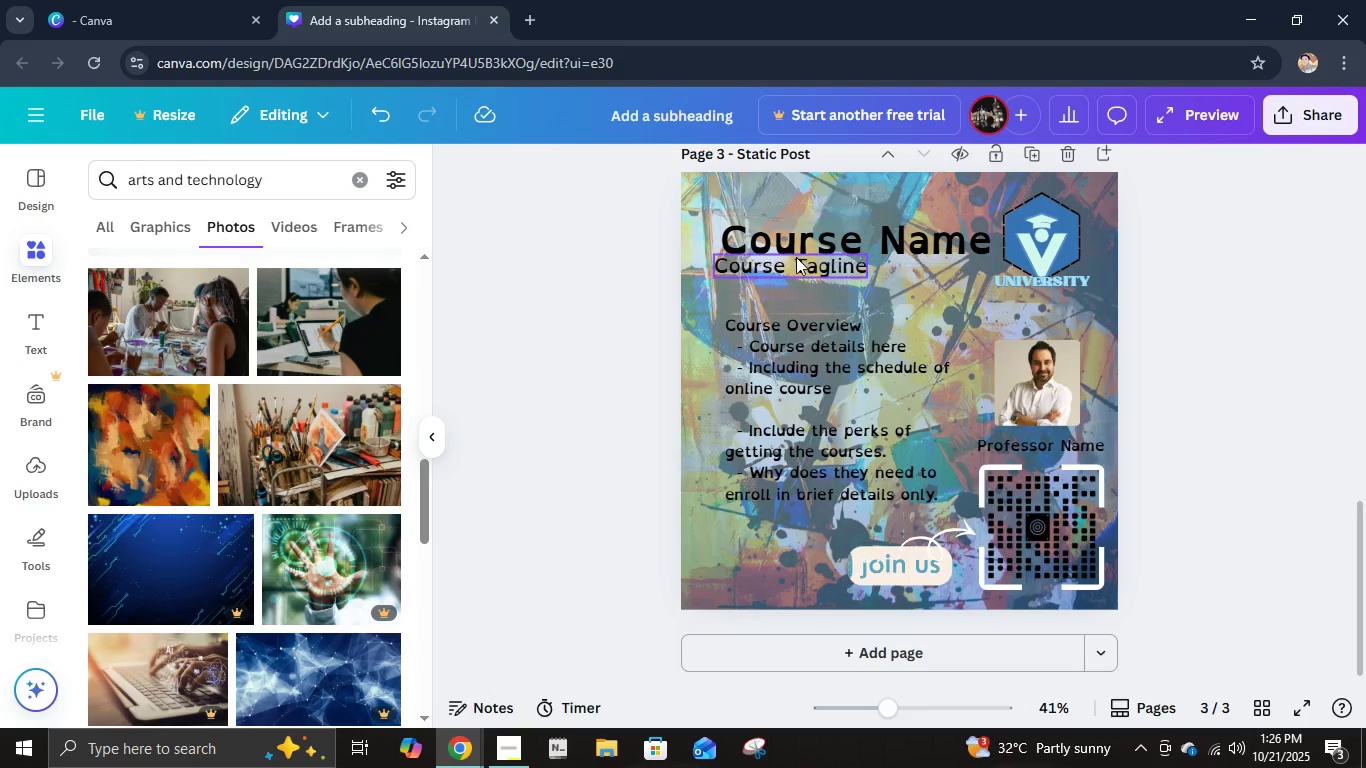 
left_click([796, 258])
 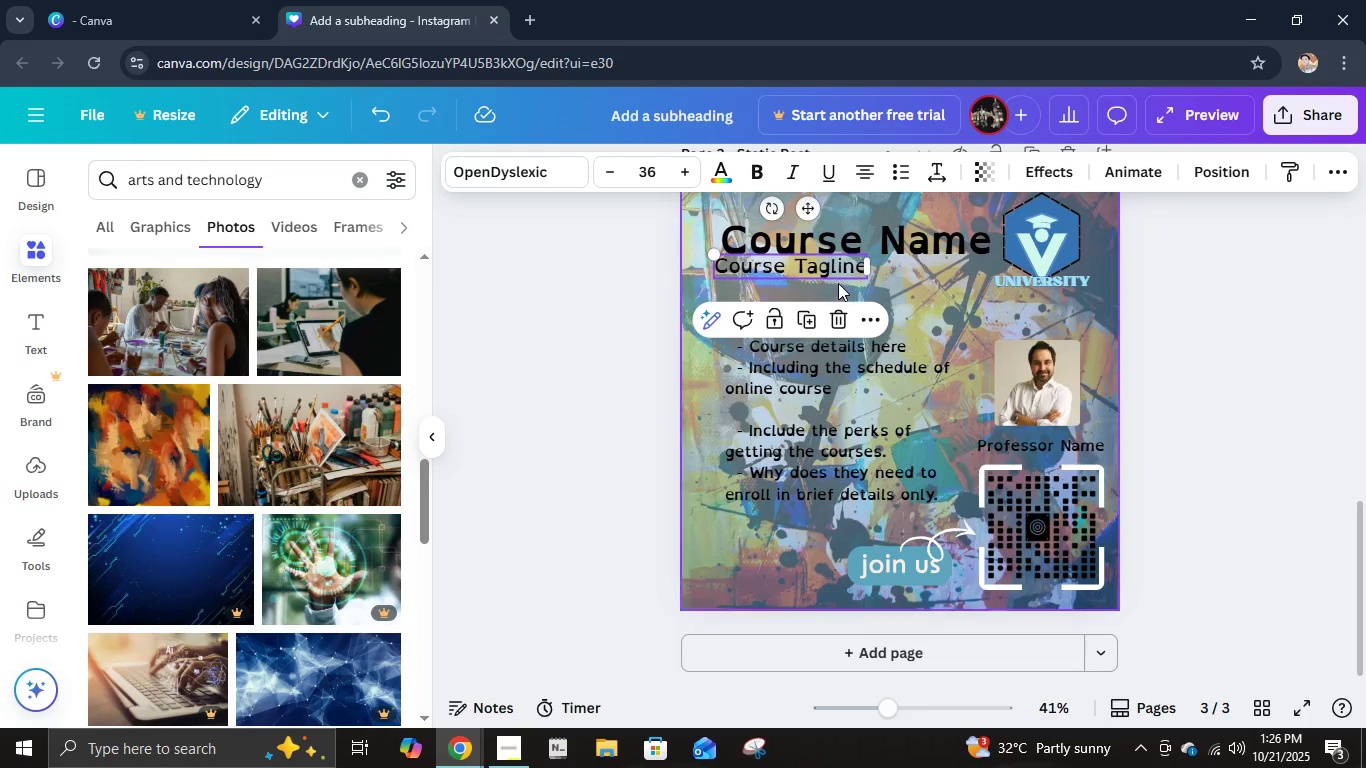 
left_click_drag(start_coordinate=[824, 262], to_coordinate=[835, 266])
 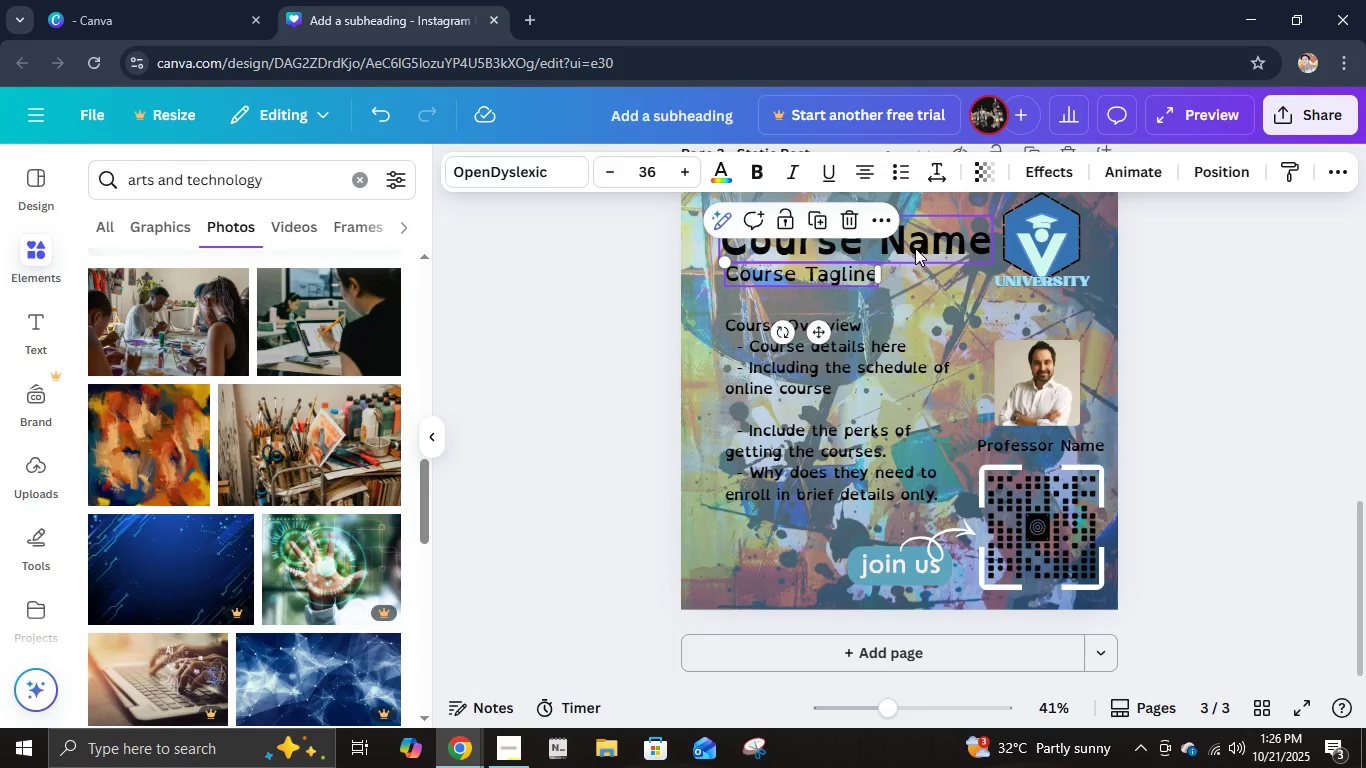 
left_click([914, 249])
 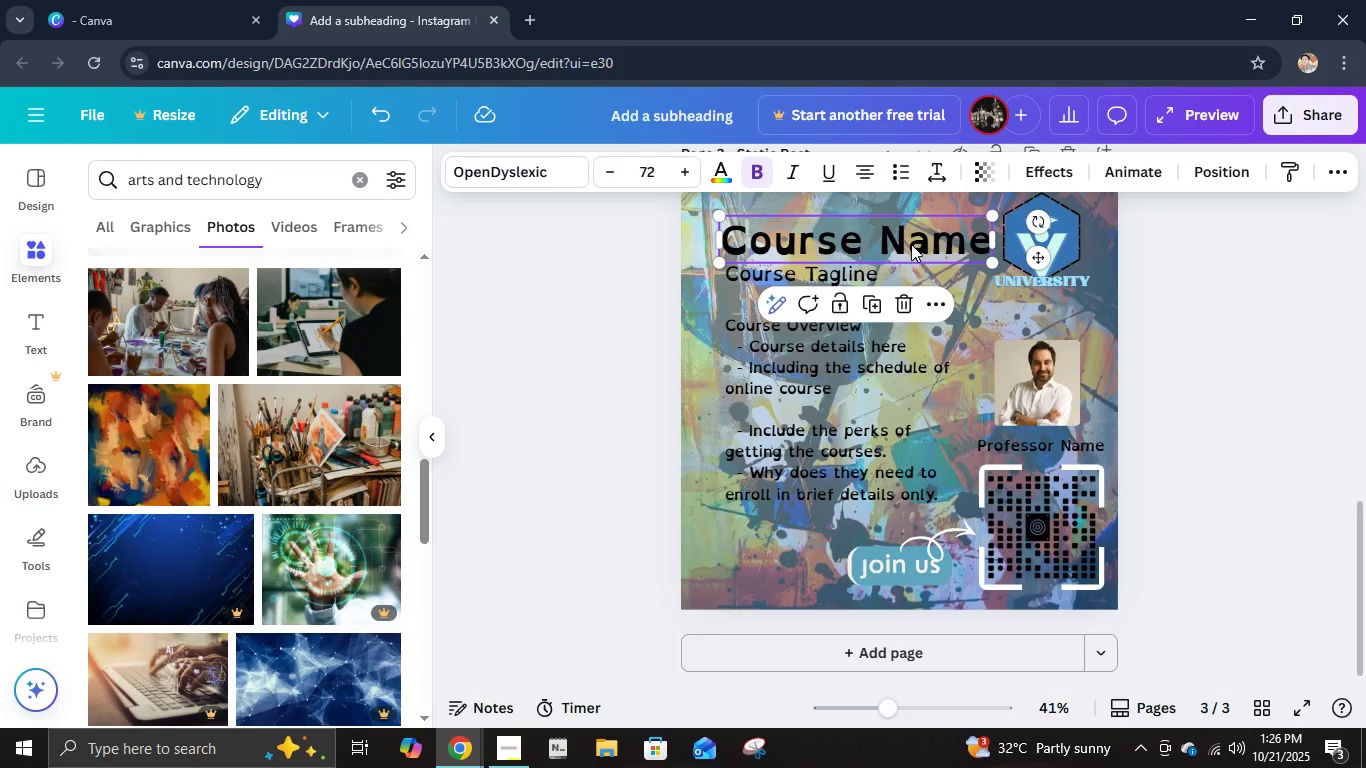 
left_click_drag(start_coordinate=[911, 244], to_coordinate=[916, 247])
 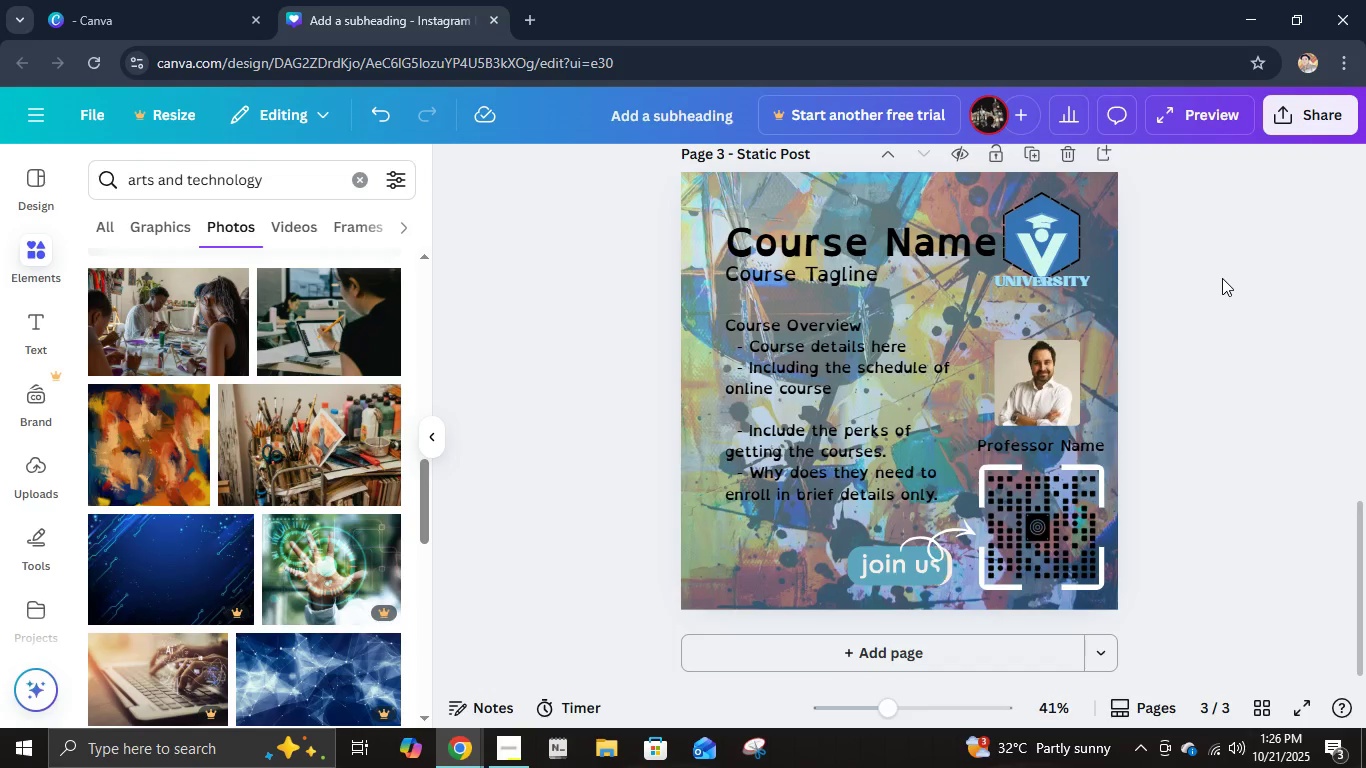 
wait(6.32)
 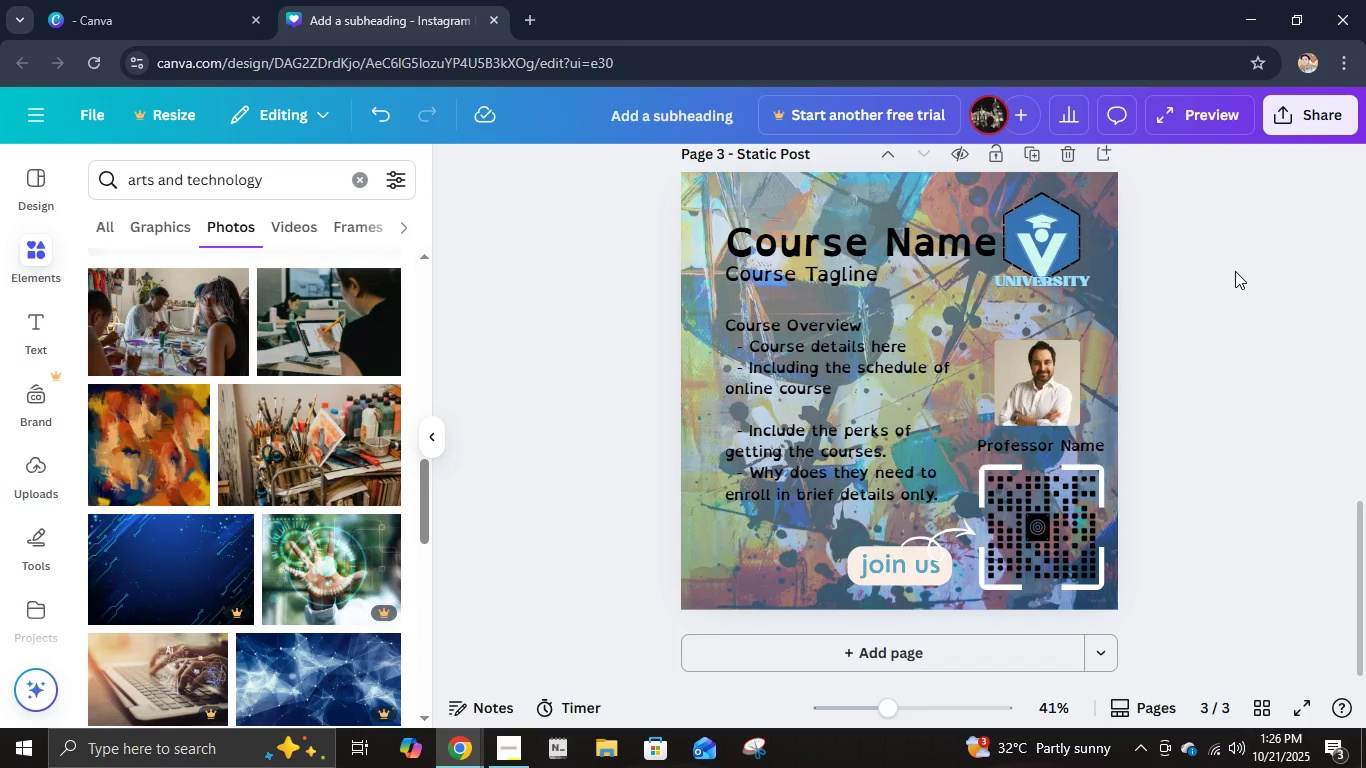 
scroll: coordinate [1175, 325], scroll_direction: down, amount: 2.0
 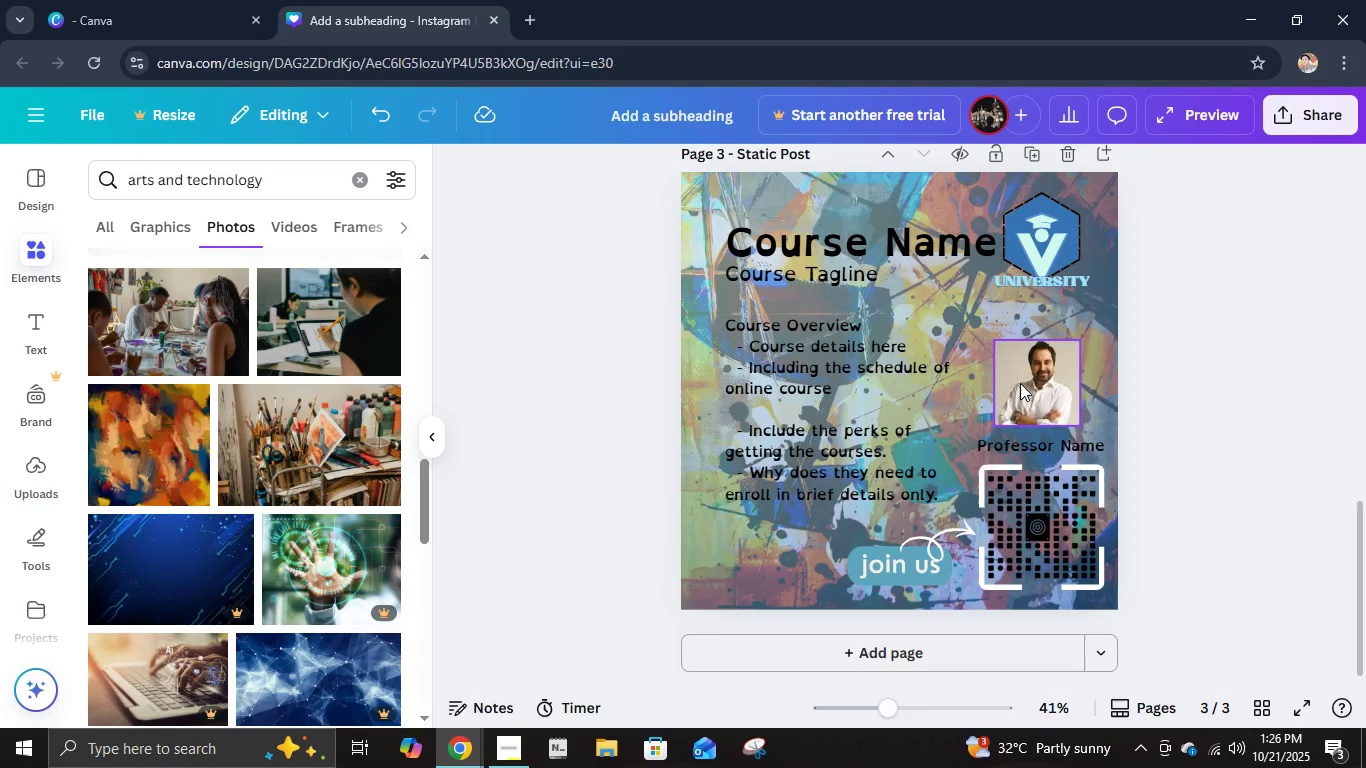 
left_click([1096, 299])
 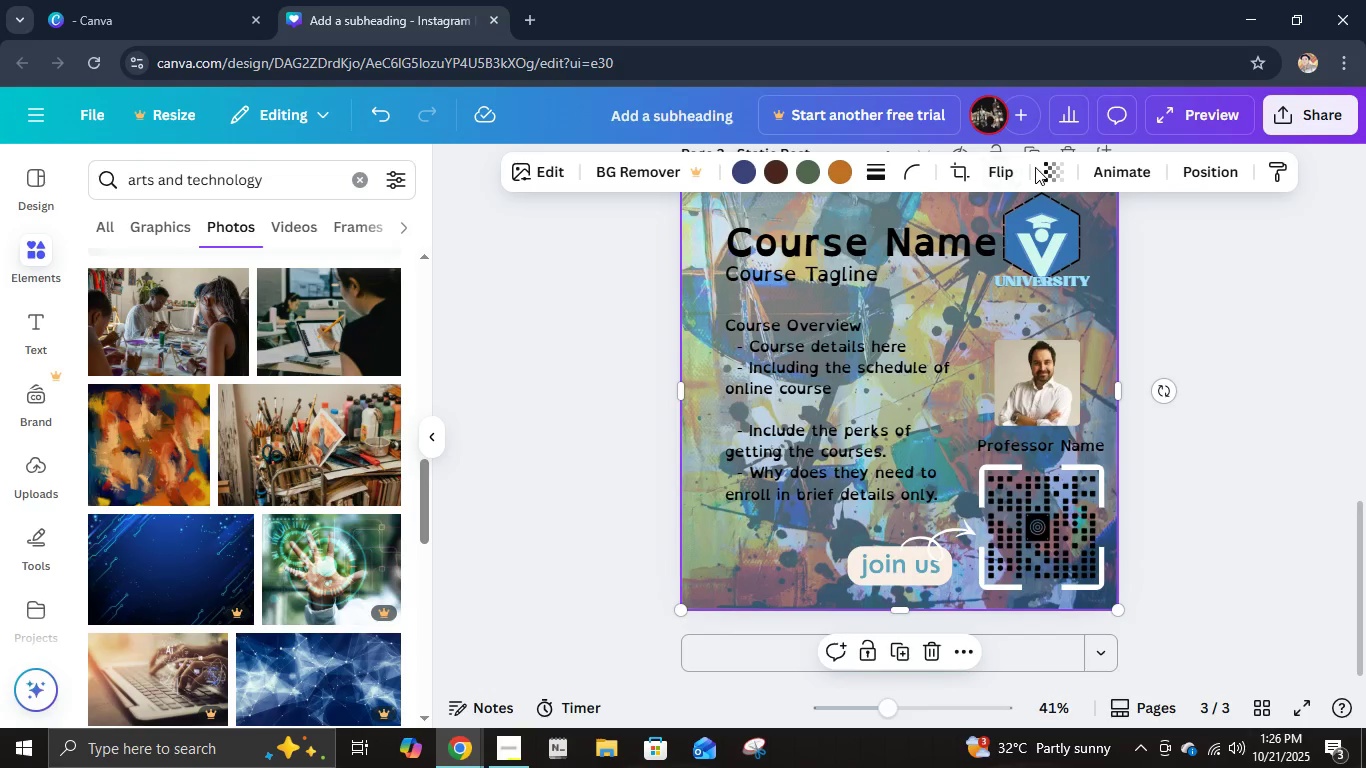 
double_click([1045, 167])
 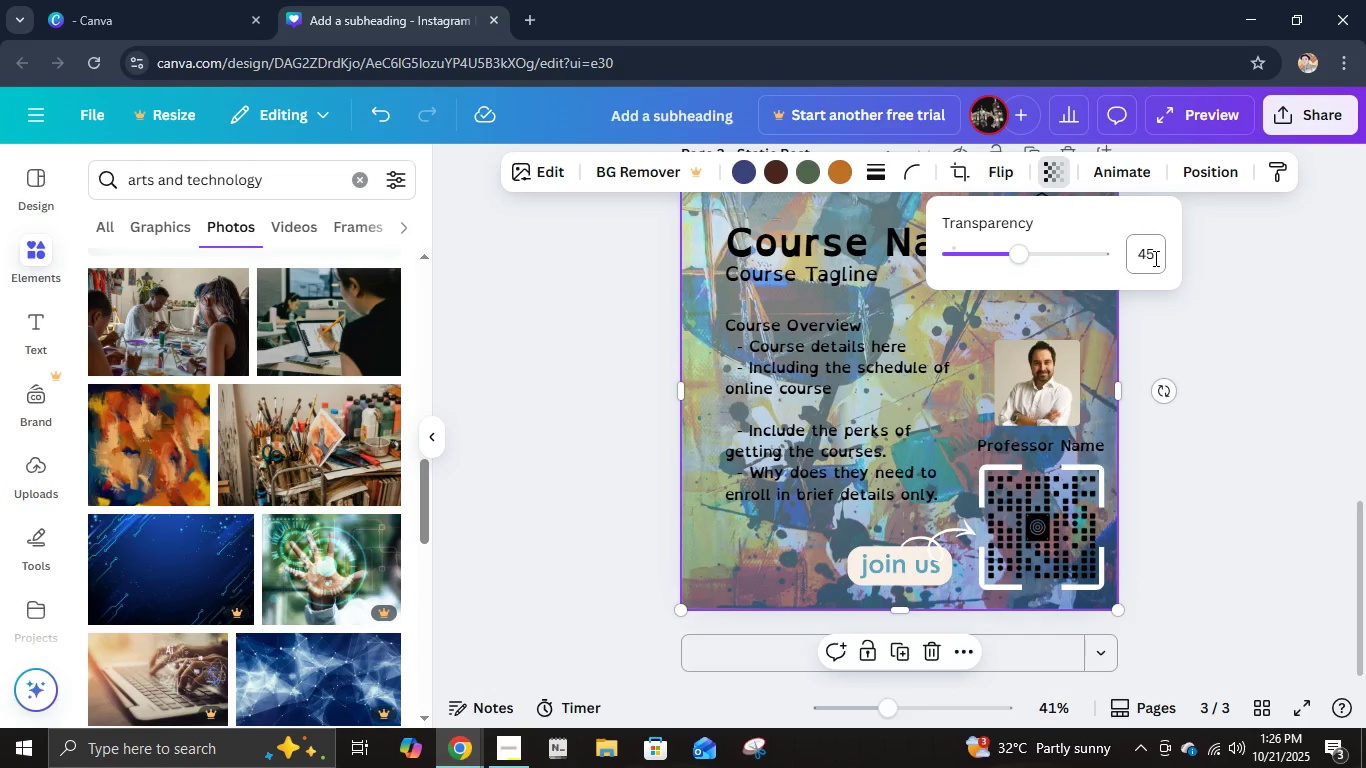 
left_click_drag(start_coordinate=[1154, 257], to_coordinate=[1170, 260])
 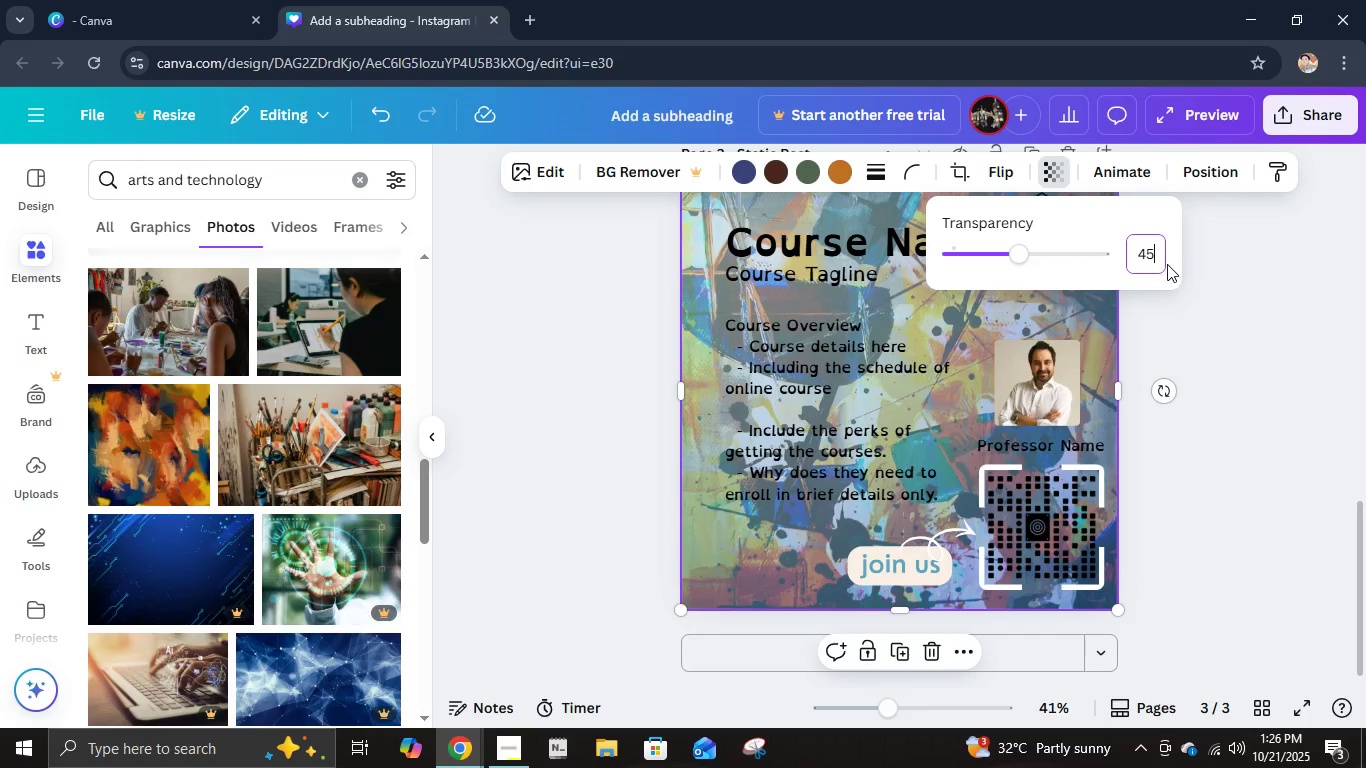 
key(Backspace)
 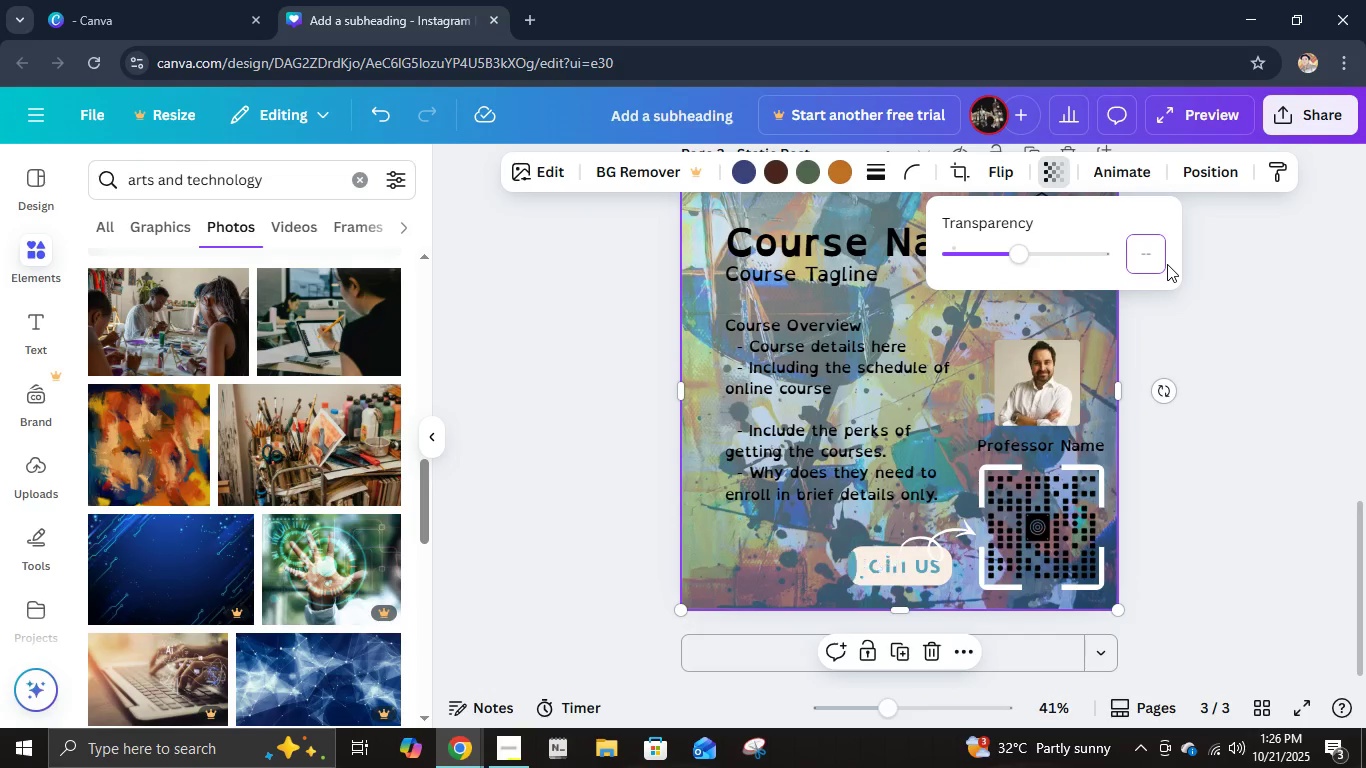 
key(Backspace)
 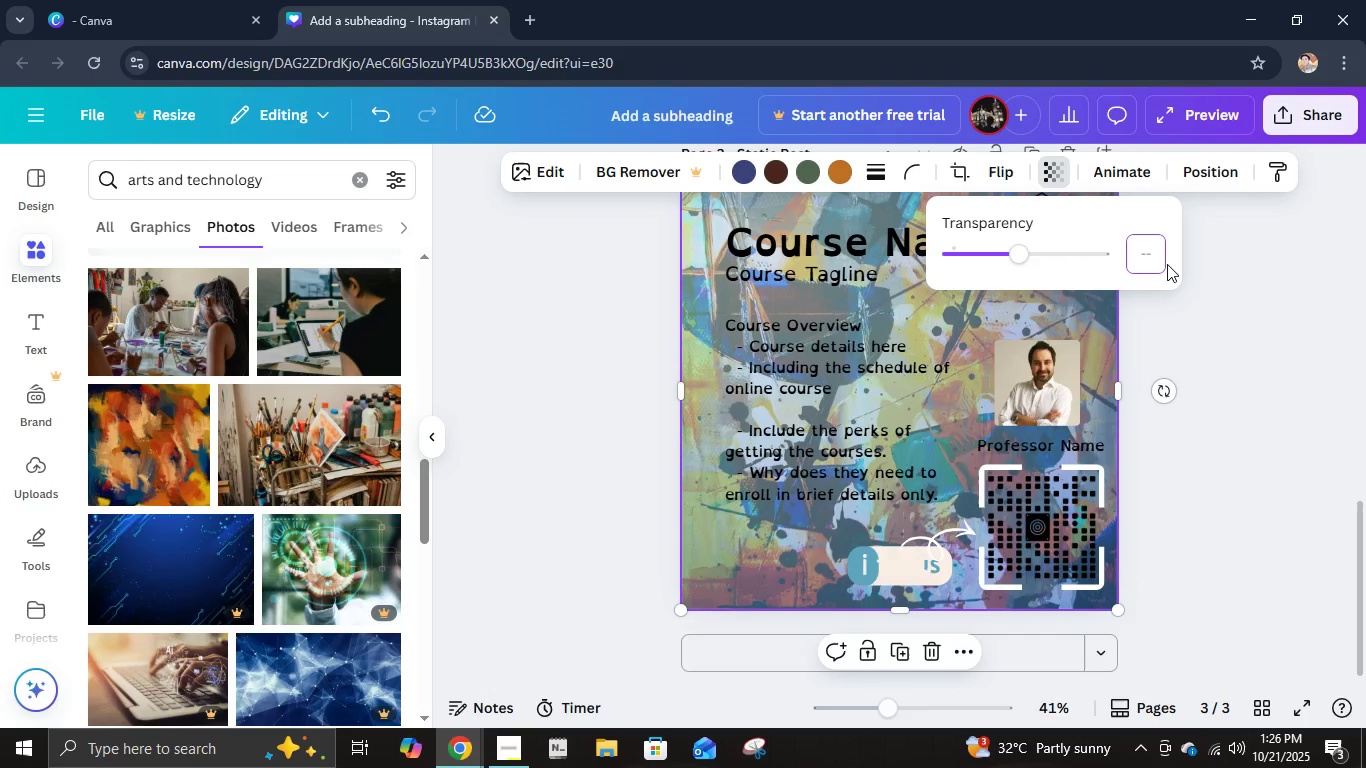 
key(Numpad2)
 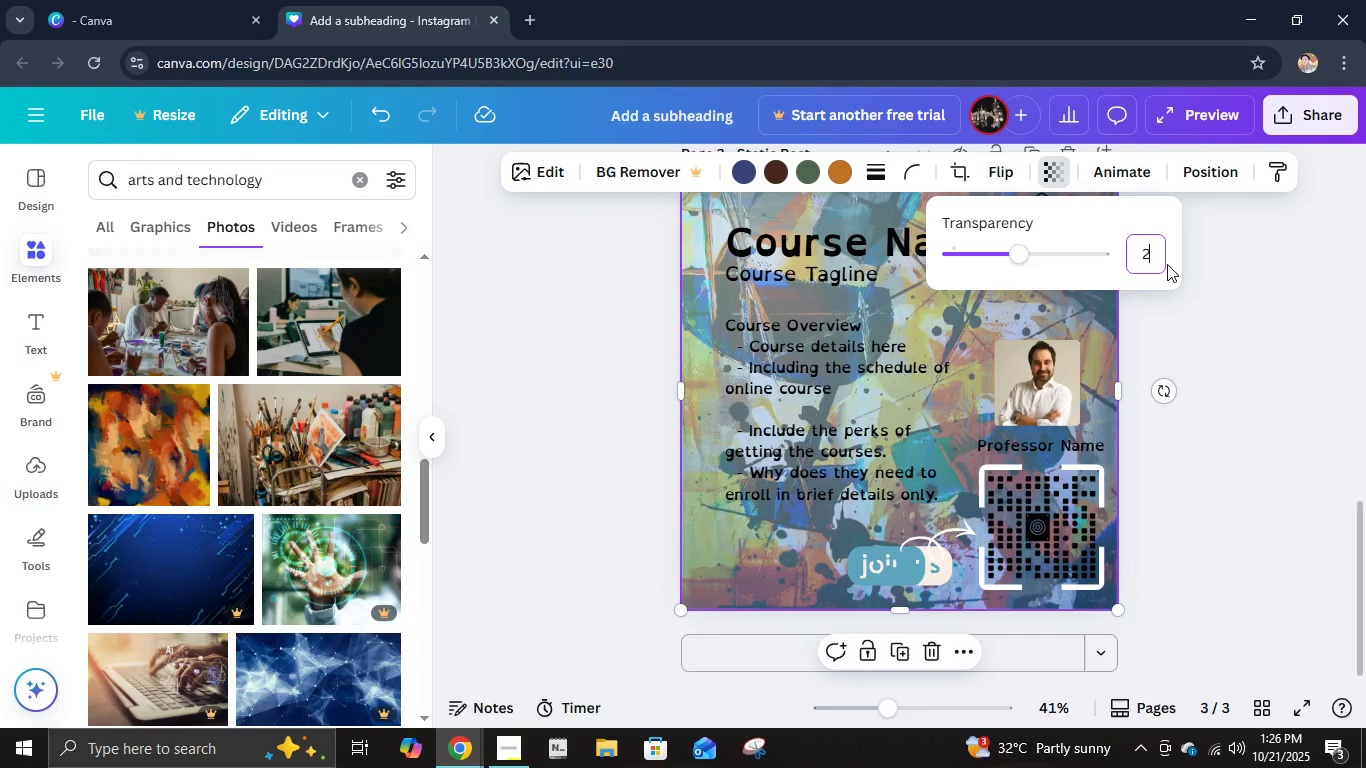 
key(Numpad5)
 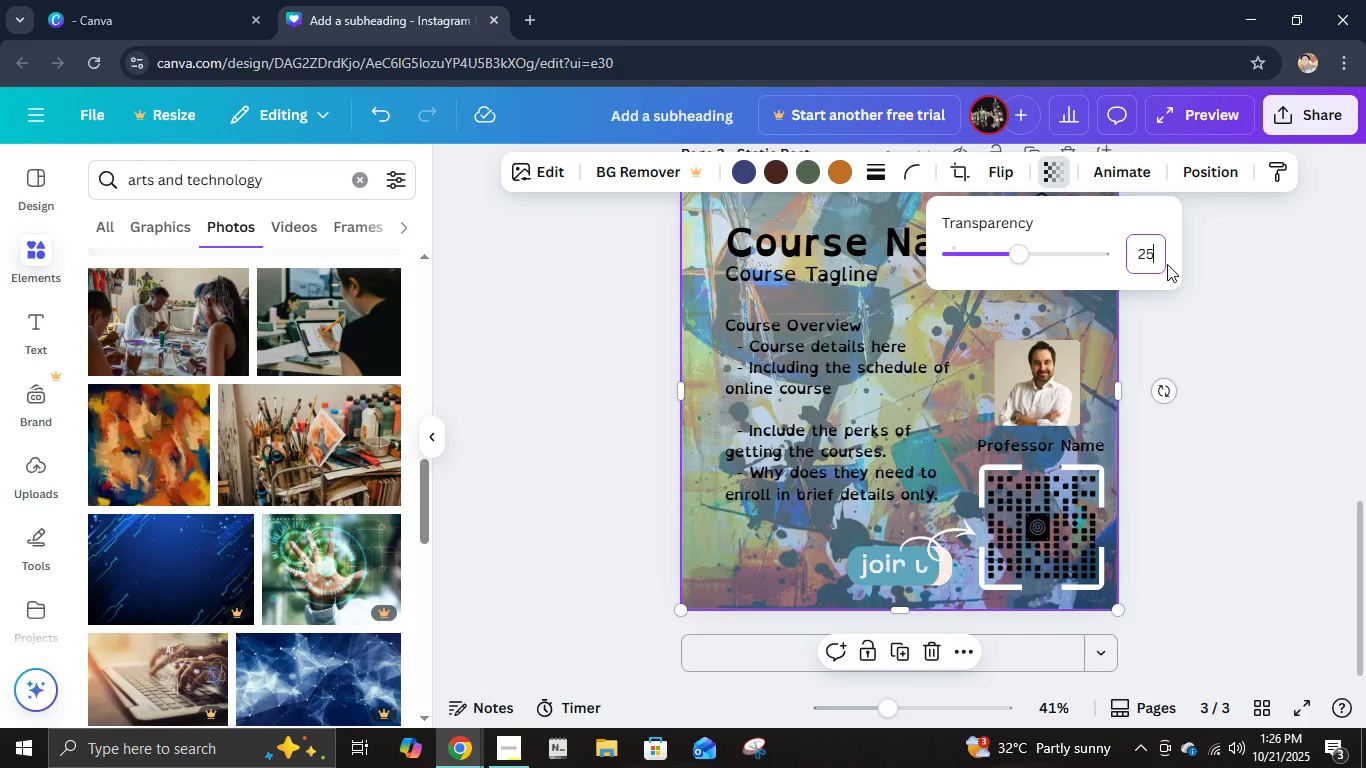 
key(NumpadEnter)
 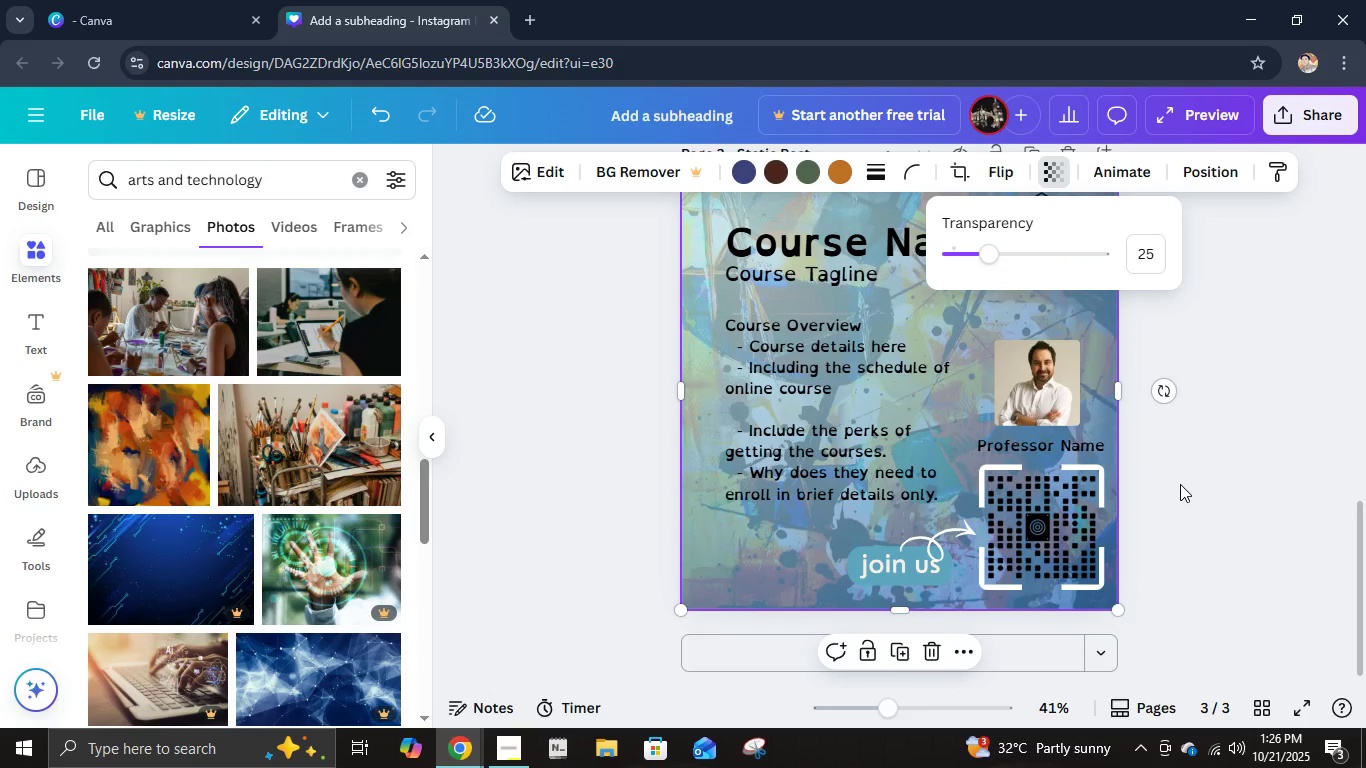 
left_click([1180, 484])
 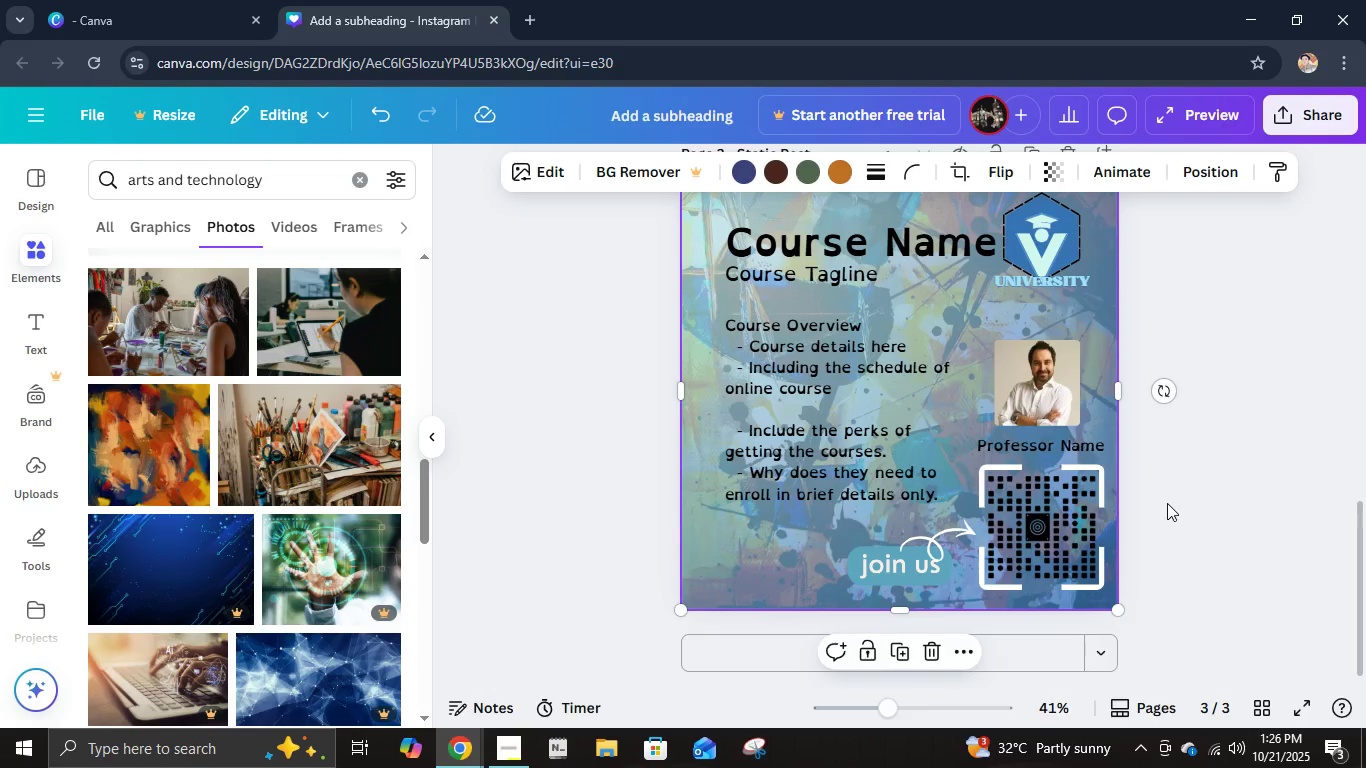 
scroll: coordinate [1167, 503], scroll_direction: up, amount: 3.0
 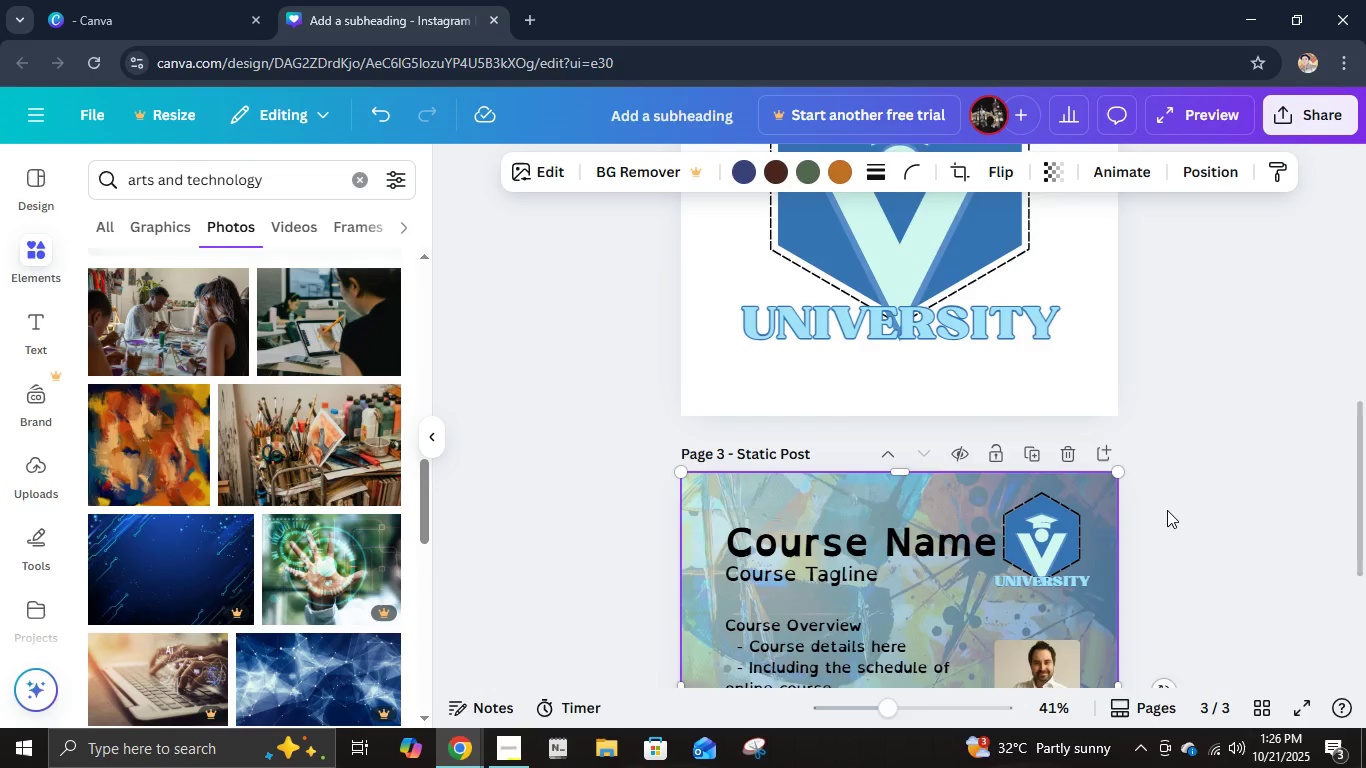 
scroll: coordinate [1167, 510], scroll_direction: down, amount: 3.0
 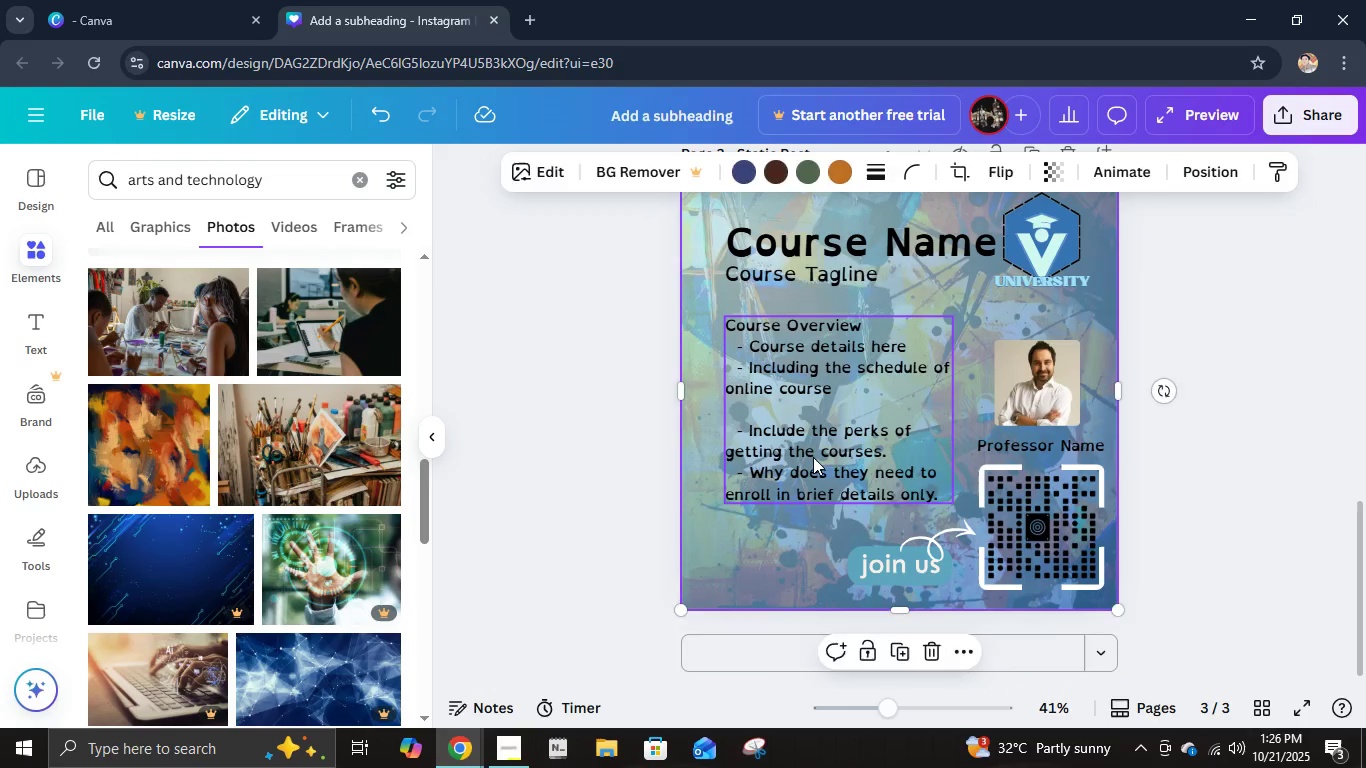 
left_click([813, 457])
 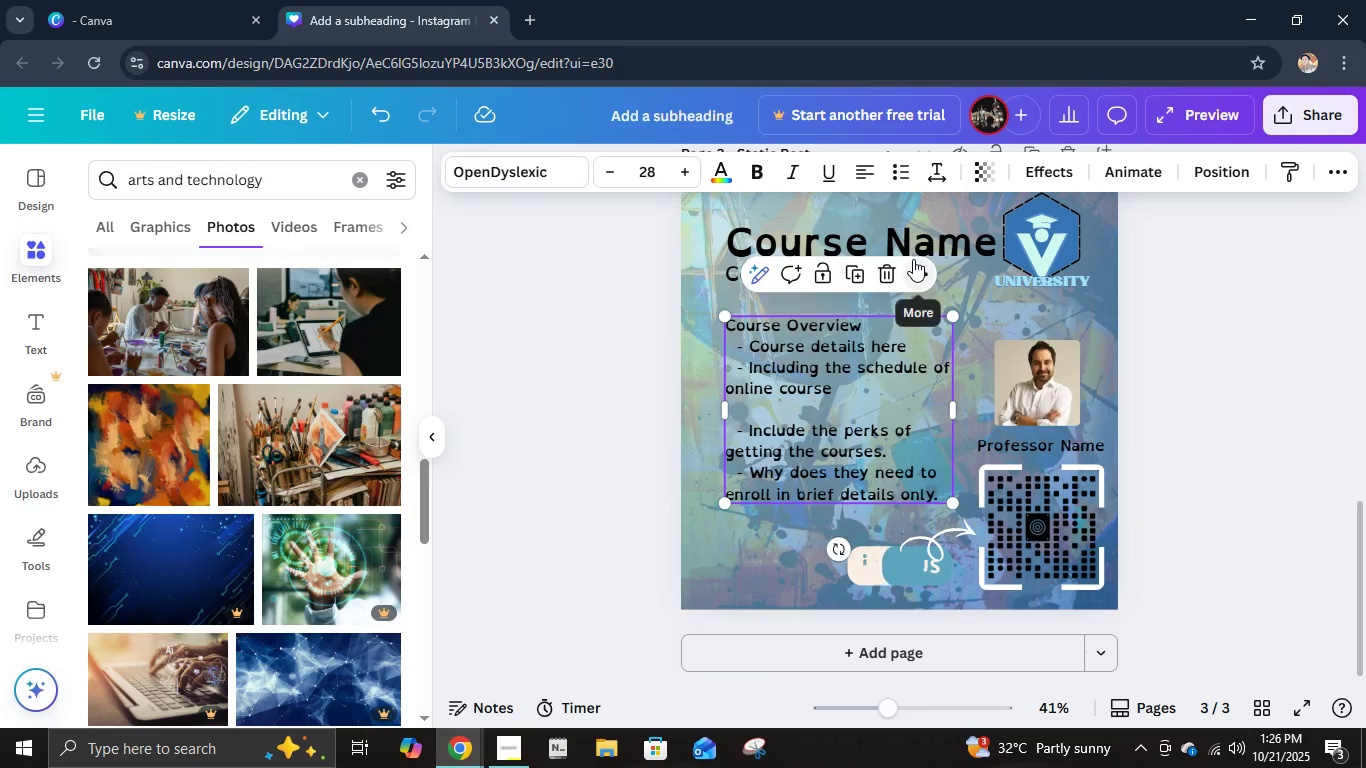 
hold_key(key=ShiftRight, duration=1.04)
left_click([920, 244])
 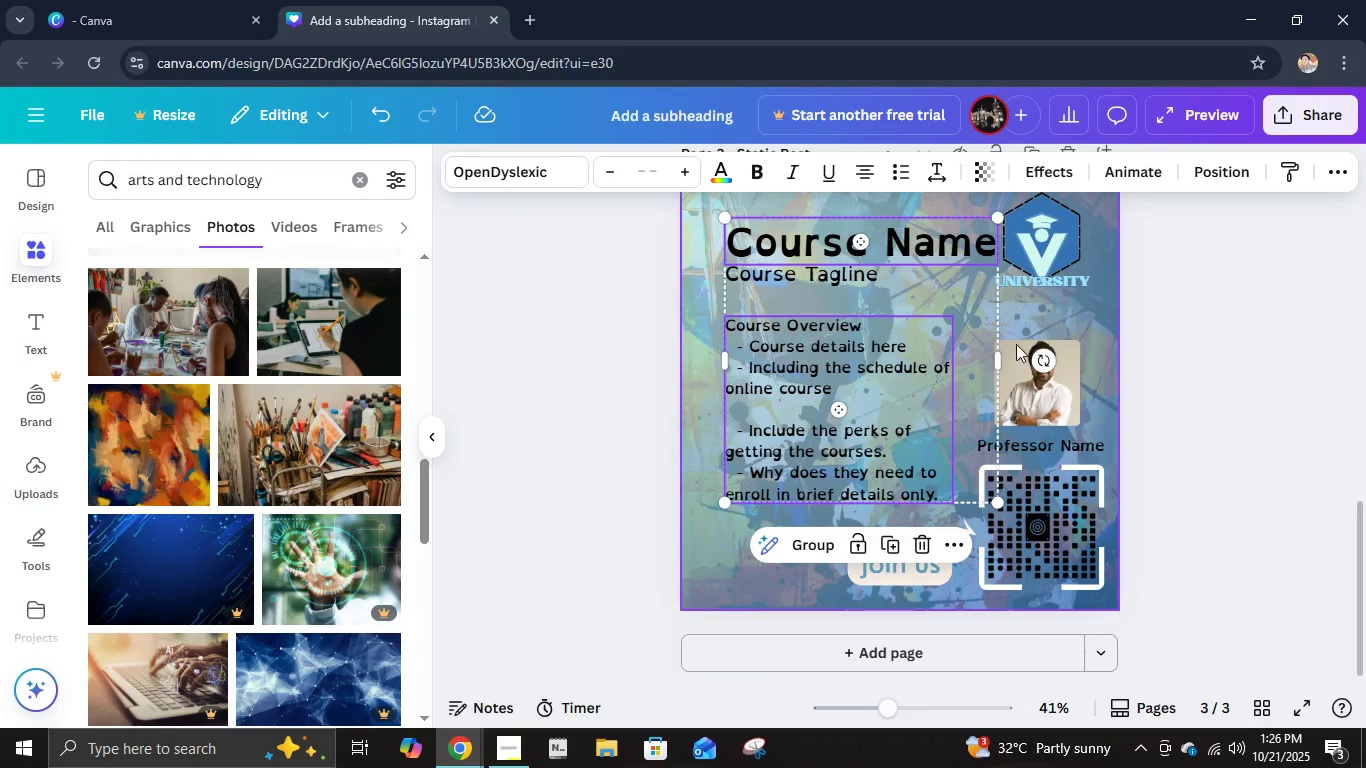 
hold_key(key=ShiftRight, duration=0.74)
left_click([831, 287])
 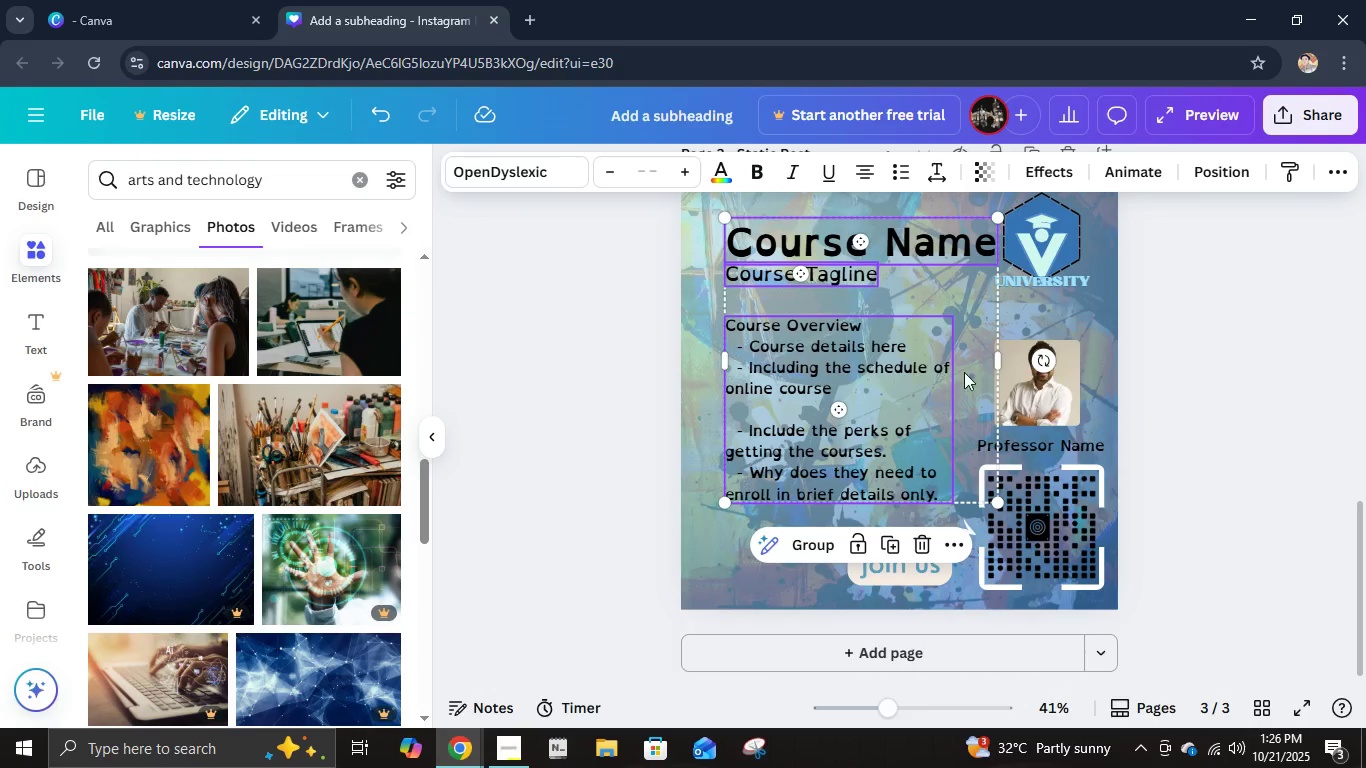 
hold_key(key=ShiftRight, duration=0.74)
left_click([1028, 447])
 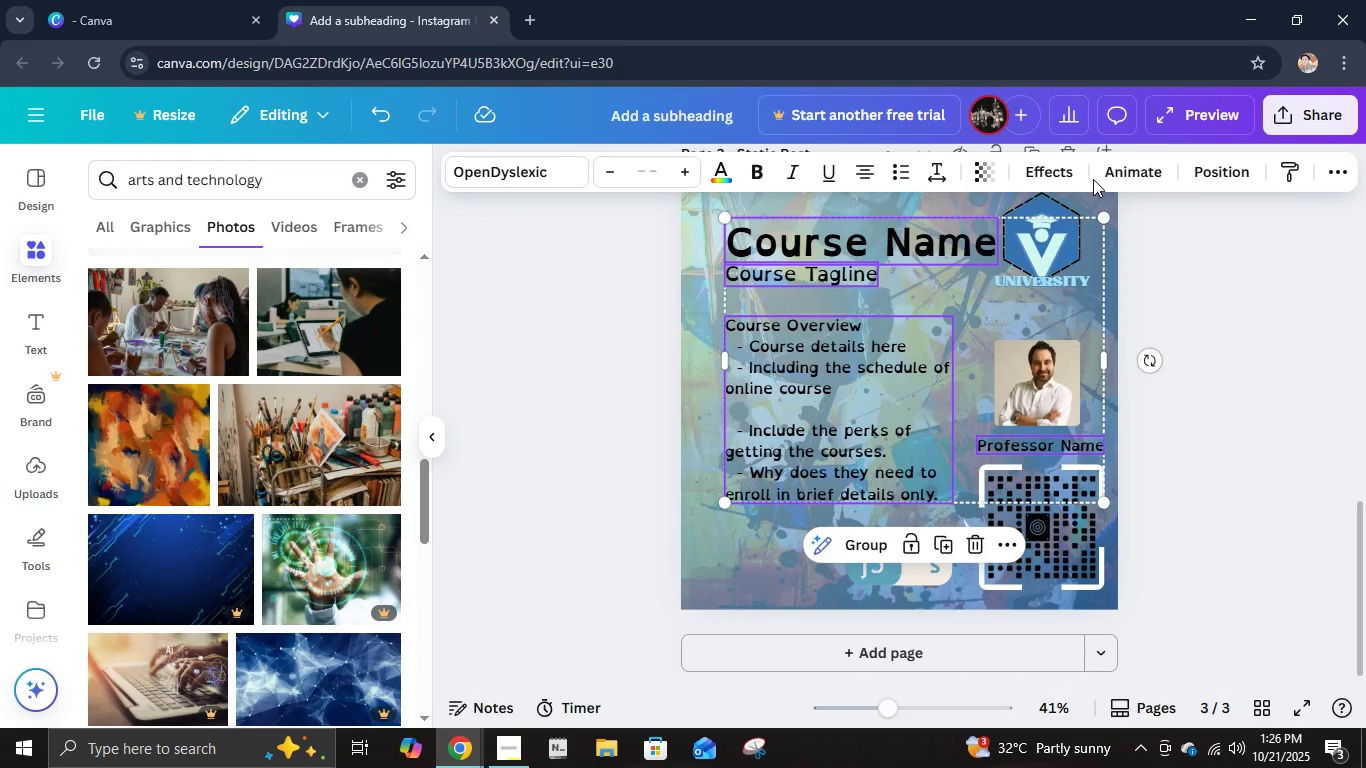 
left_click([1104, 179])
 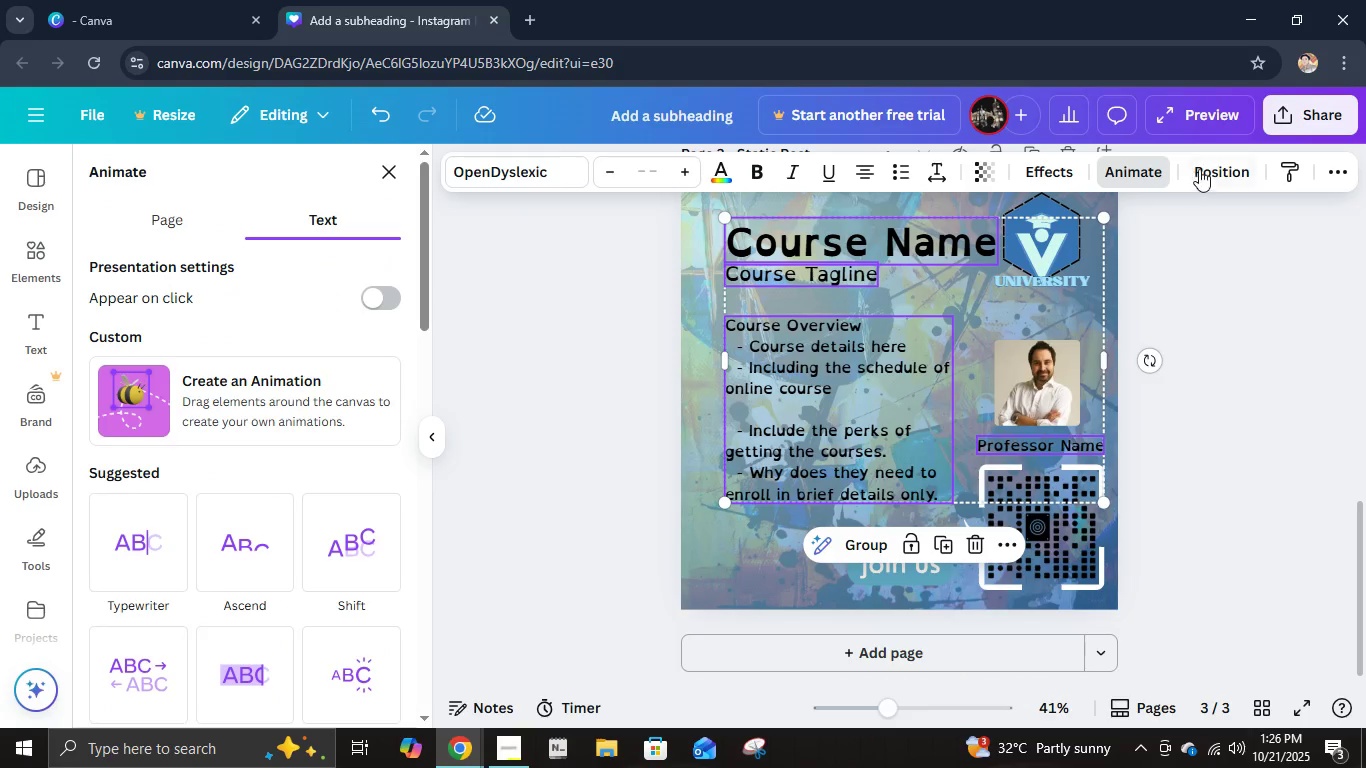 
left_click([1214, 163])
 